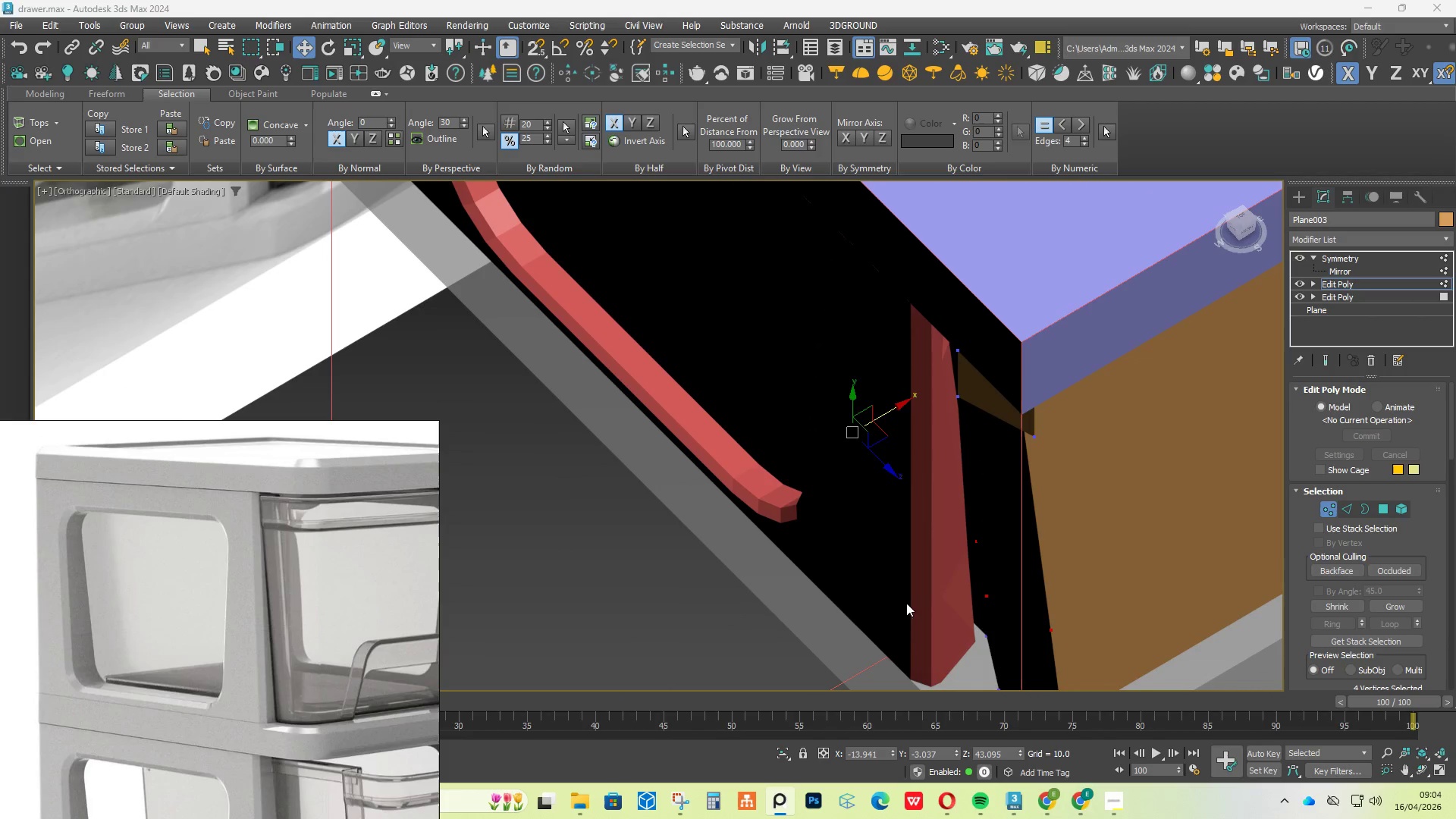 
hold_key(key=AltLeft, duration=2.72)
 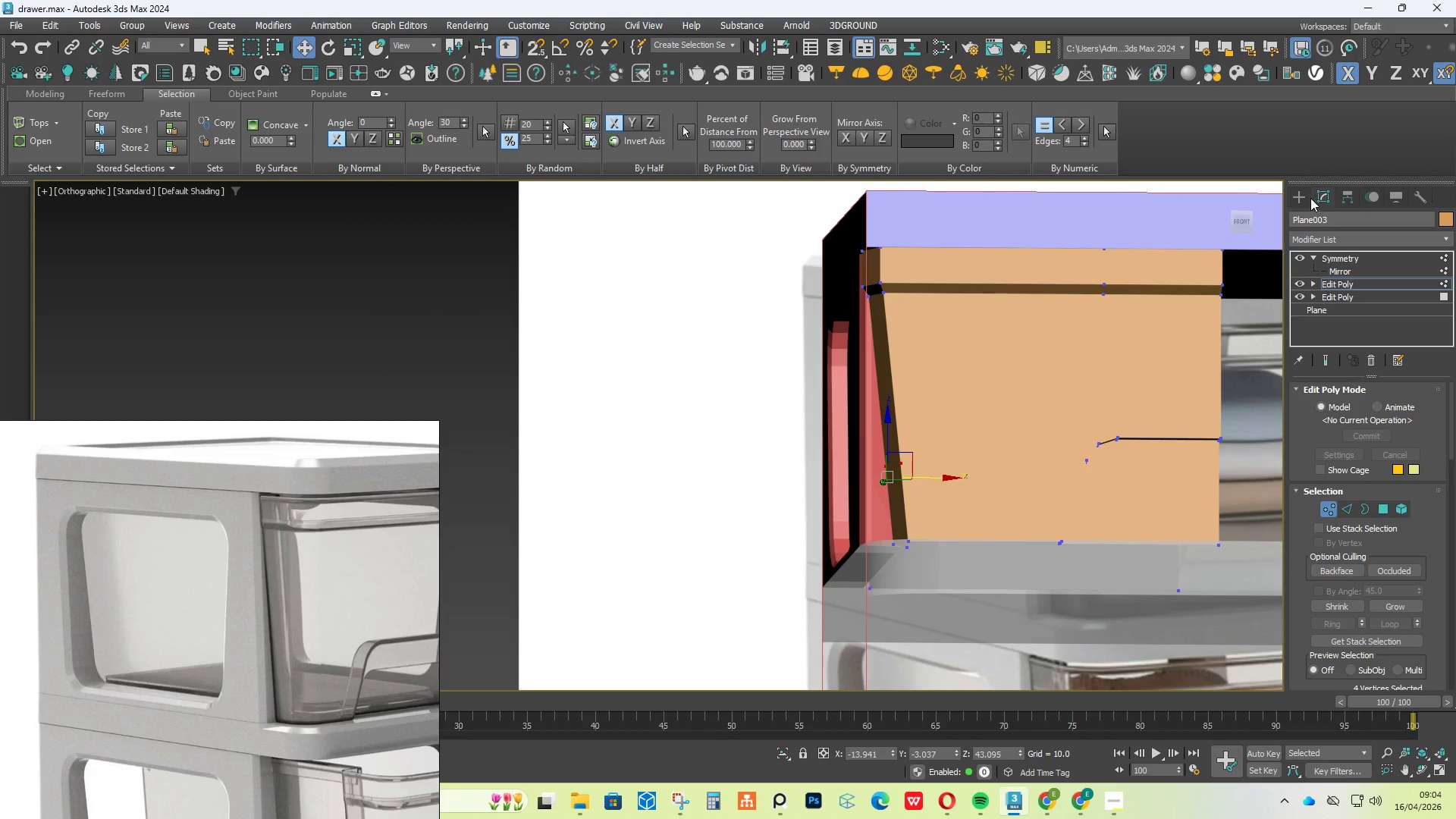 
scroll: coordinate [922, 522], scroll_direction: down, amount: 2.0
 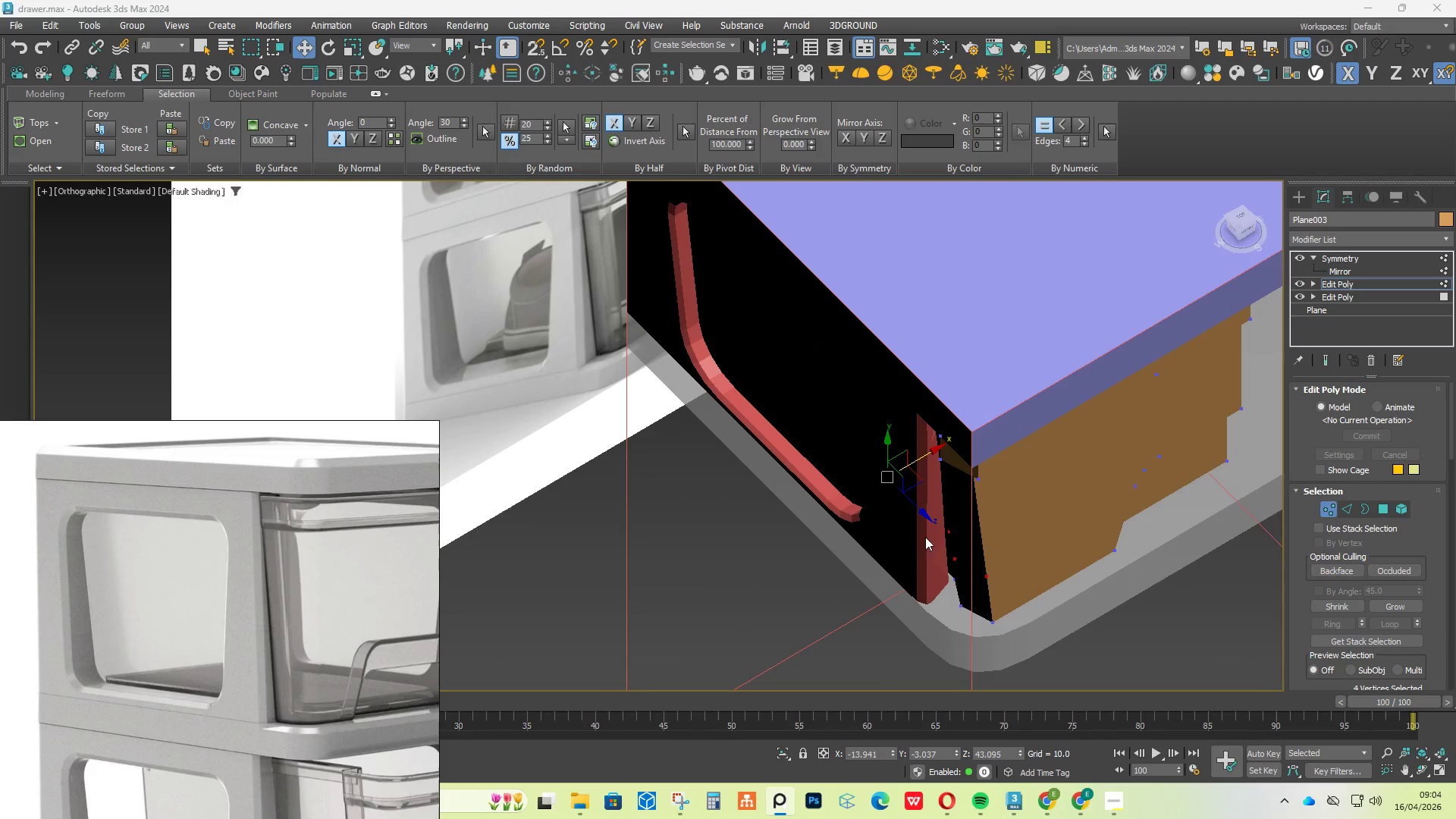 
left_click([1304, 196])
 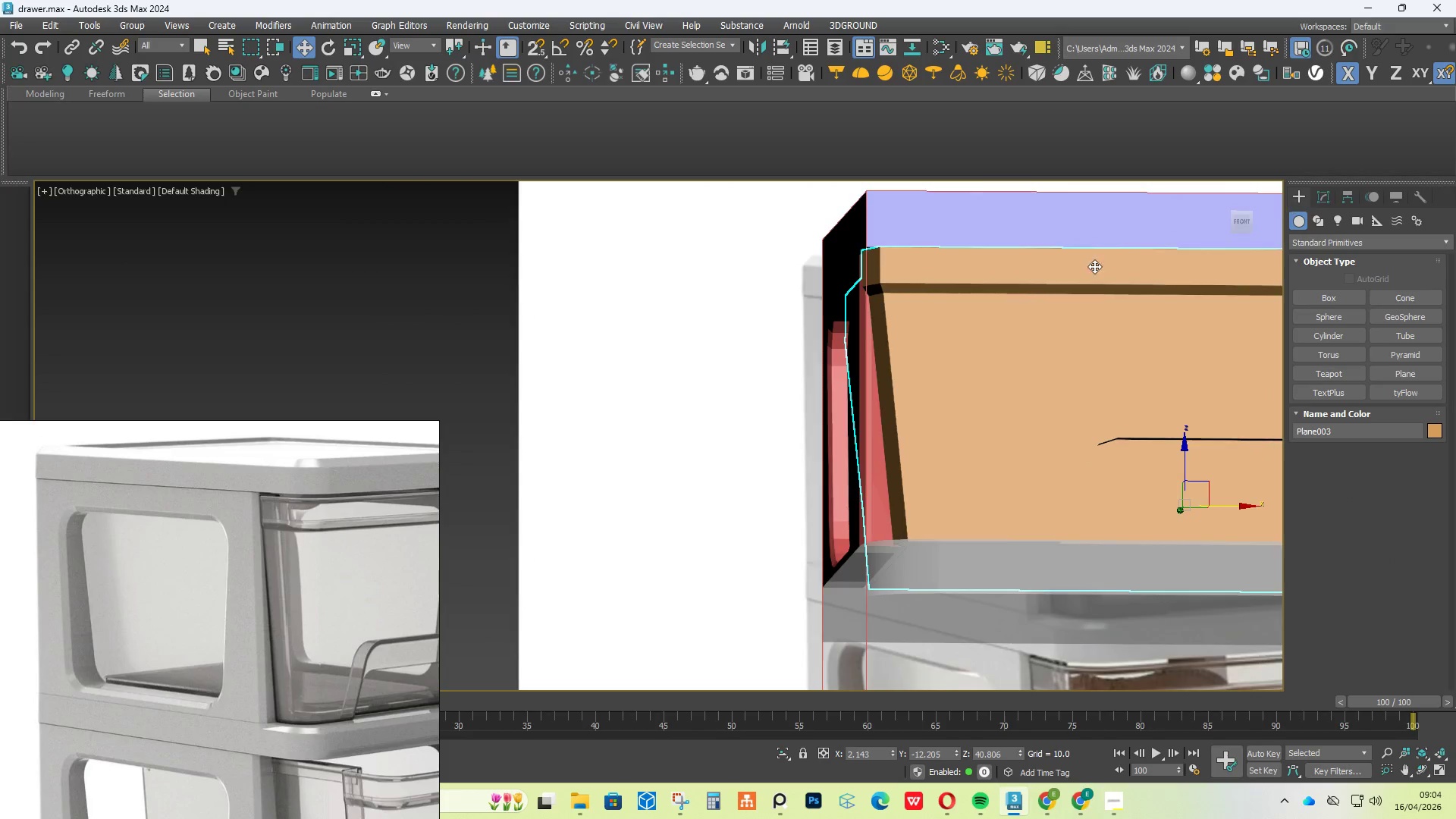 
hold_key(key=AltLeft, duration=0.75)
 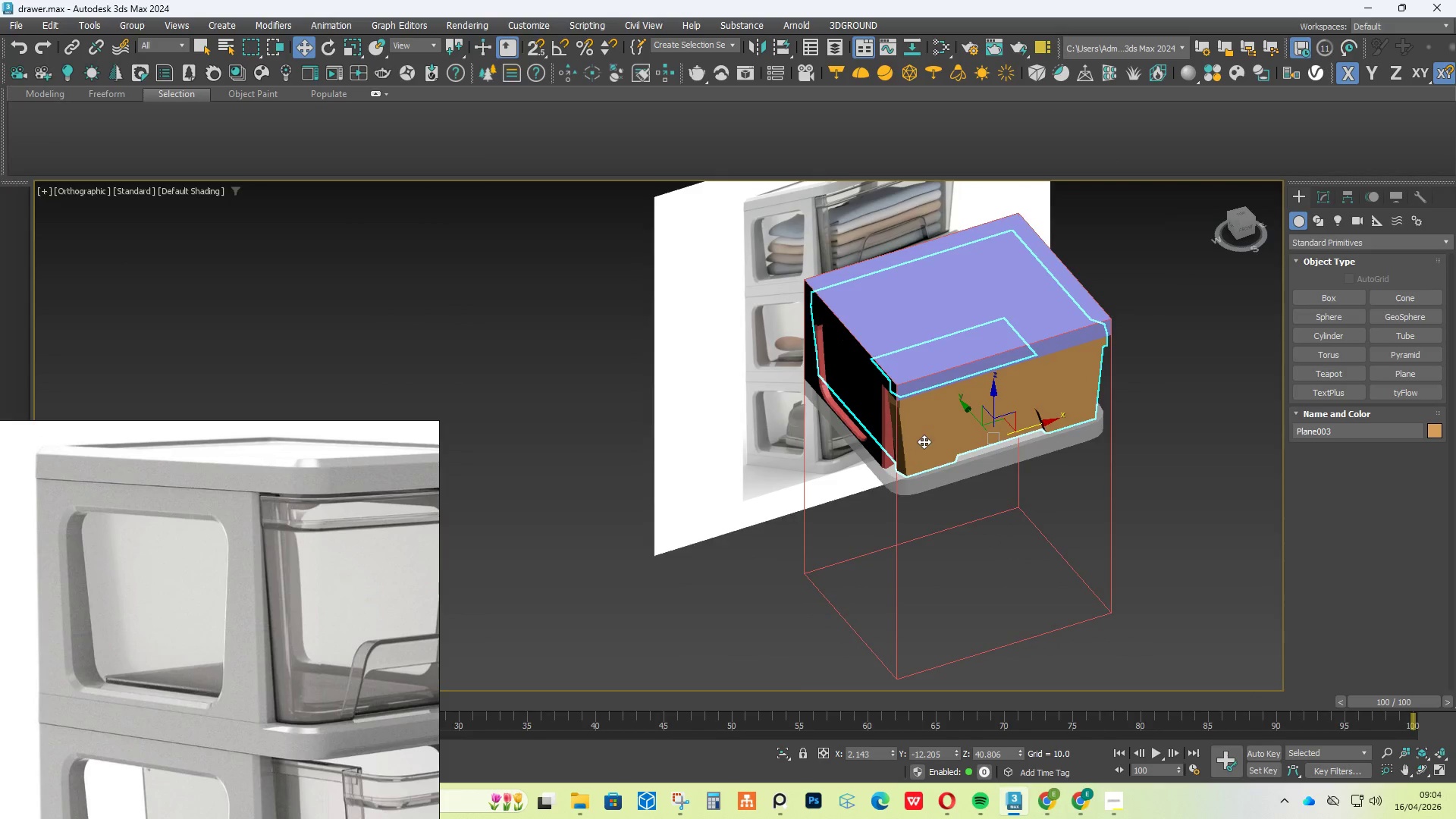 
scroll: coordinate [832, 322], scroll_direction: down, amount: 3.0
 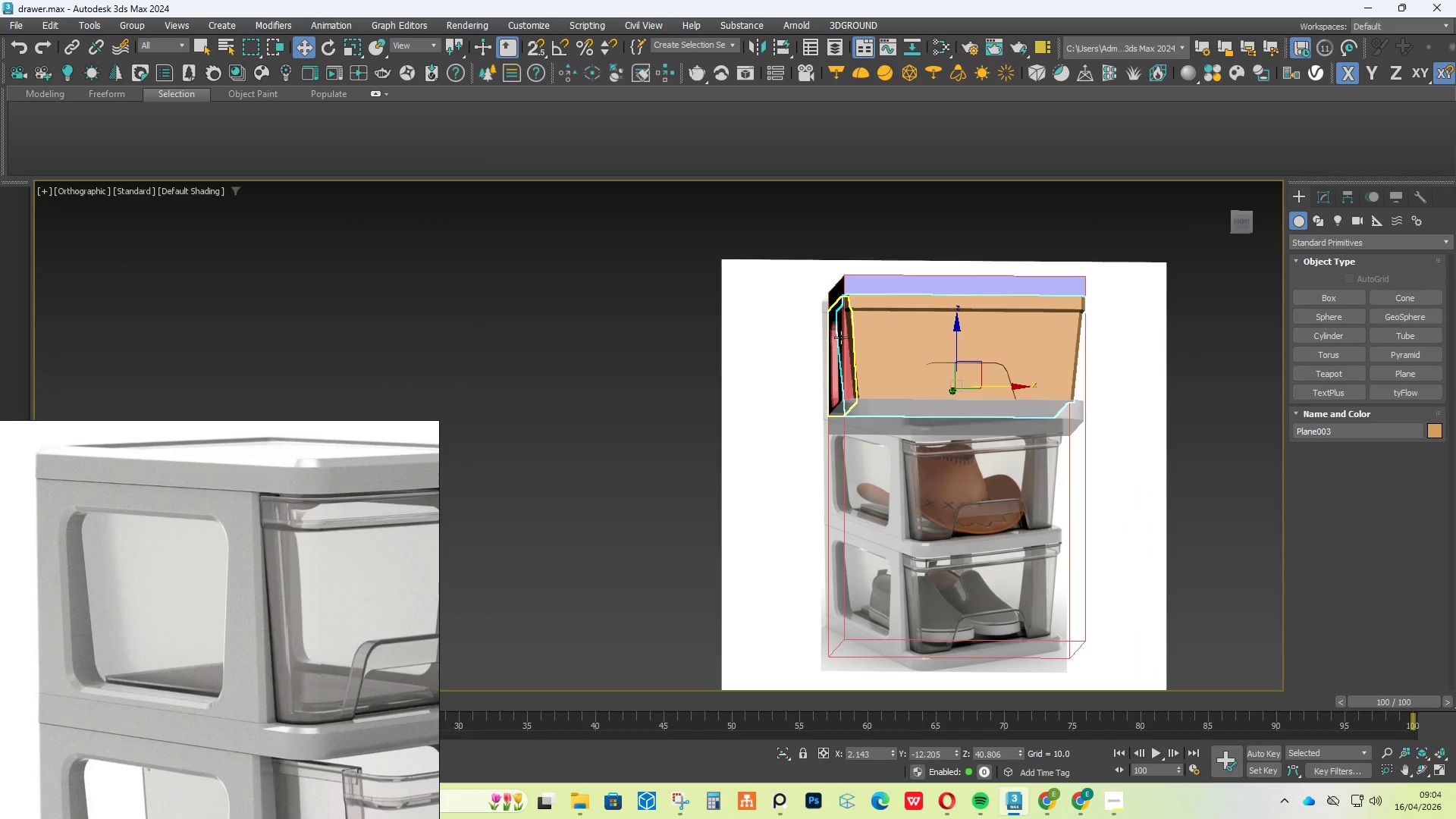 
scroll: coordinate [924, 441], scroll_direction: up, amount: 3.0
 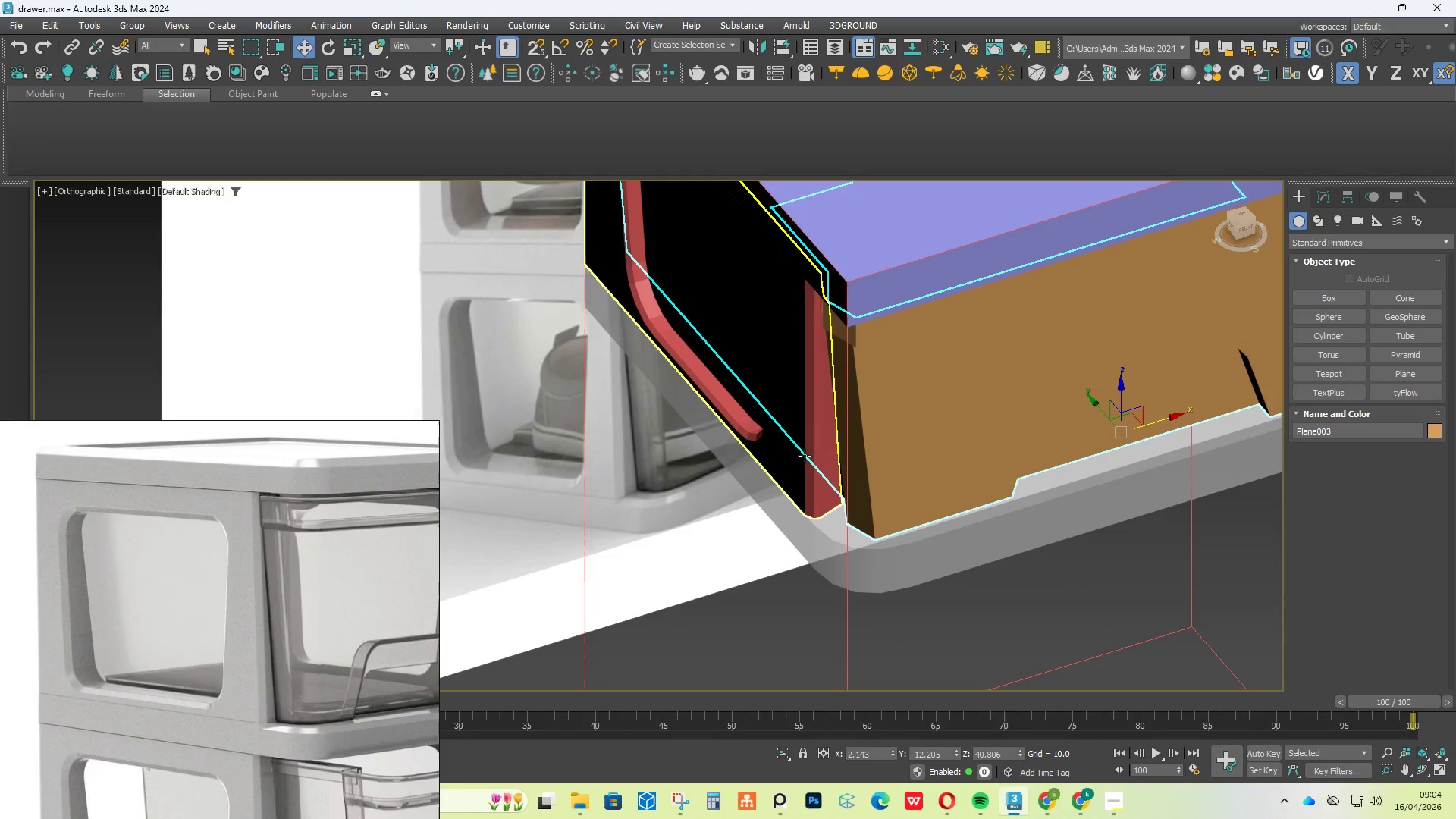 
left_click([804, 456])
 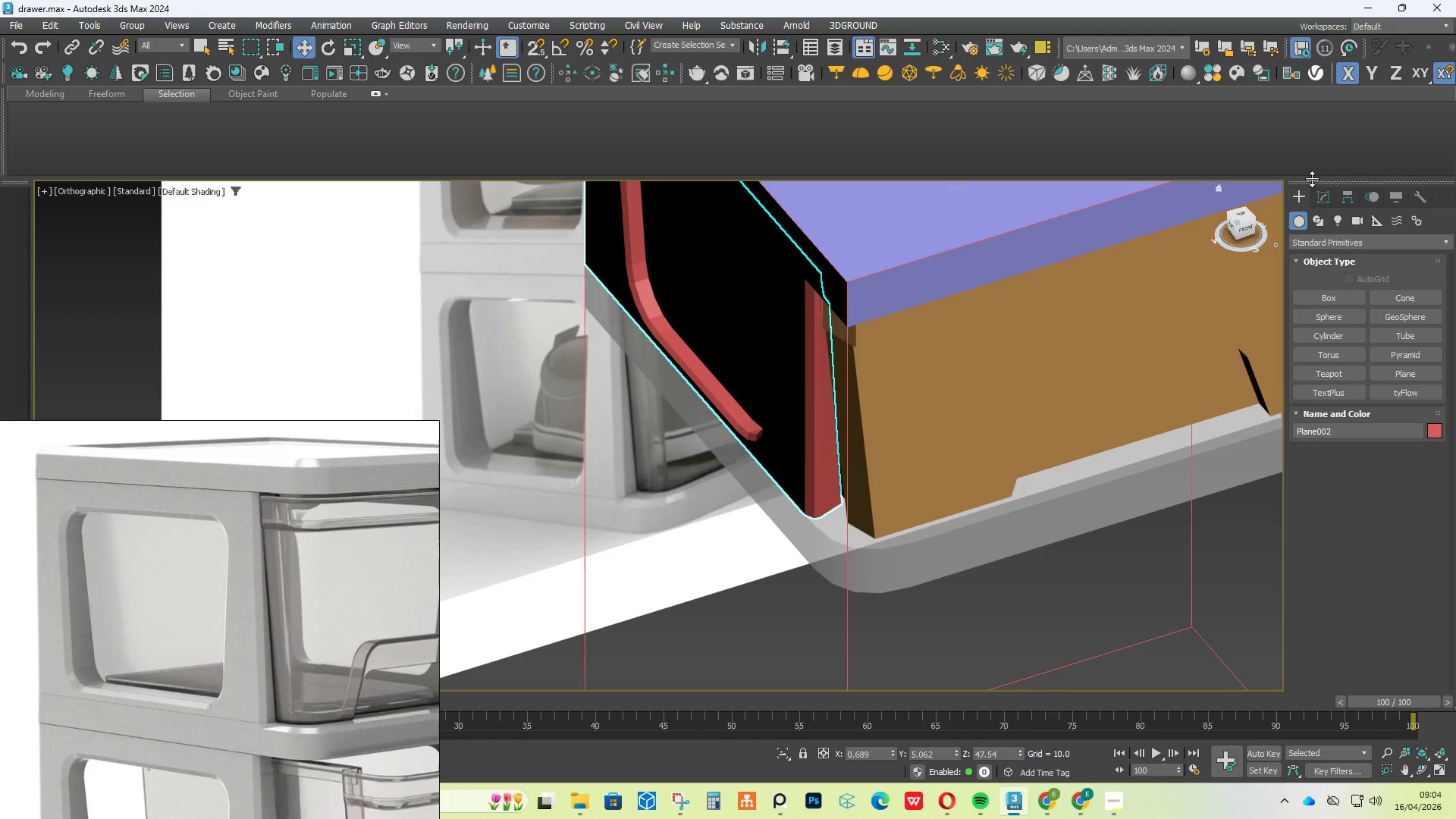 
left_click([1321, 193])
 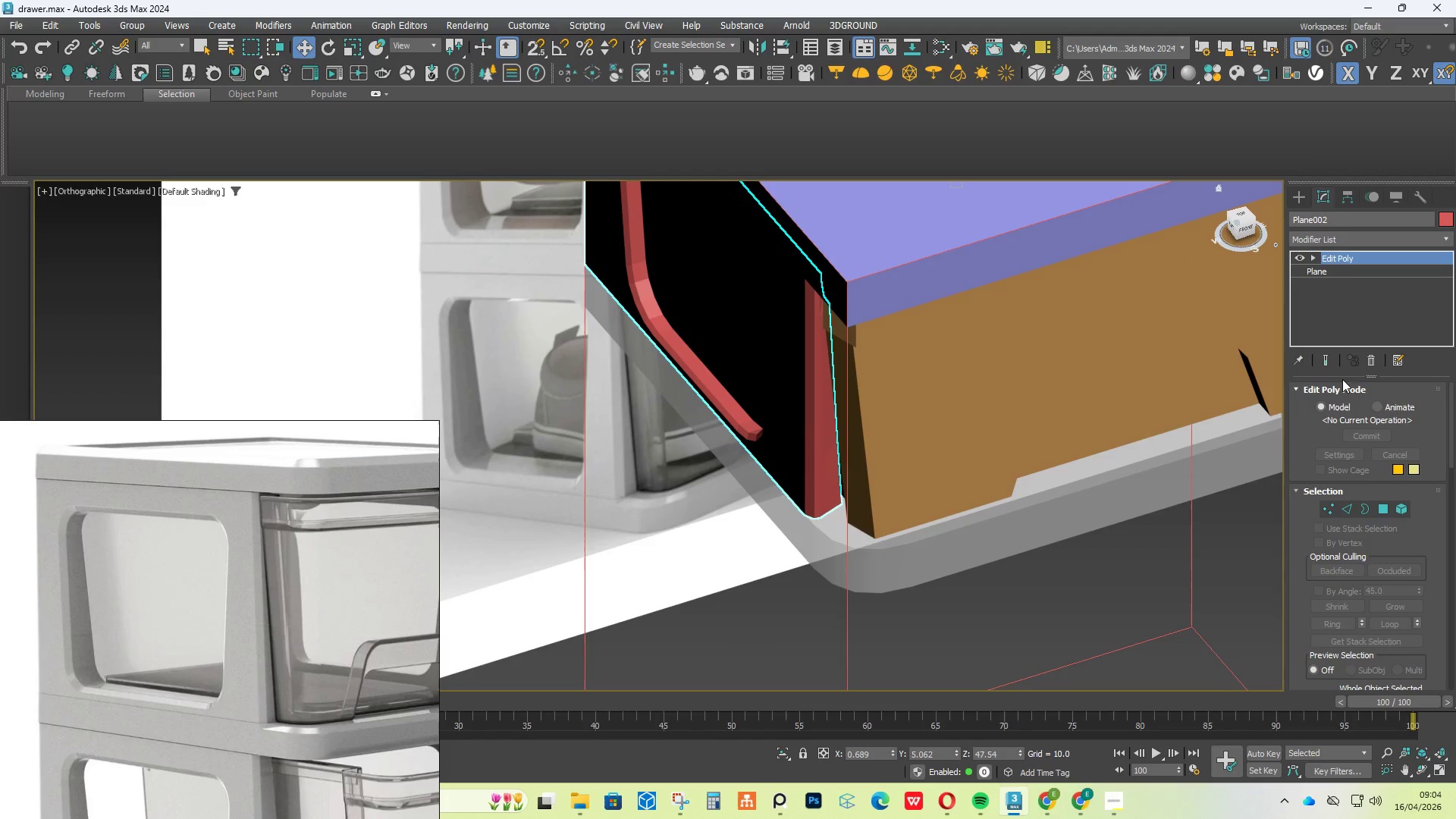 
left_click([1327, 353])
 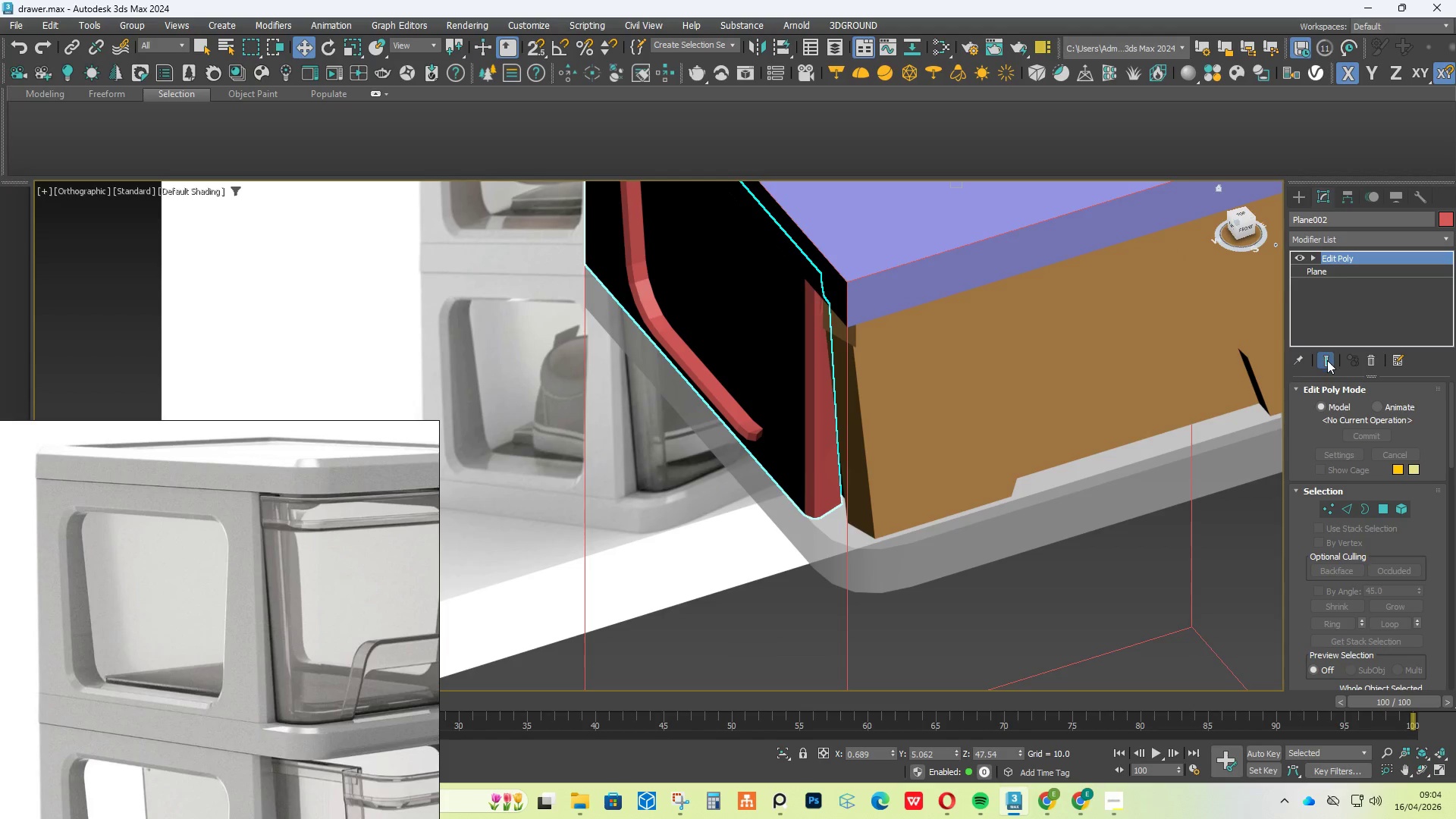 
left_click([1359, 240])
 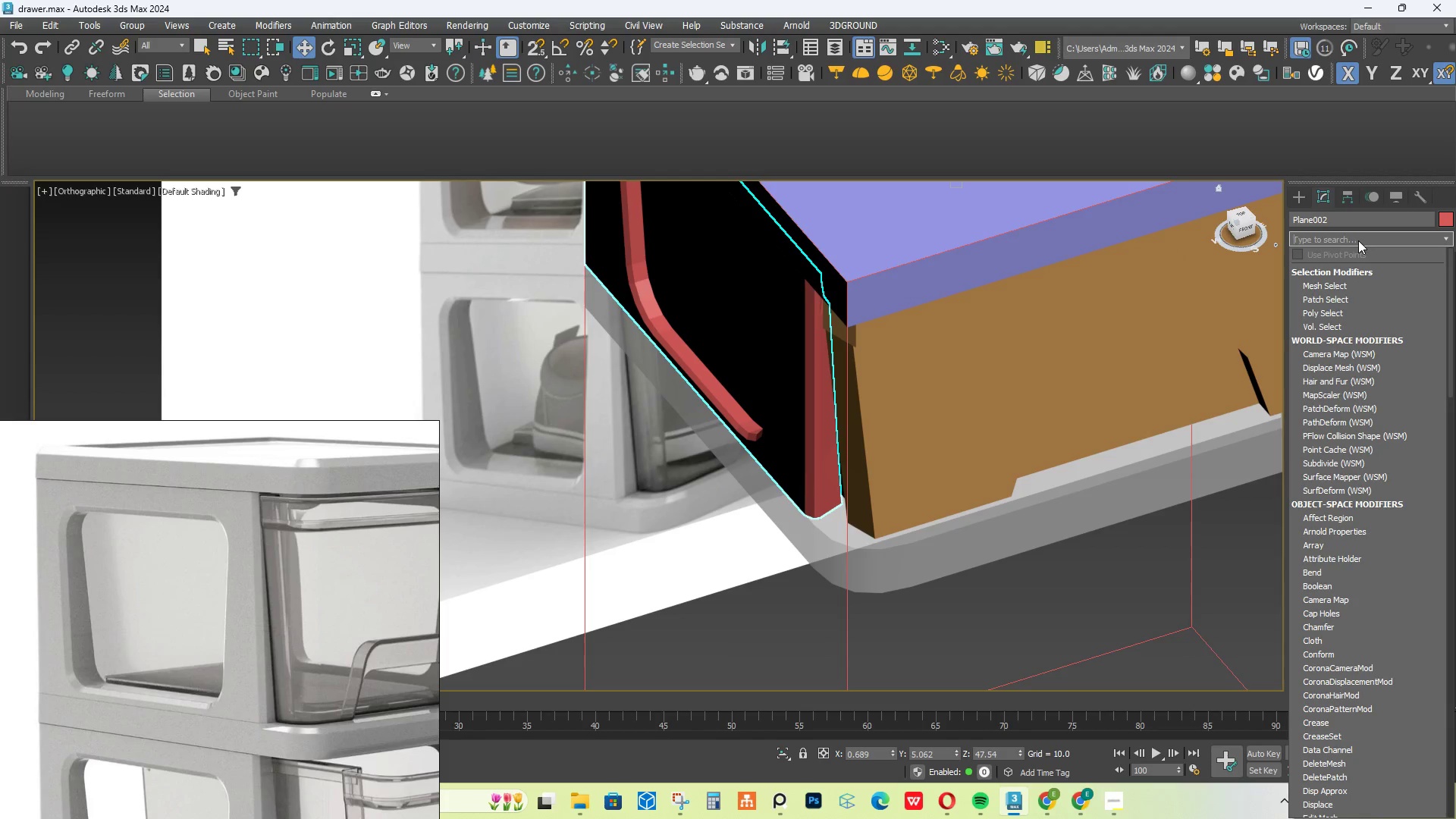 
type(sy)
 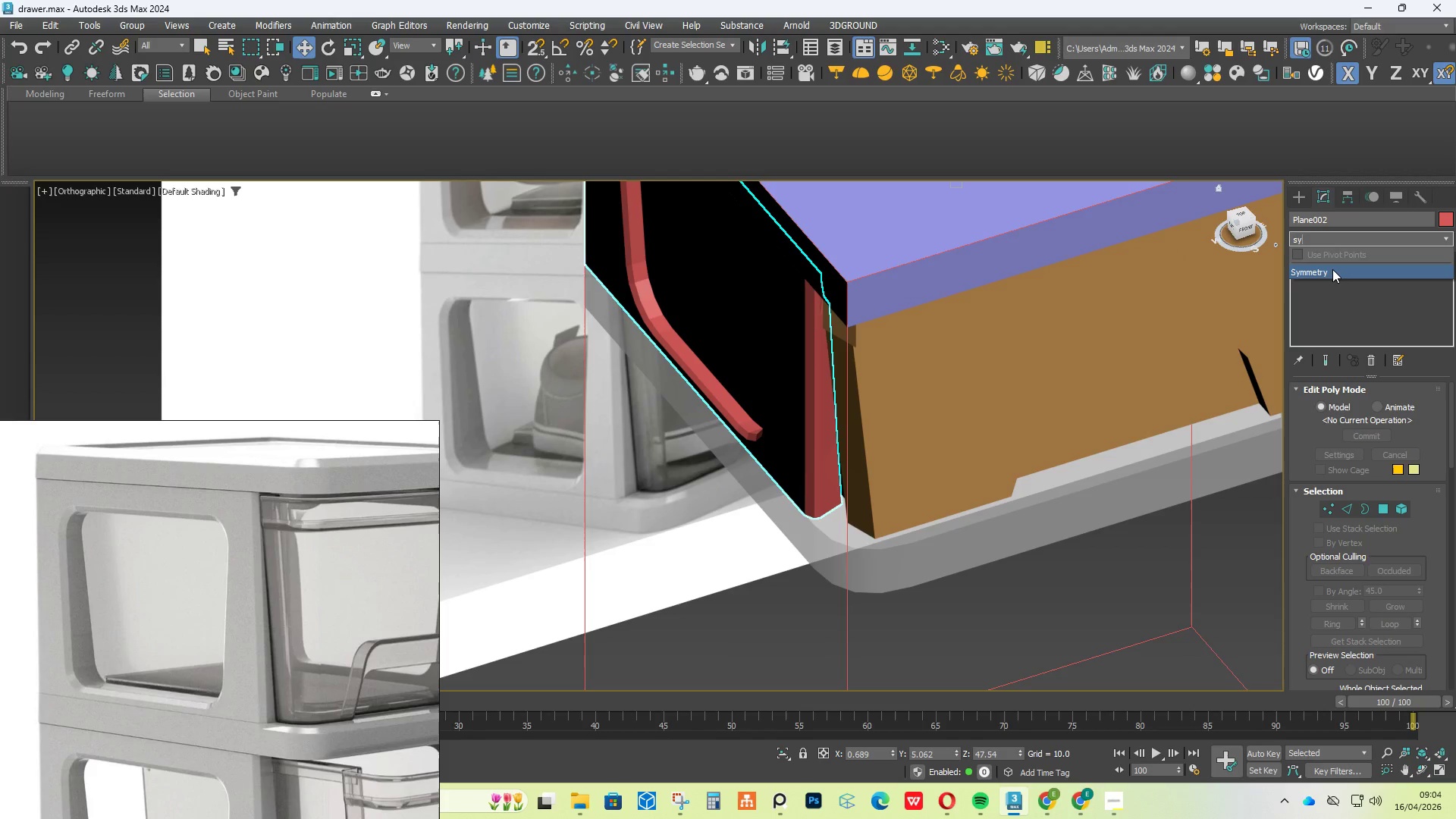 
left_click([1332, 270])
 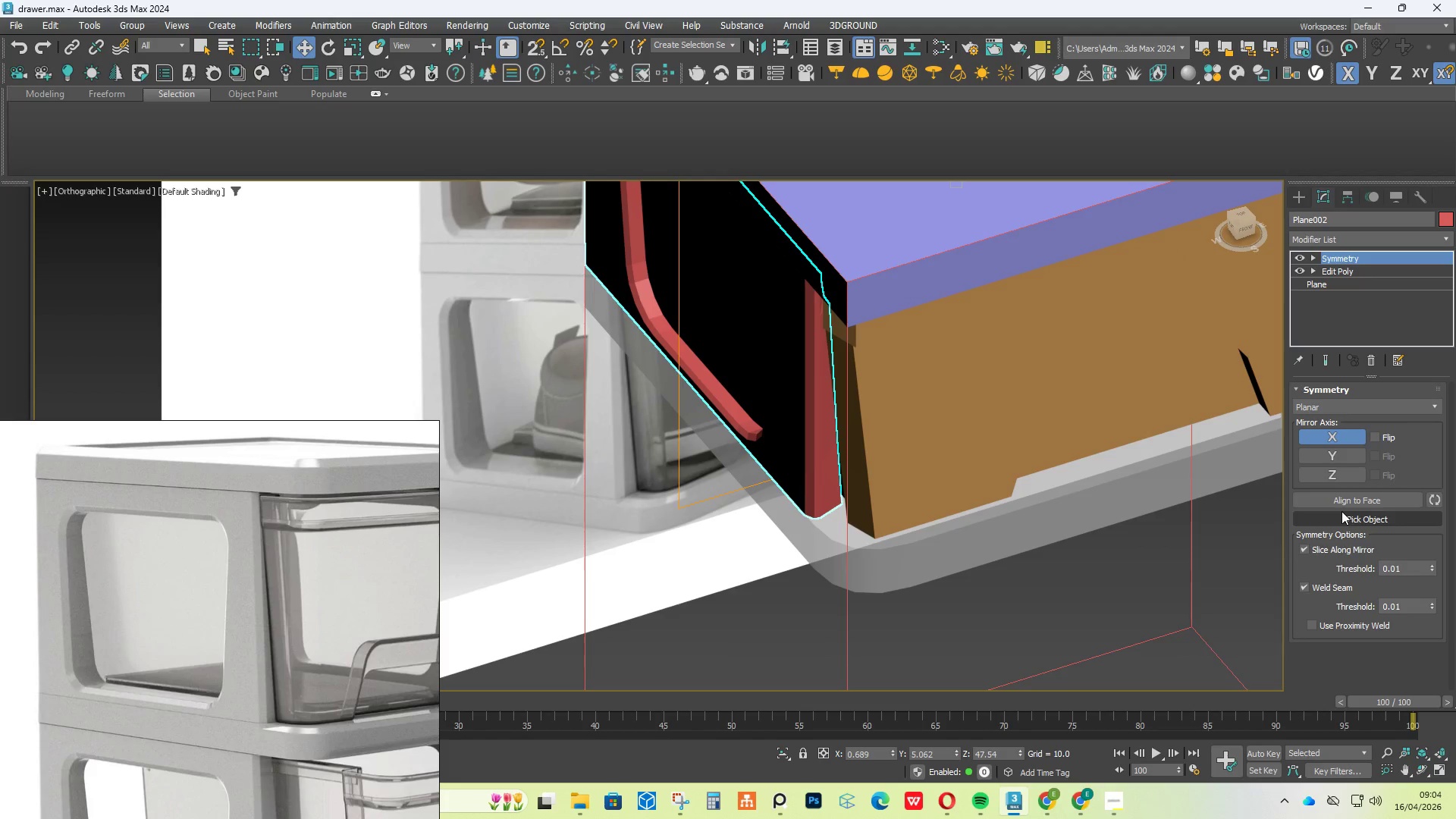 
left_click([1344, 513])
 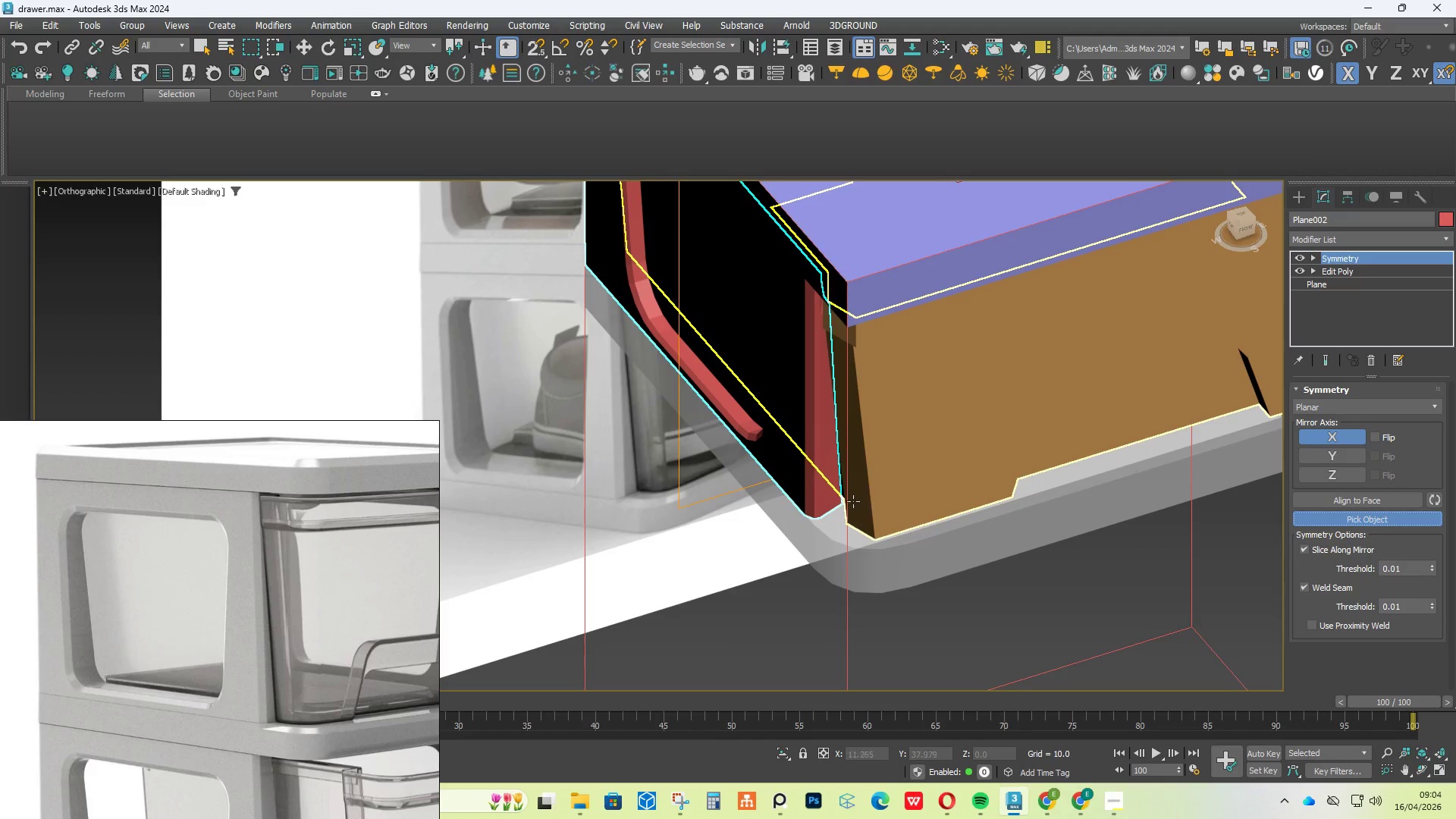 
left_click([846, 506])
 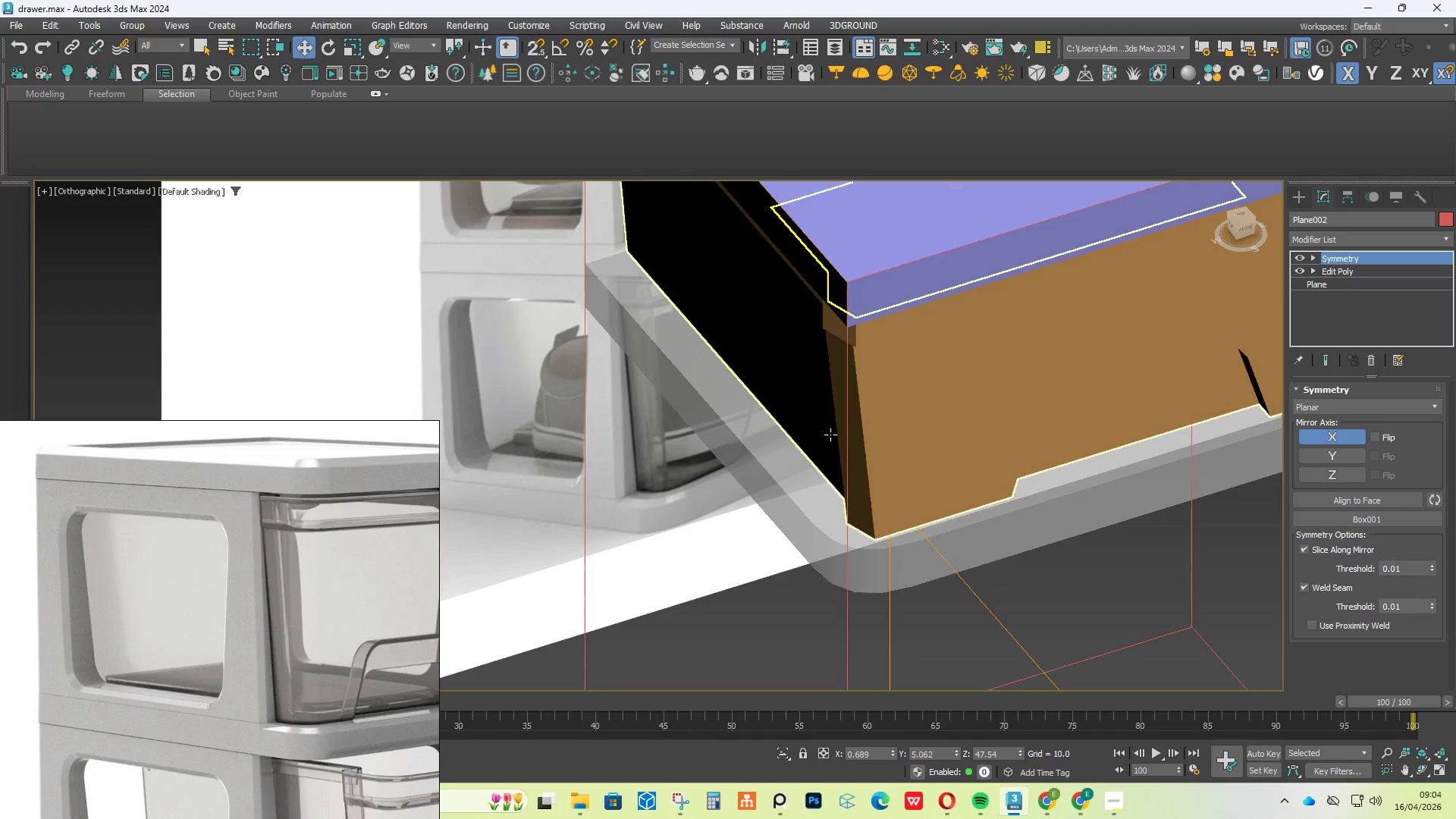 
hold_key(key=AltLeft, duration=0.45)
 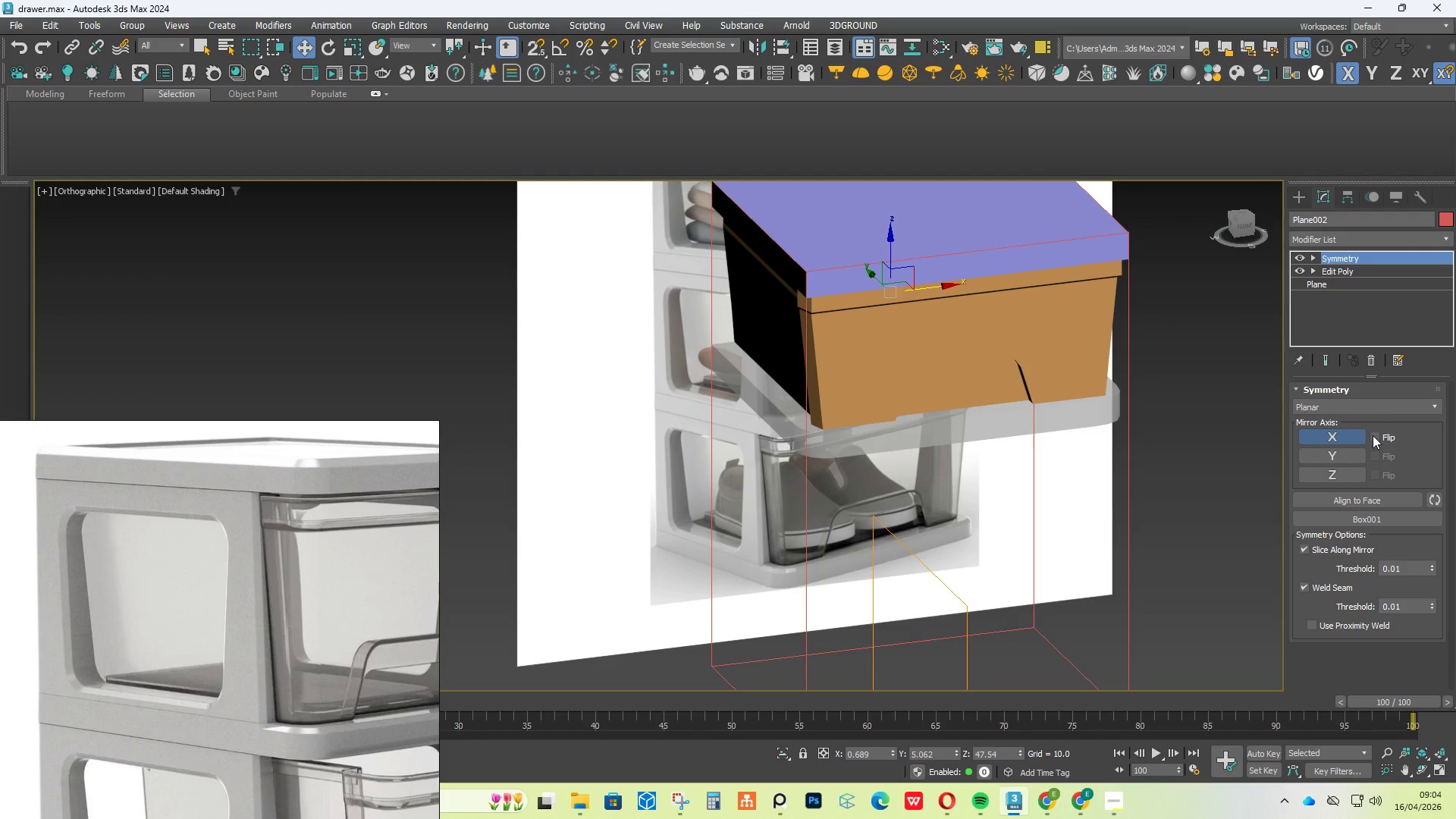 
scroll: coordinate [824, 402], scroll_direction: down, amount: 2.0
 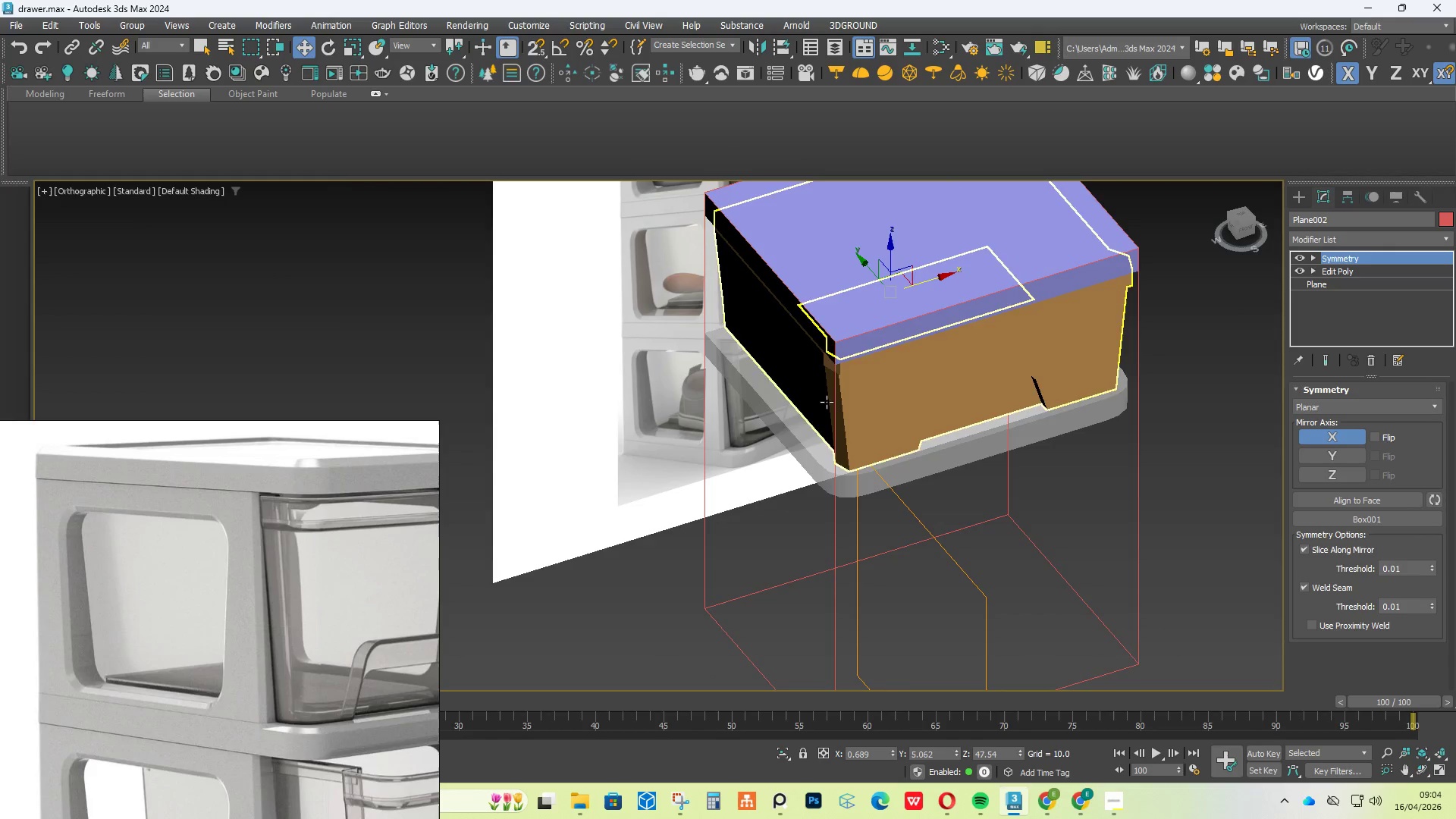 
left_click([1376, 437])
 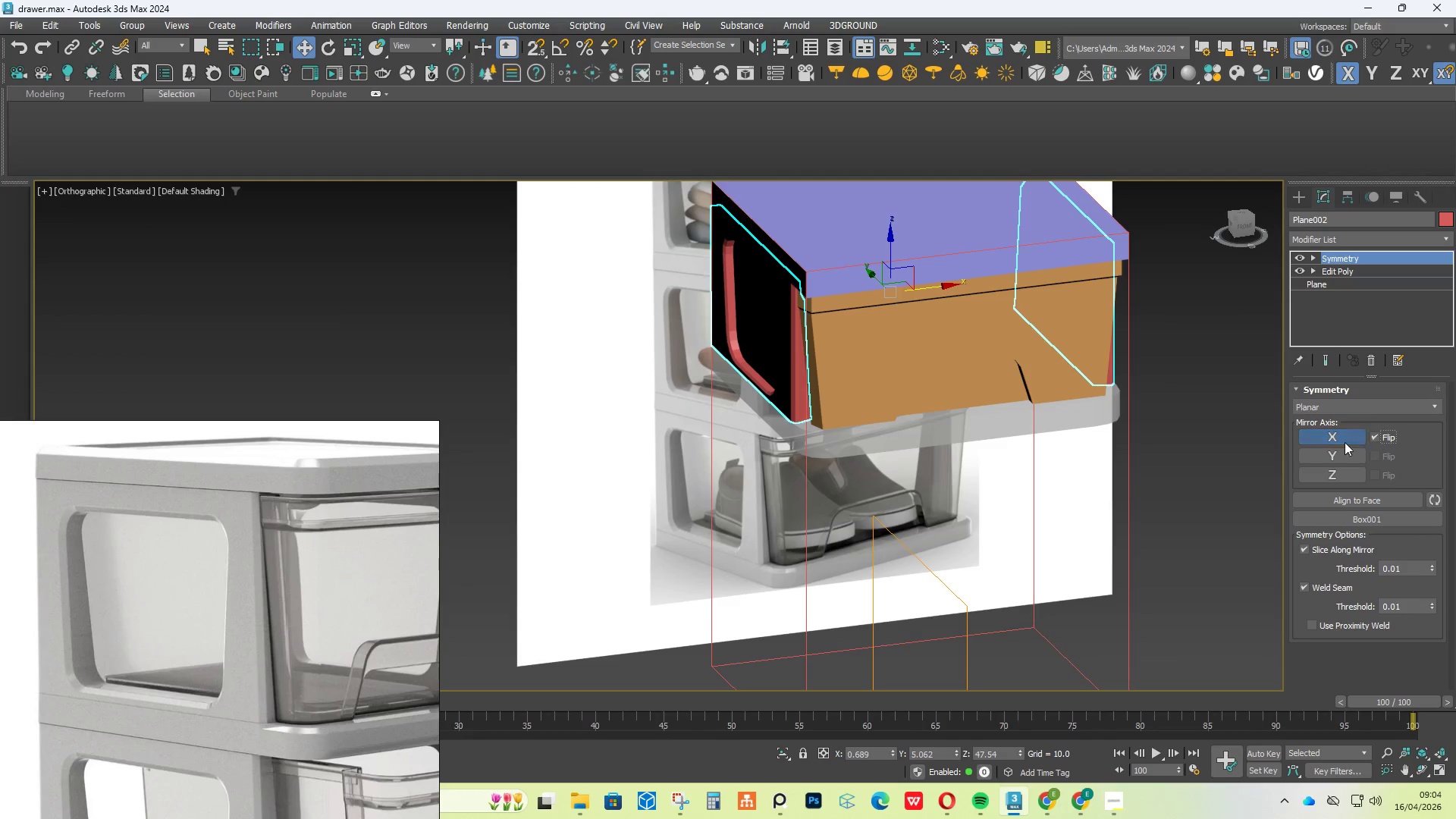 
hold_key(key=AltLeft, duration=1.39)
 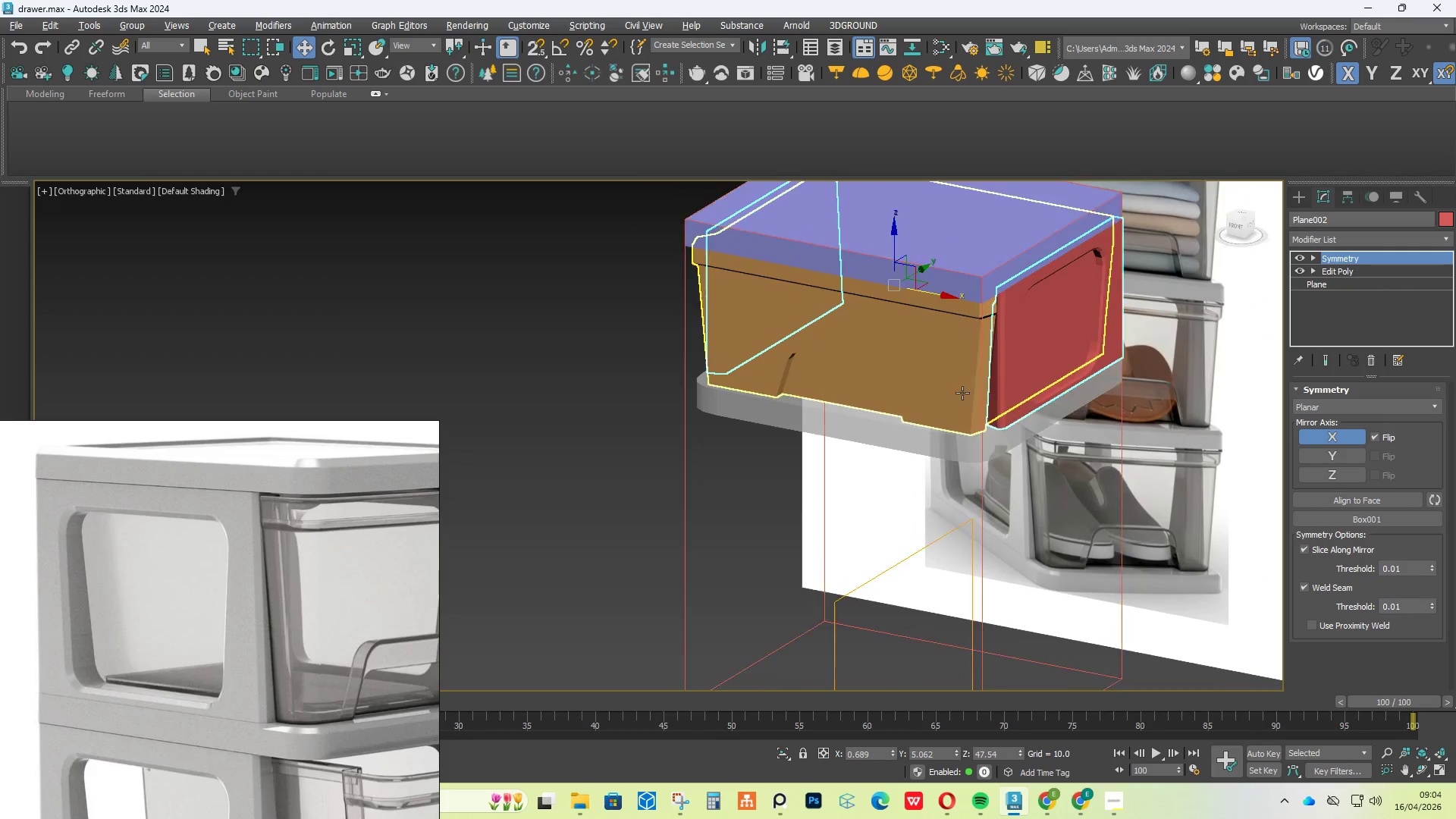 
scroll: coordinate [977, 412], scroll_direction: up, amount: 4.0
 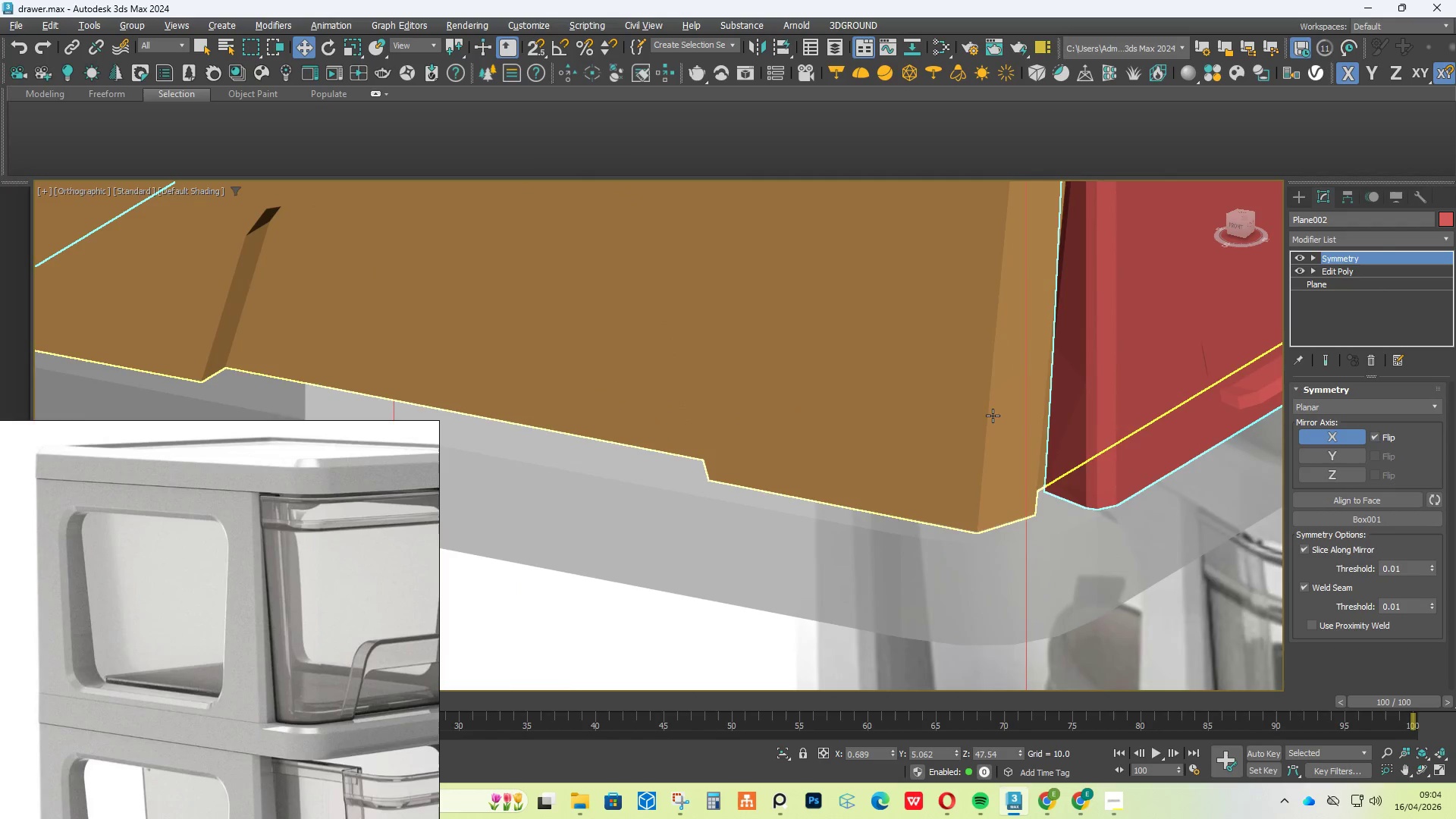 
hold_key(key=AltLeft, duration=2.42)
 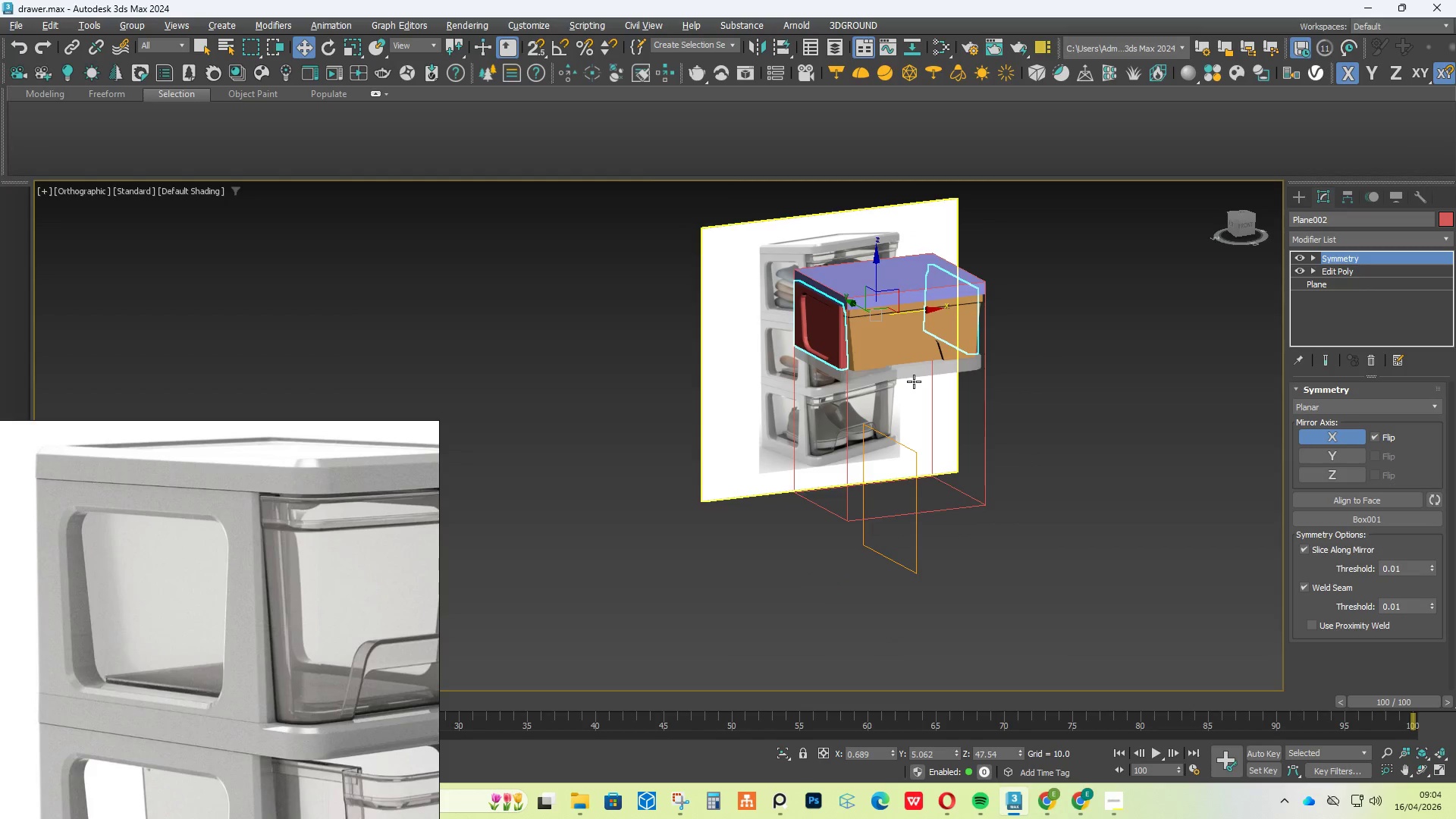 
scroll: coordinate [993, 416], scroll_direction: down, amount: 2.0
 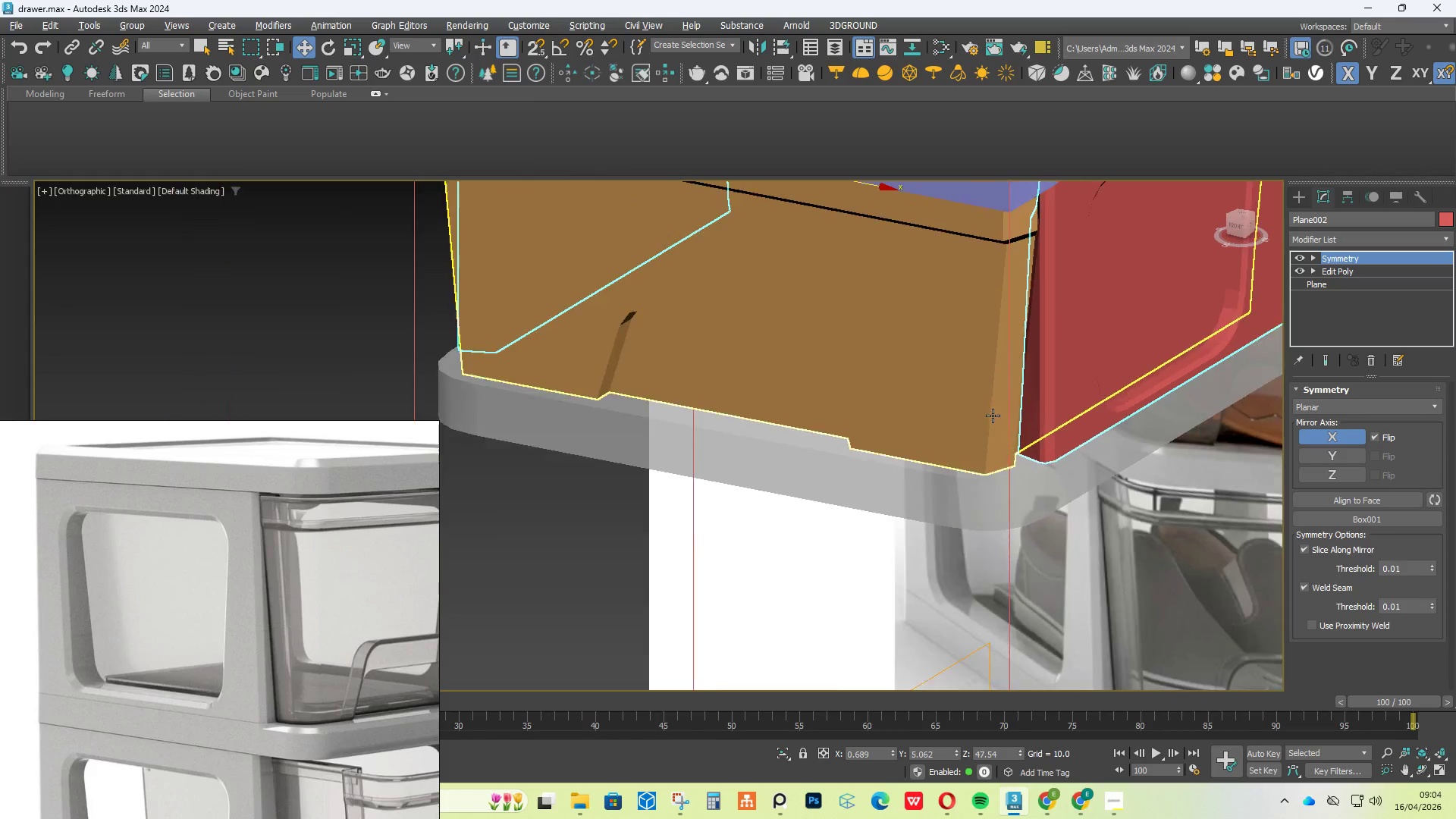 
hold_key(key=AltLeft, duration=1.92)
 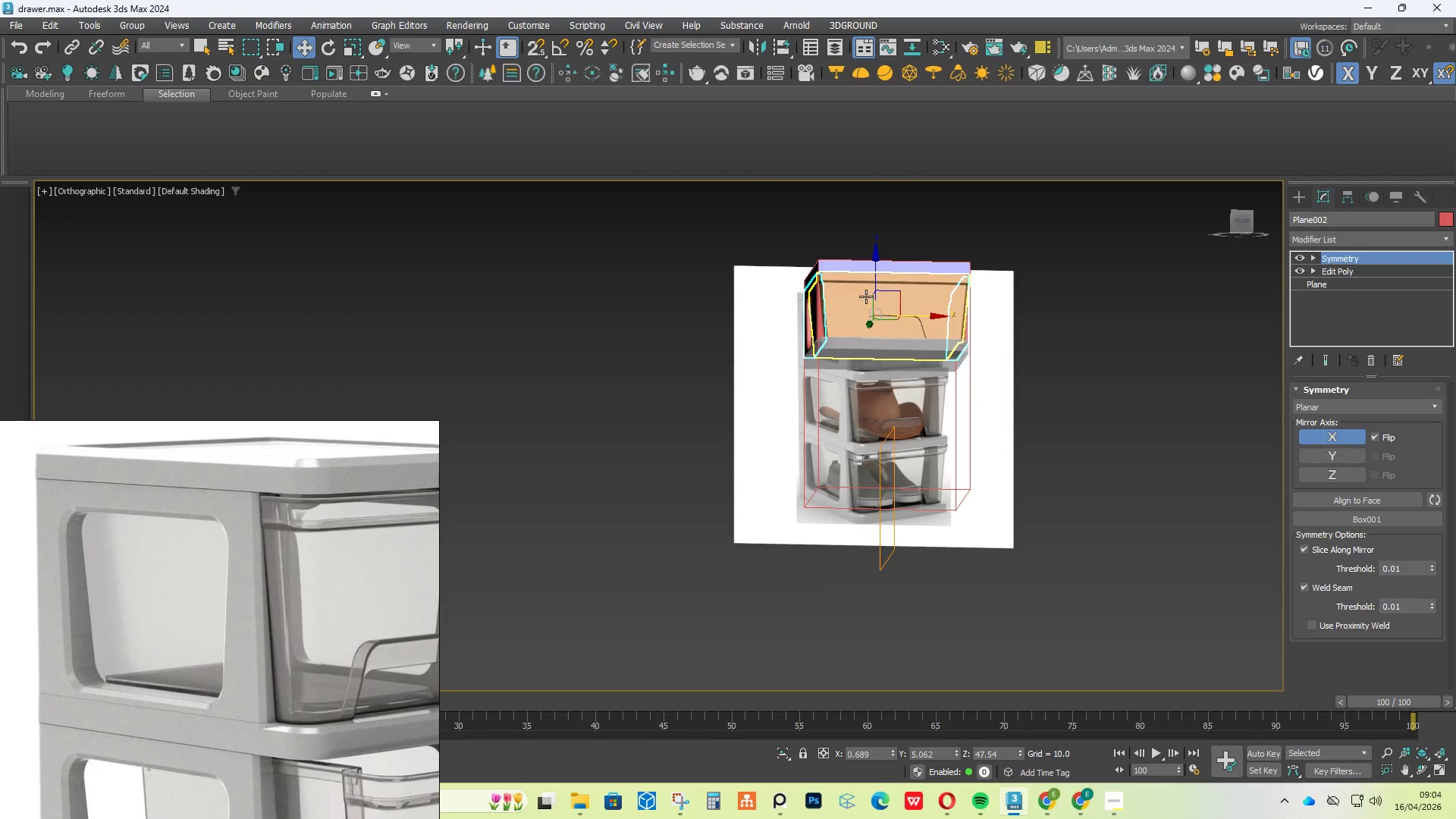 
scroll: coordinate [883, 350], scroll_direction: down, amount: 5.0
 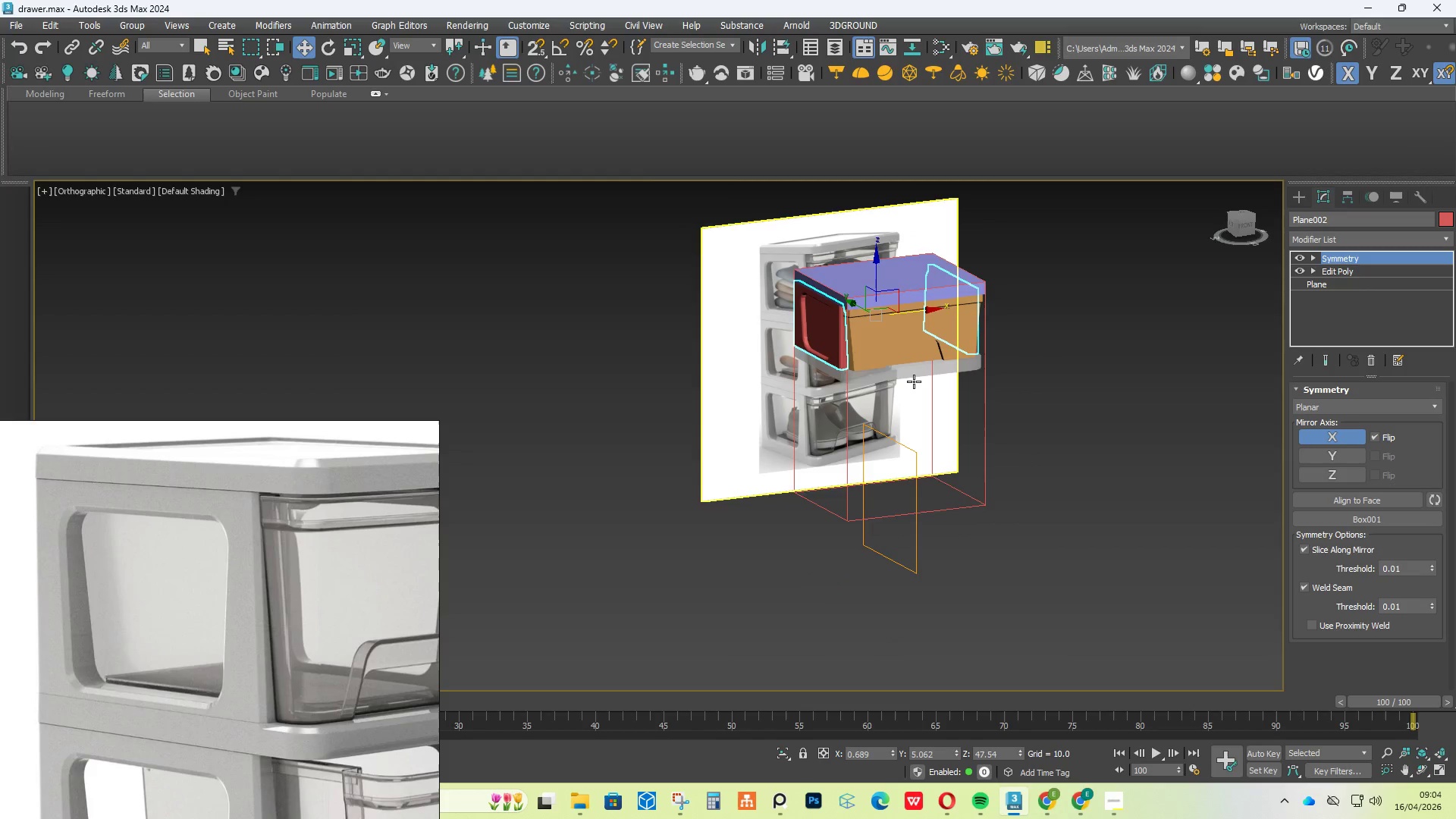 
scroll: coordinate [864, 278], scroll_direction: up, amount: 4.0
 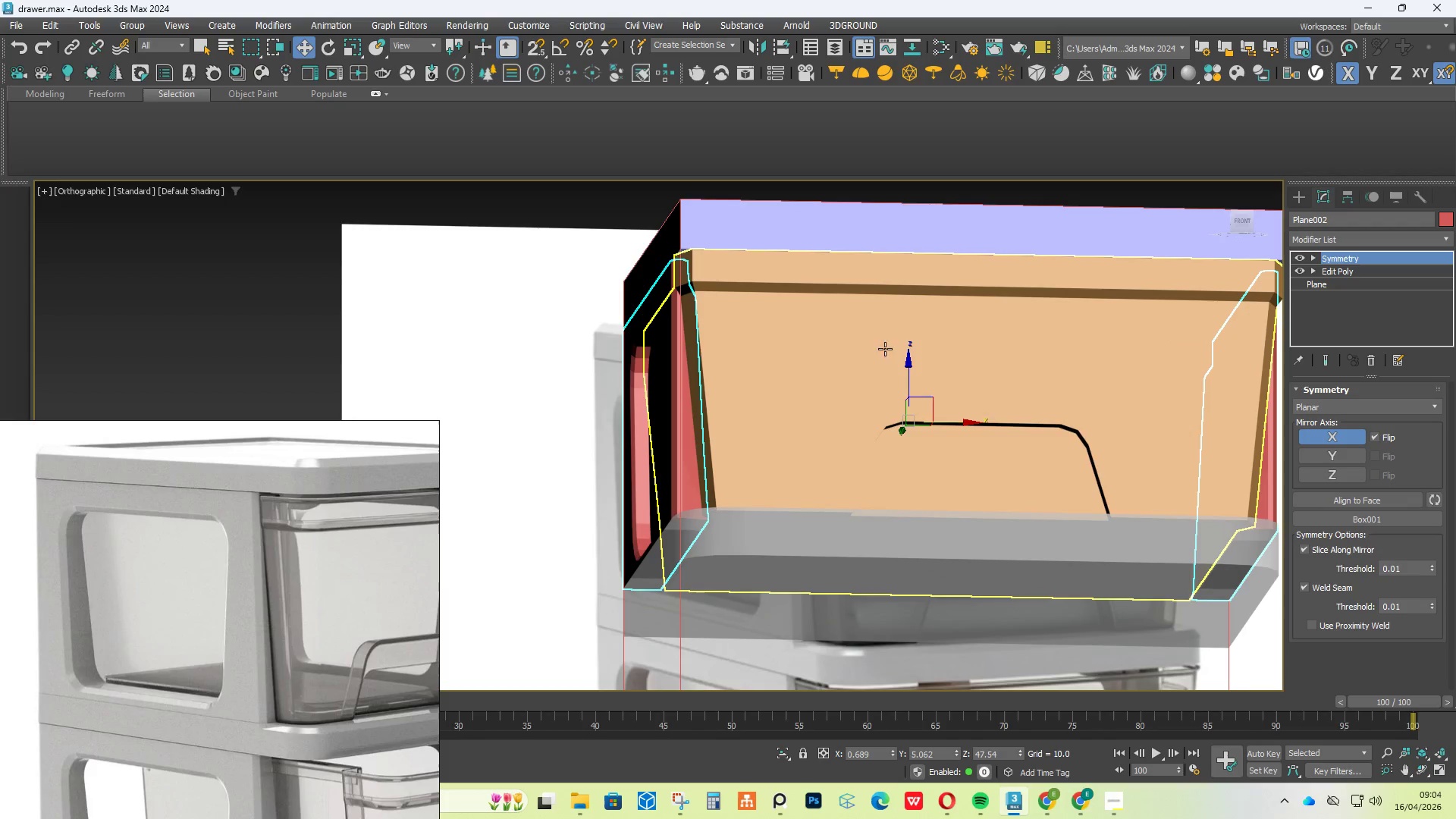 
scroll: coordinate [896, 392], scroll_direction: down, amount: 1.0
 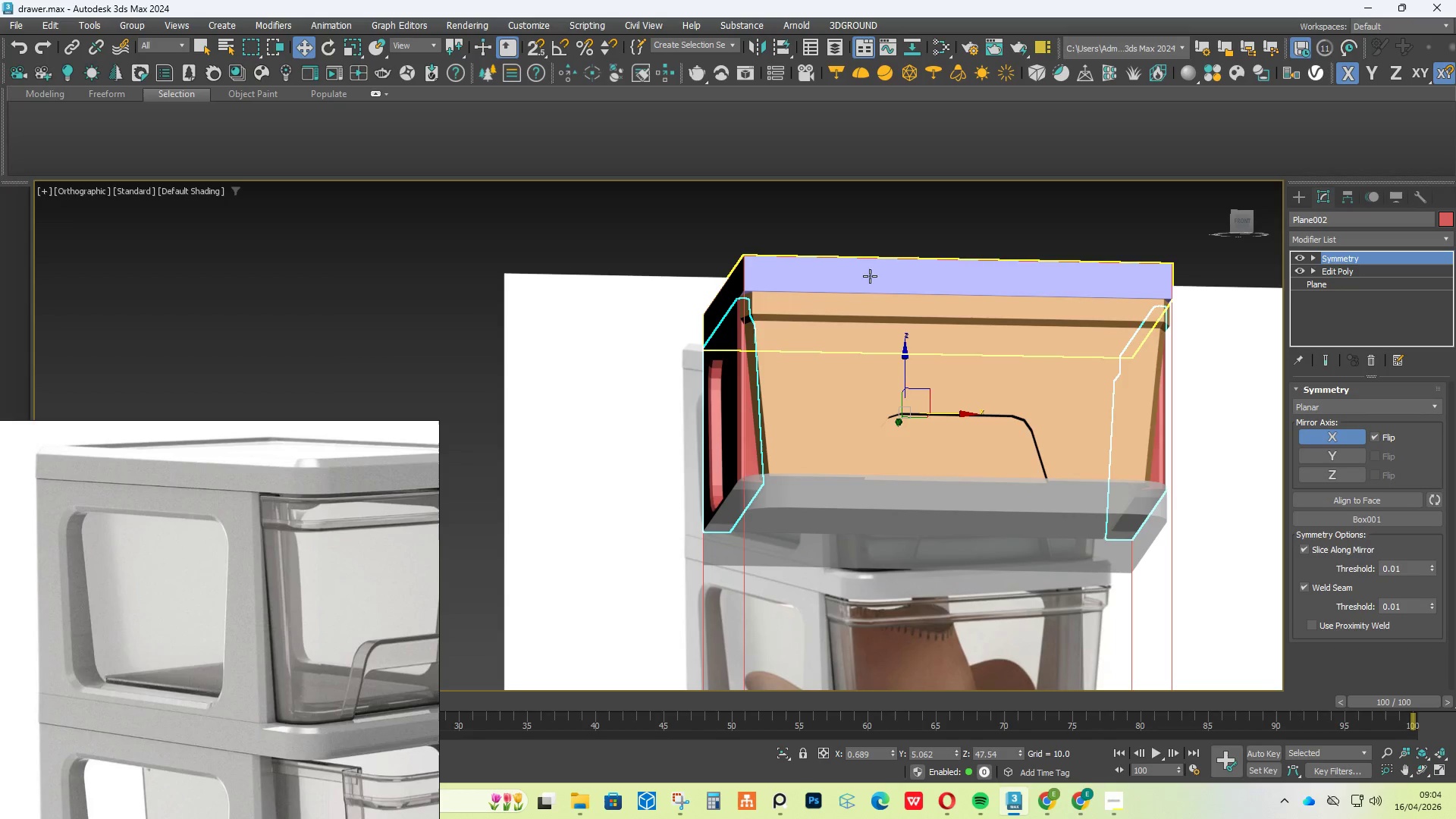 
left_click([872, 271])
 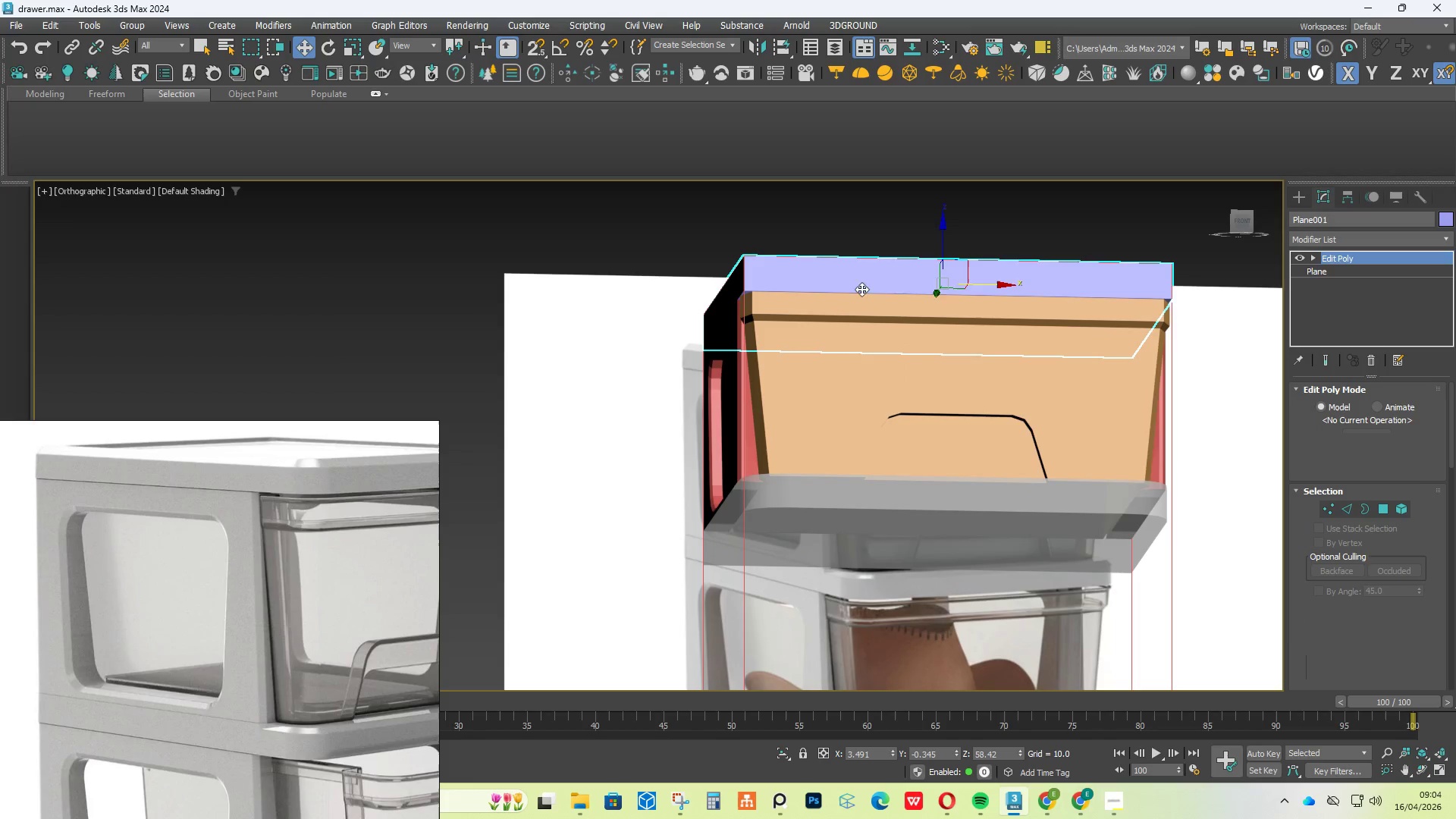 
hold_key(key=AltLeft, duration=6.36)
 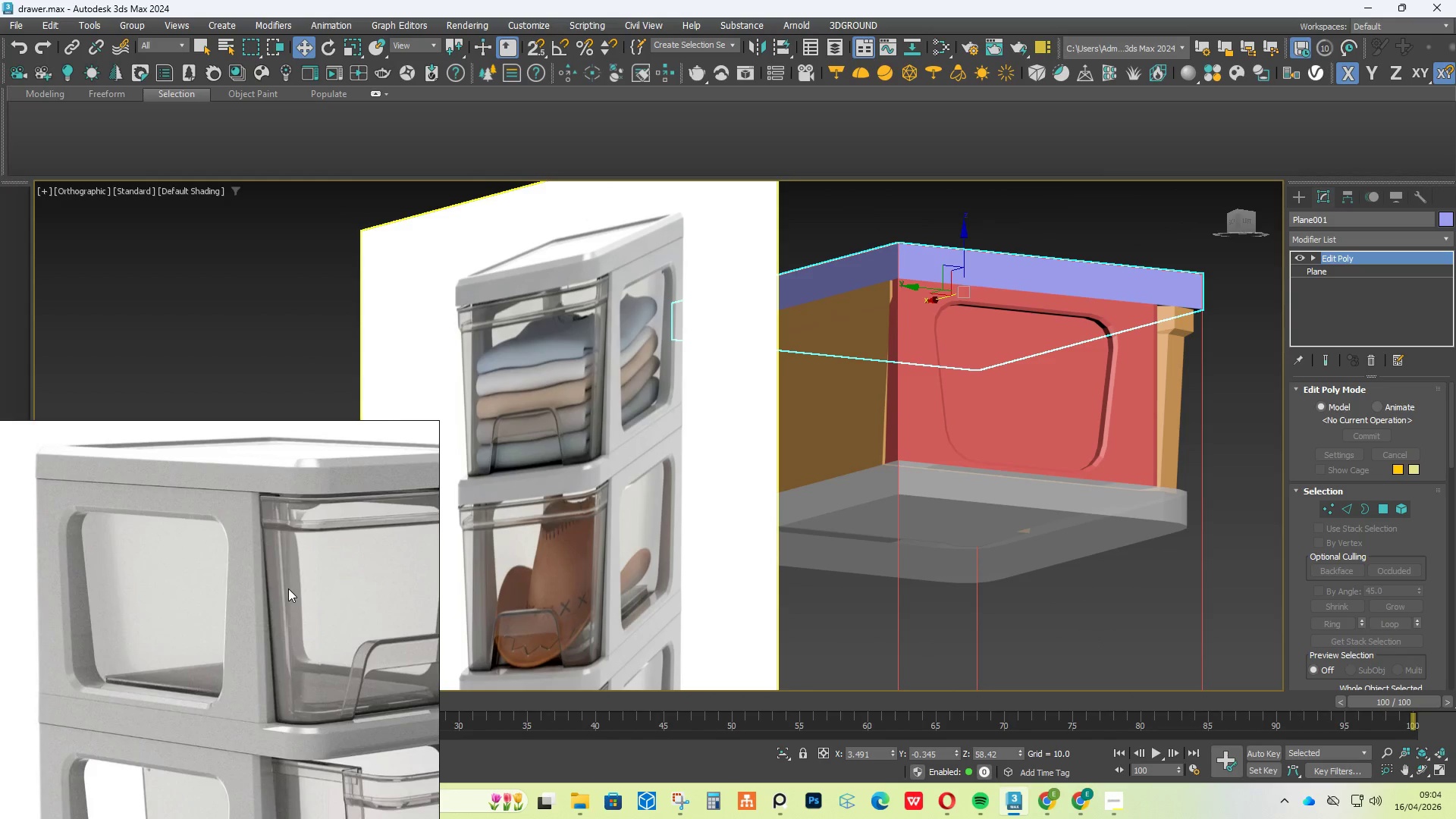 
scroll: coordinate [142, 586], scroll_direction: down, amount: 1.0
 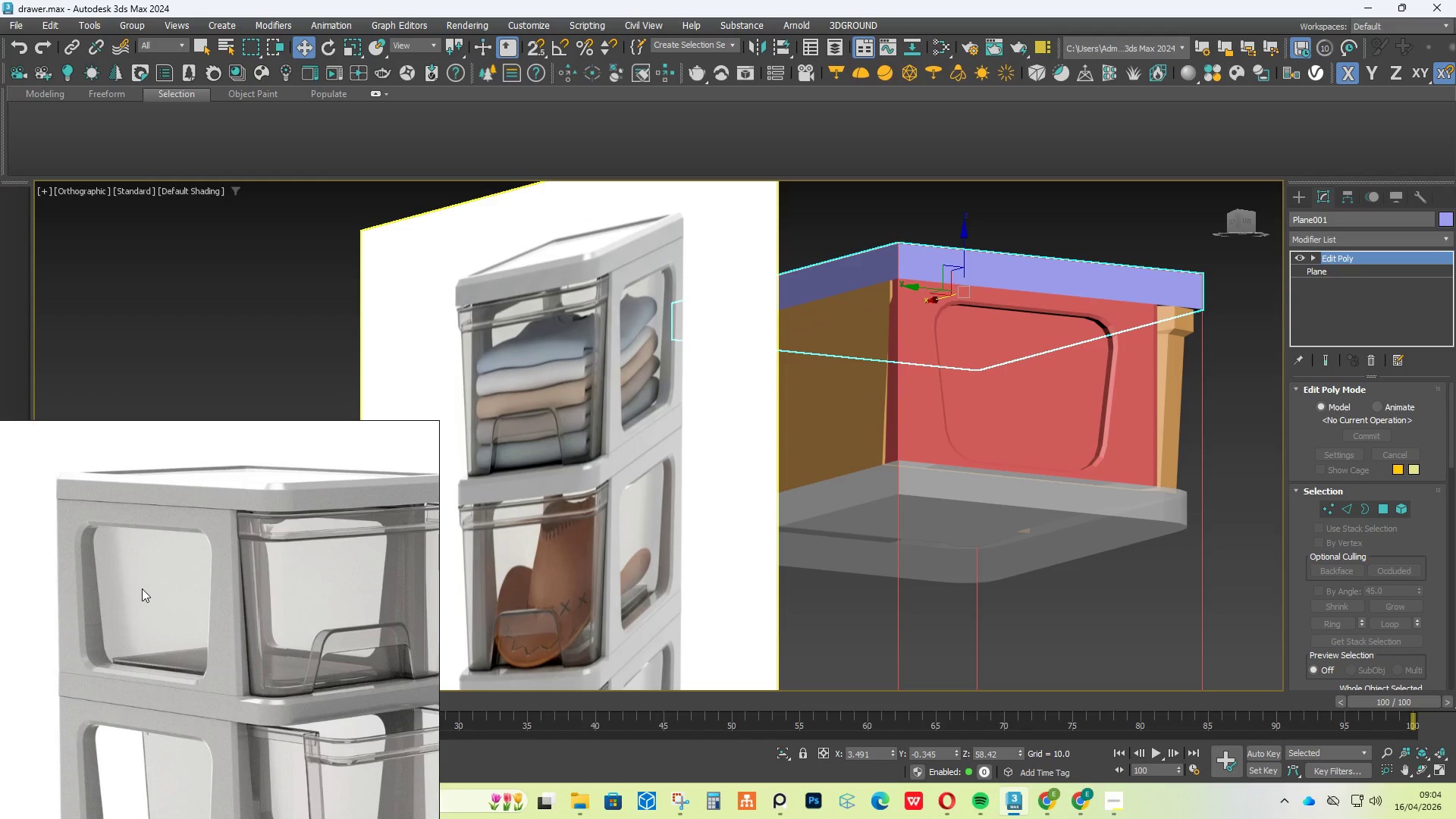 
hold_key(key=AltLeft, duration=5.16)
 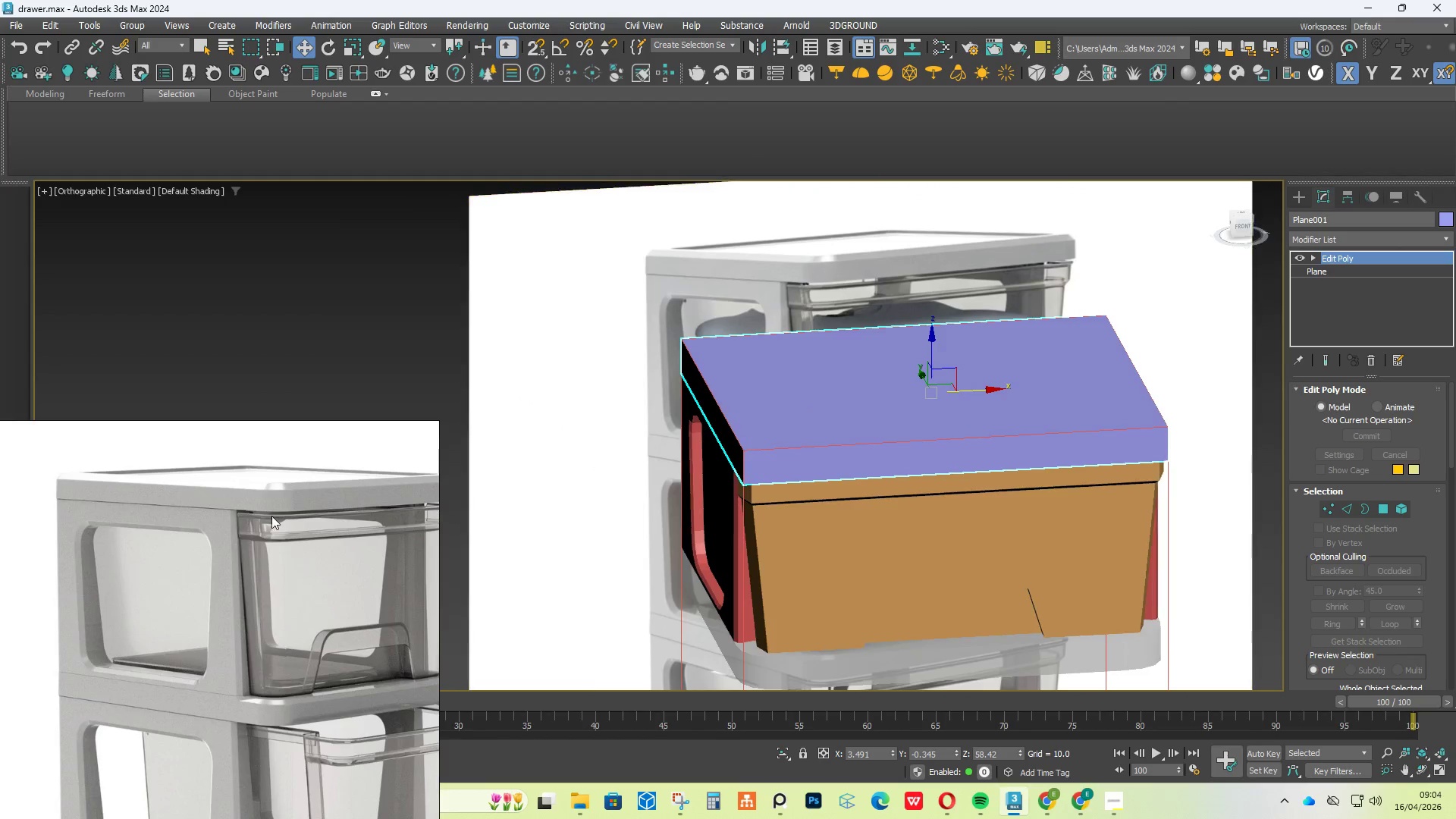 
scroll: coordinate [228, 484], scroll_direction: up, amount: 1.0
 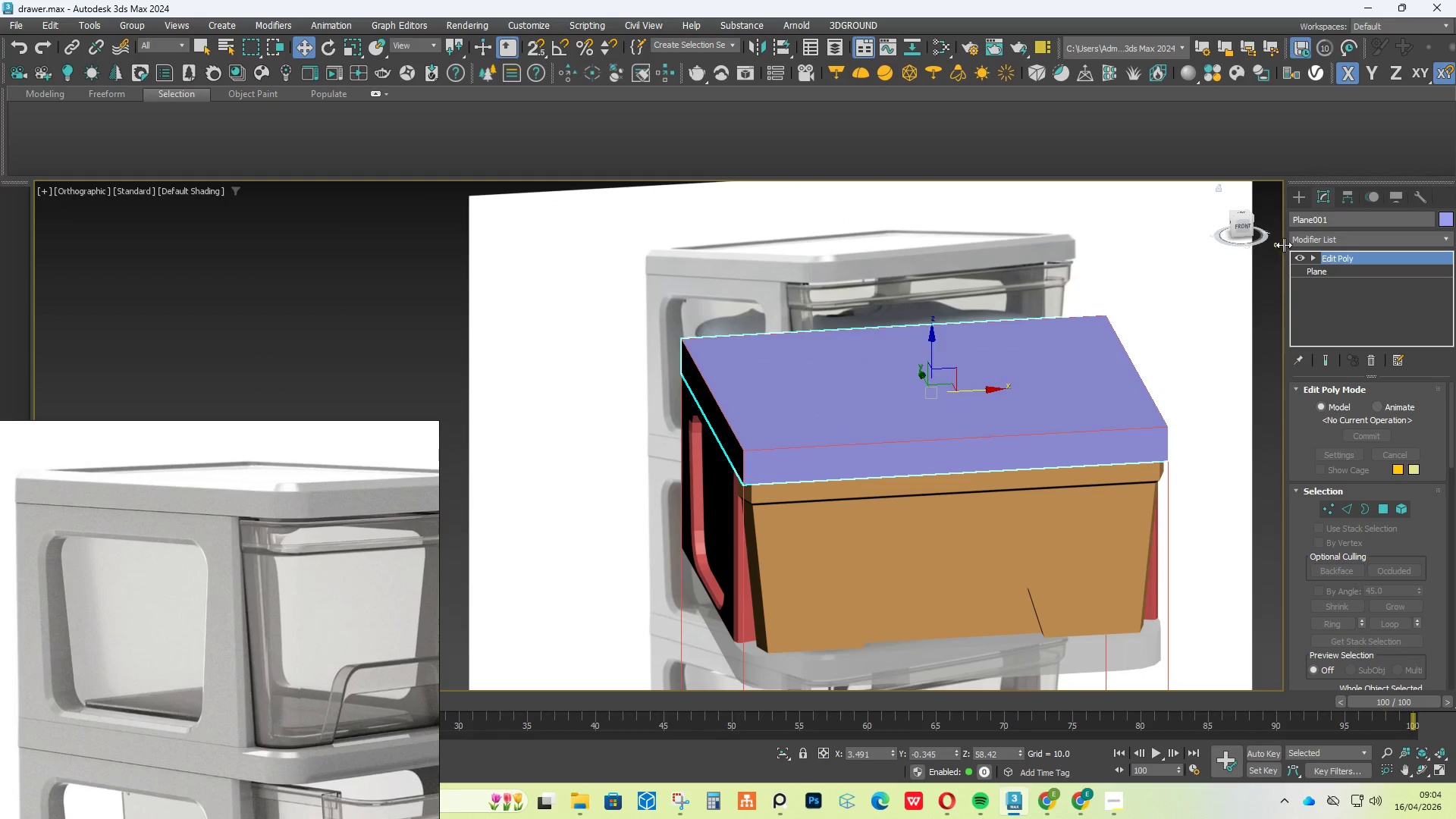 
left_click([1249, 222])
 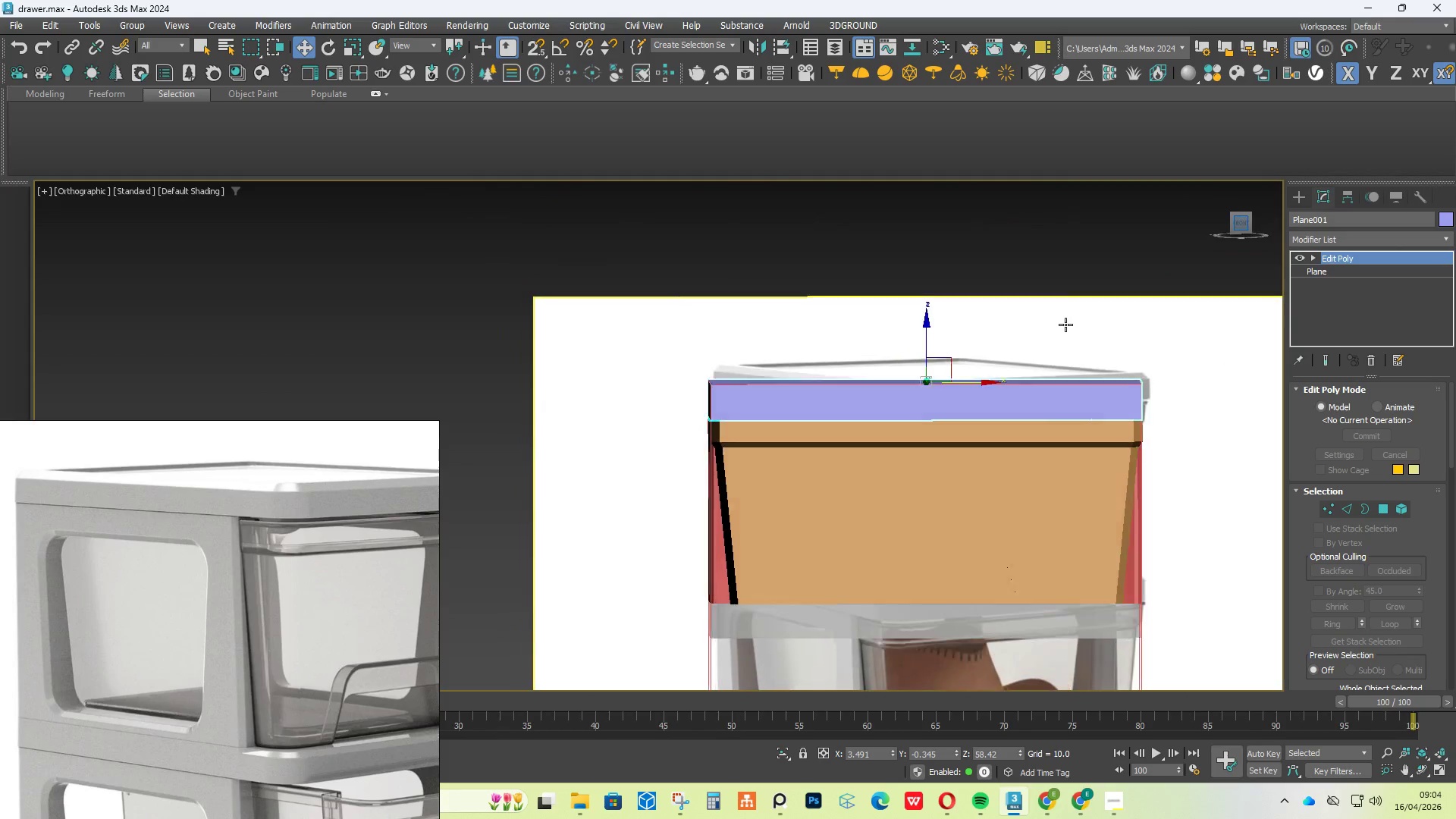 
key(Alt+X)
 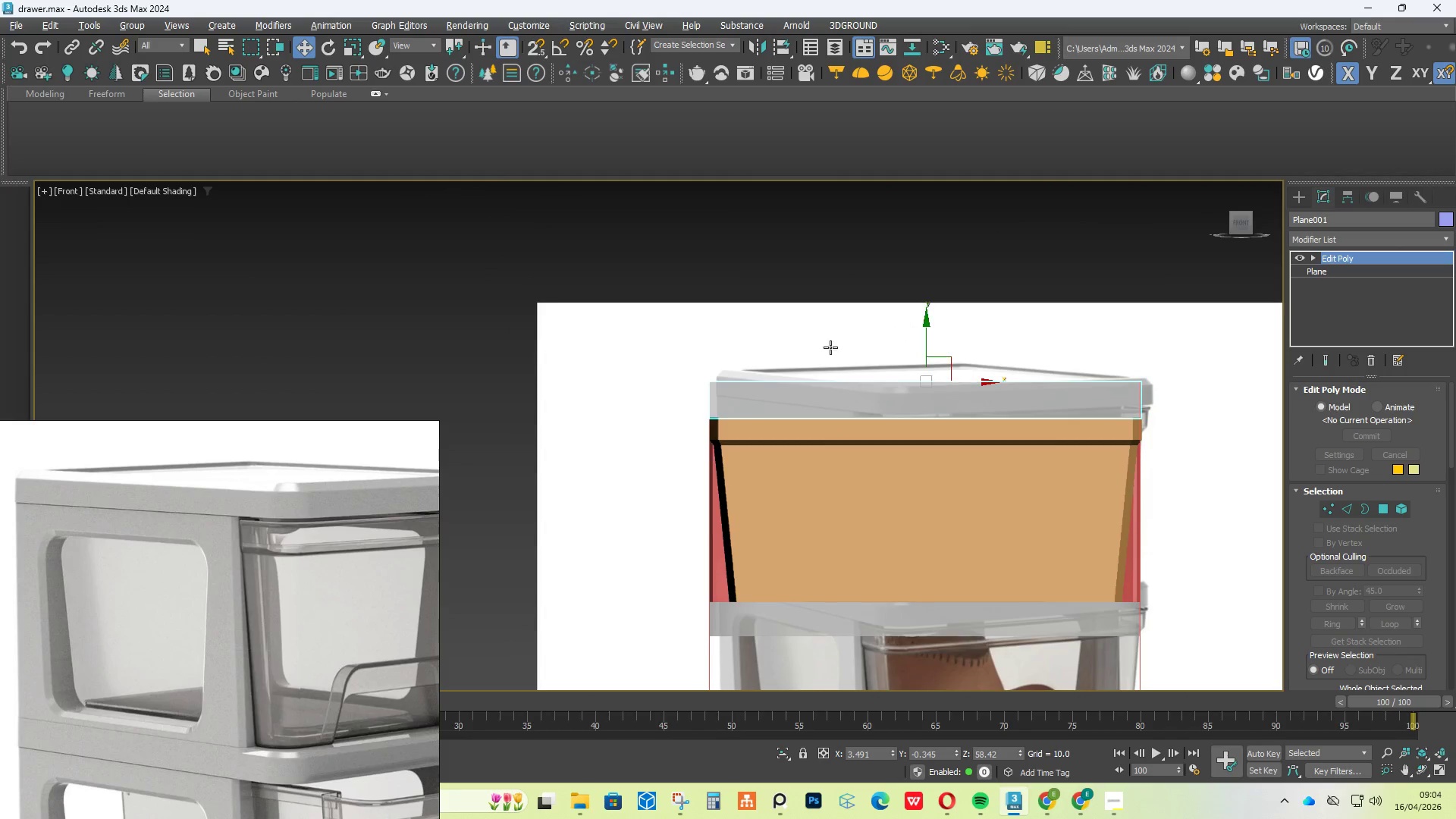 
scroll: coordinate [790, 392], scroll_direction: up, amount: 3.0
 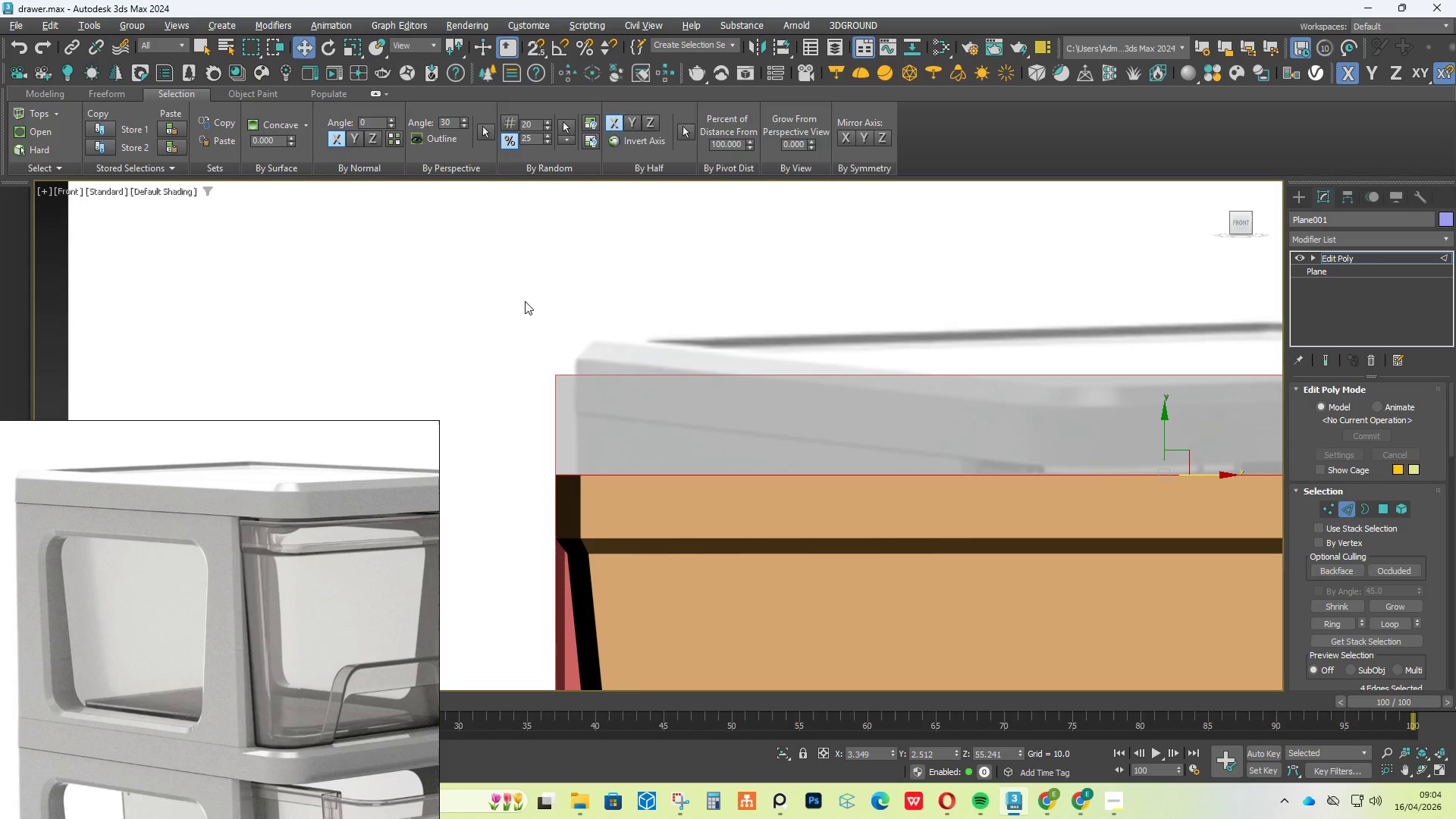 
left_click([576, 373])
 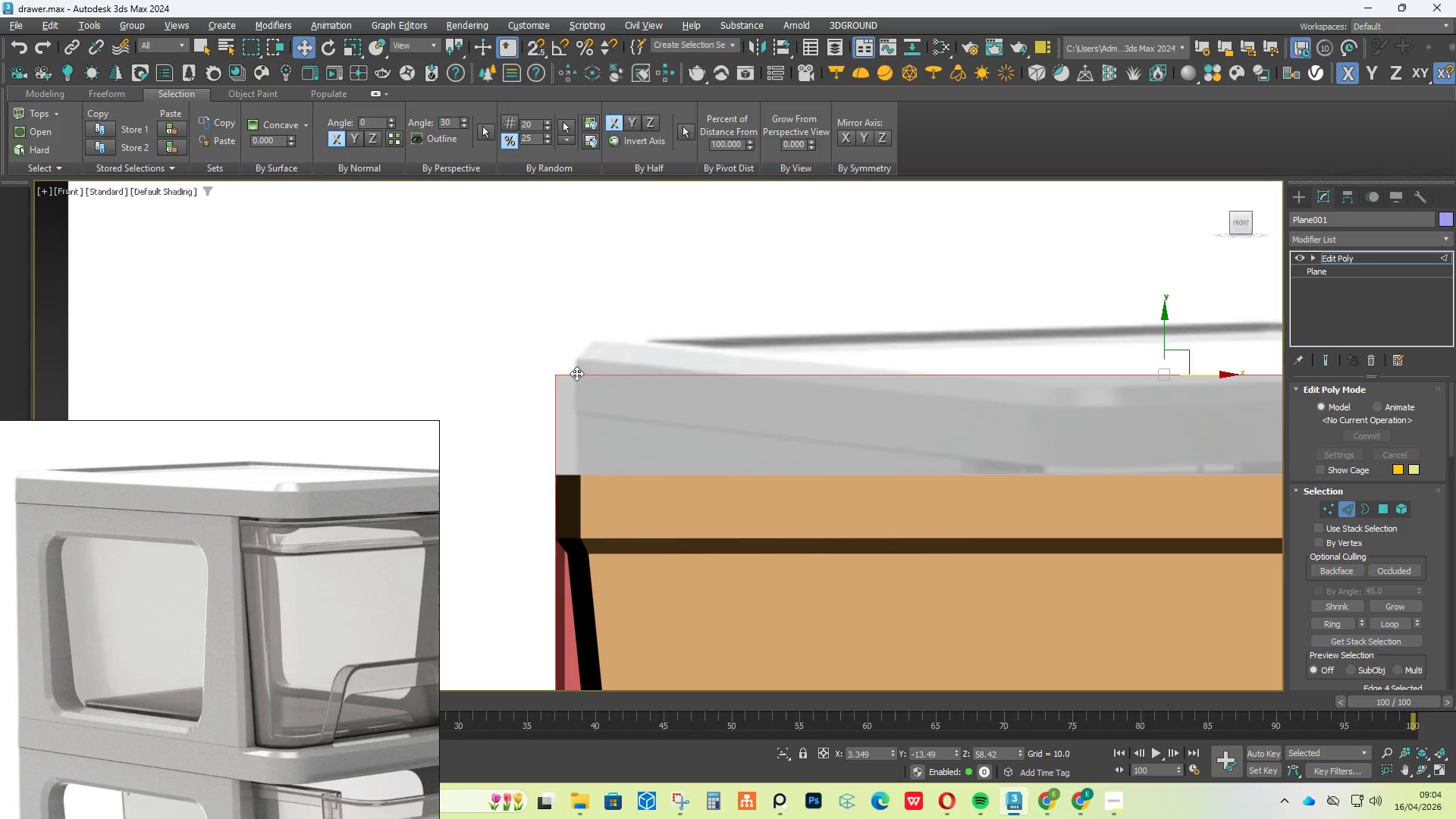 
key(Alt+AltLeft)
 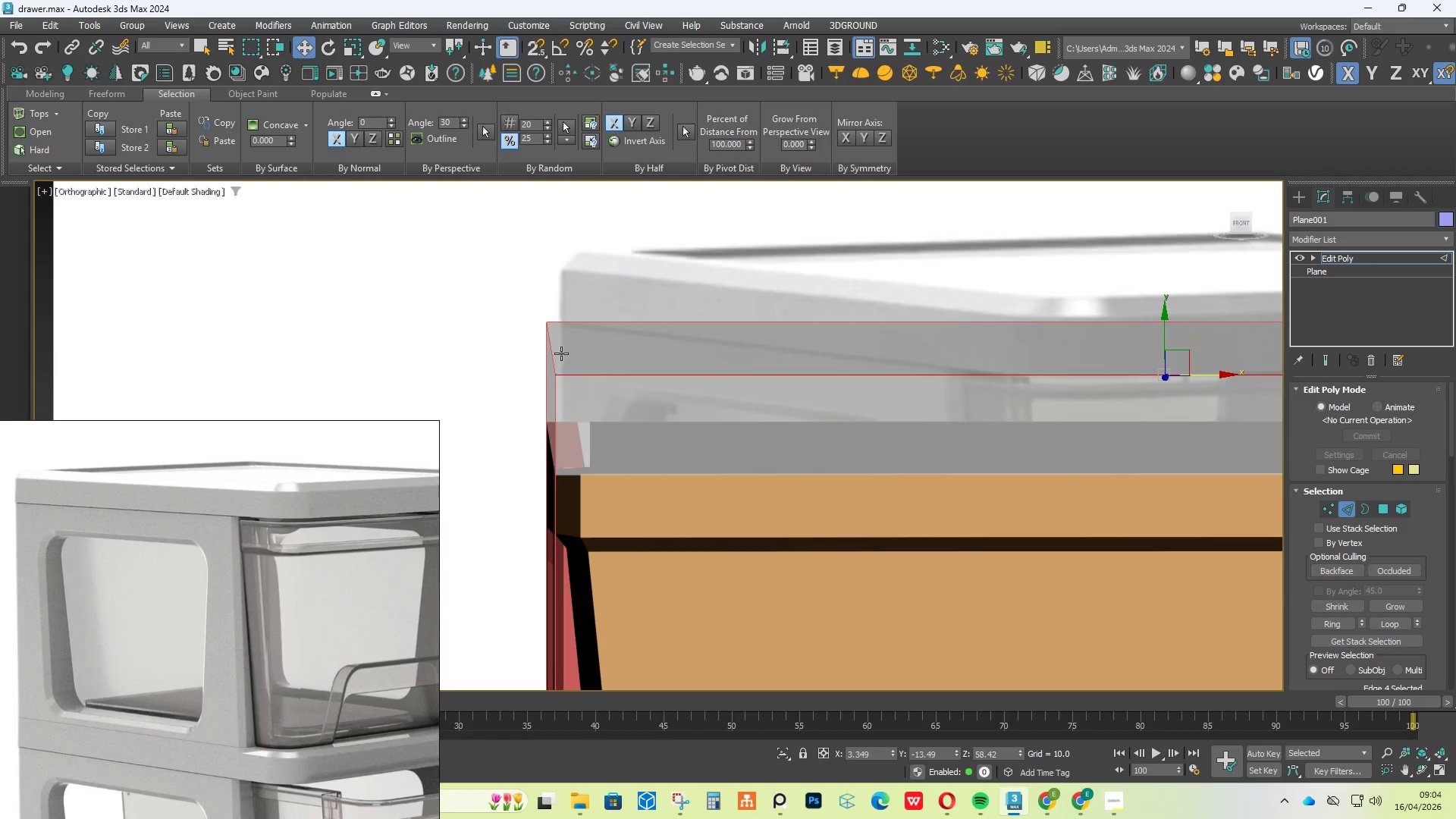 
left_click([507, 312])
 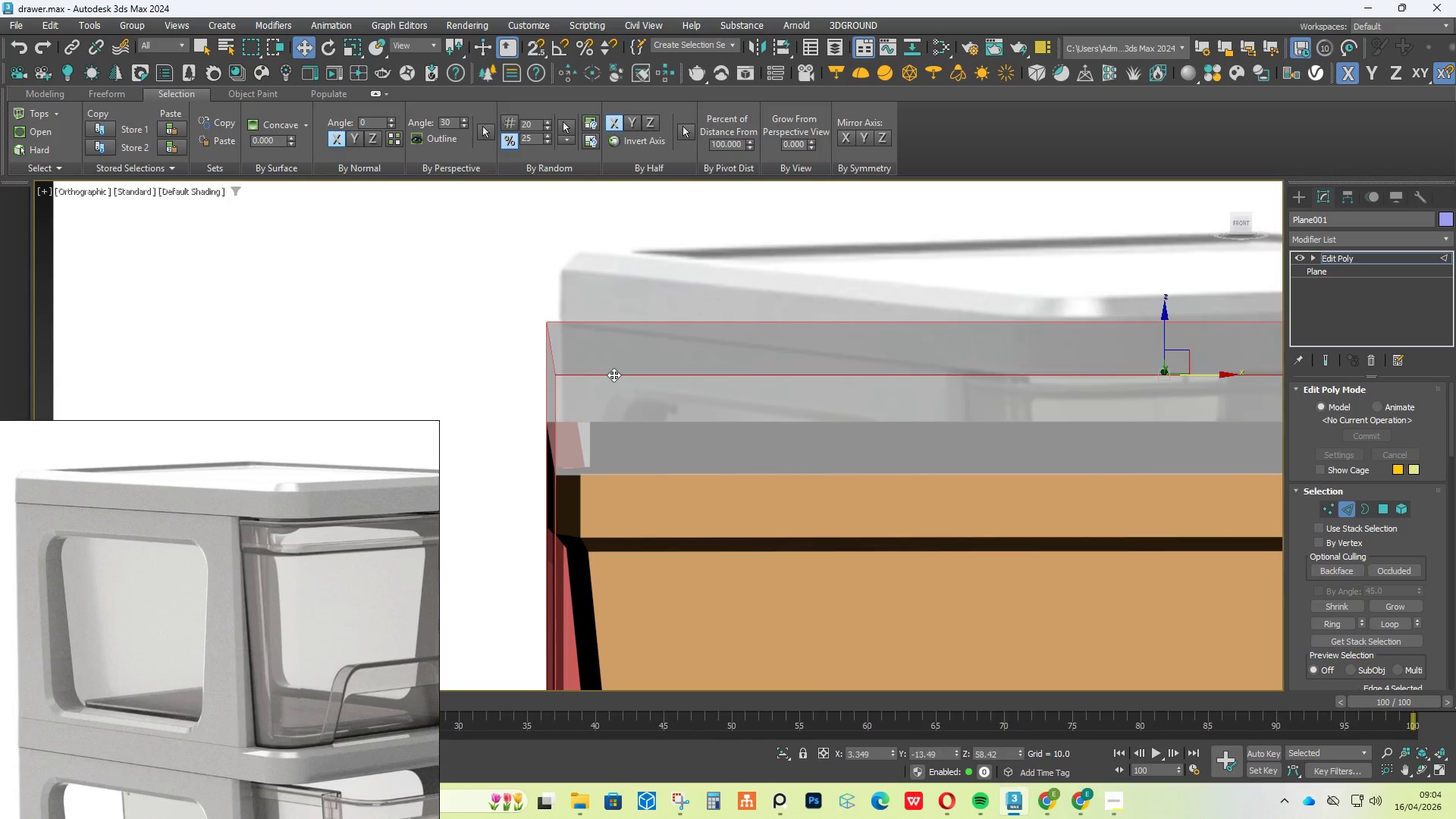 
hold_key(key=ControlLeft, duration=1.22)
double_click([570, 325])
 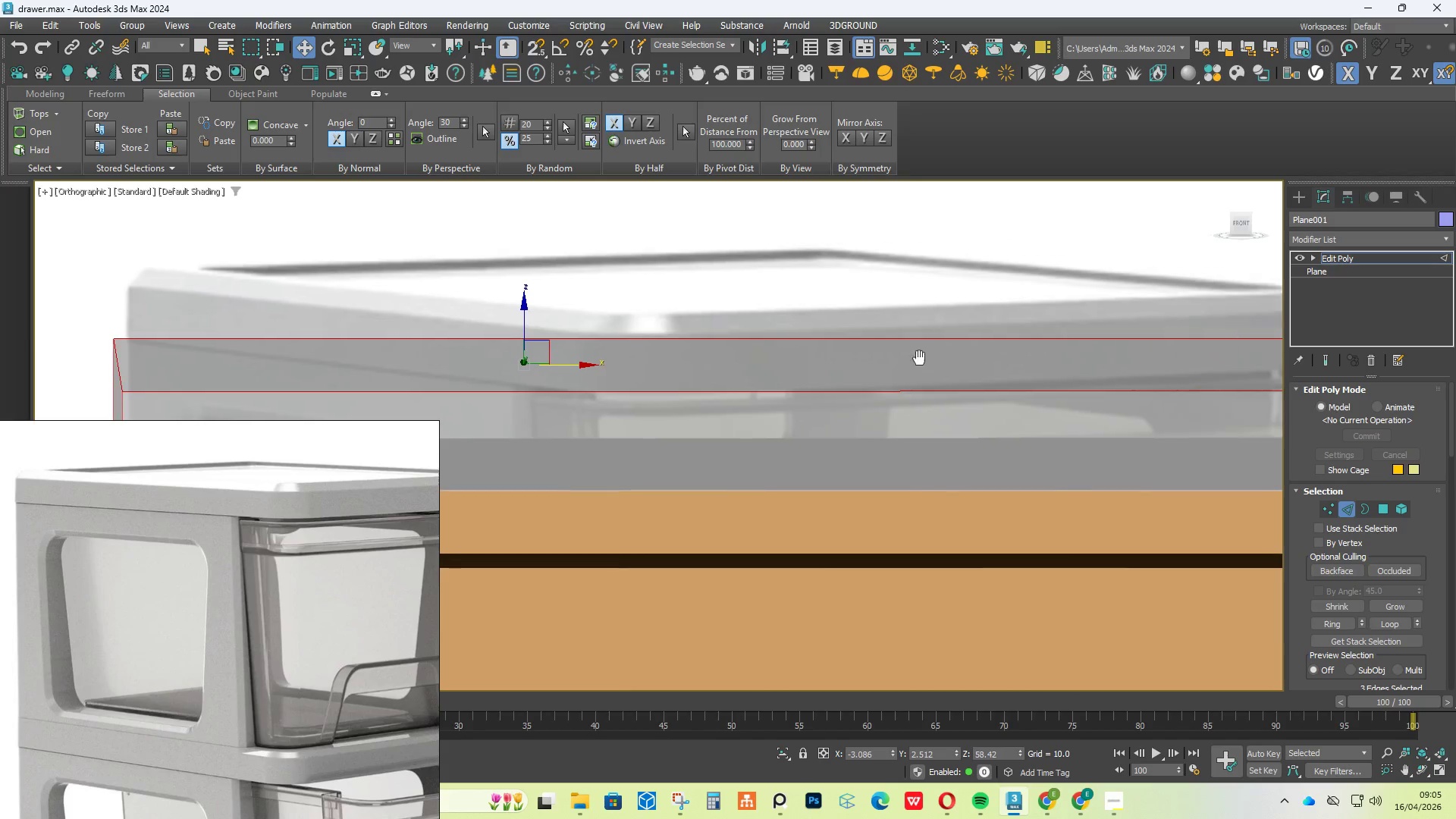 
hold_key(key=ControlLeft, duration=0.86)
left_click([988, 356])
 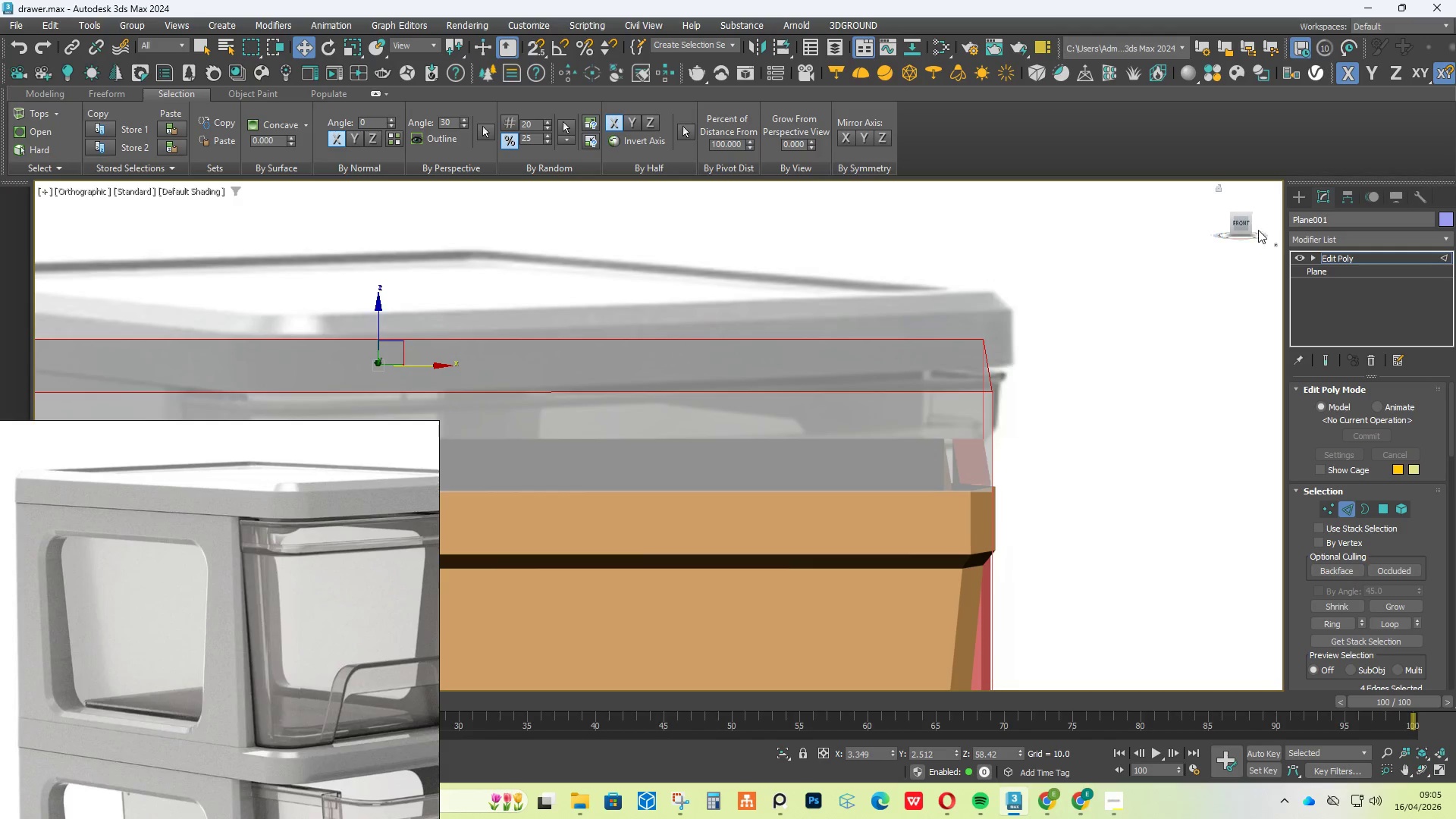 
left_click([1243, 225])
 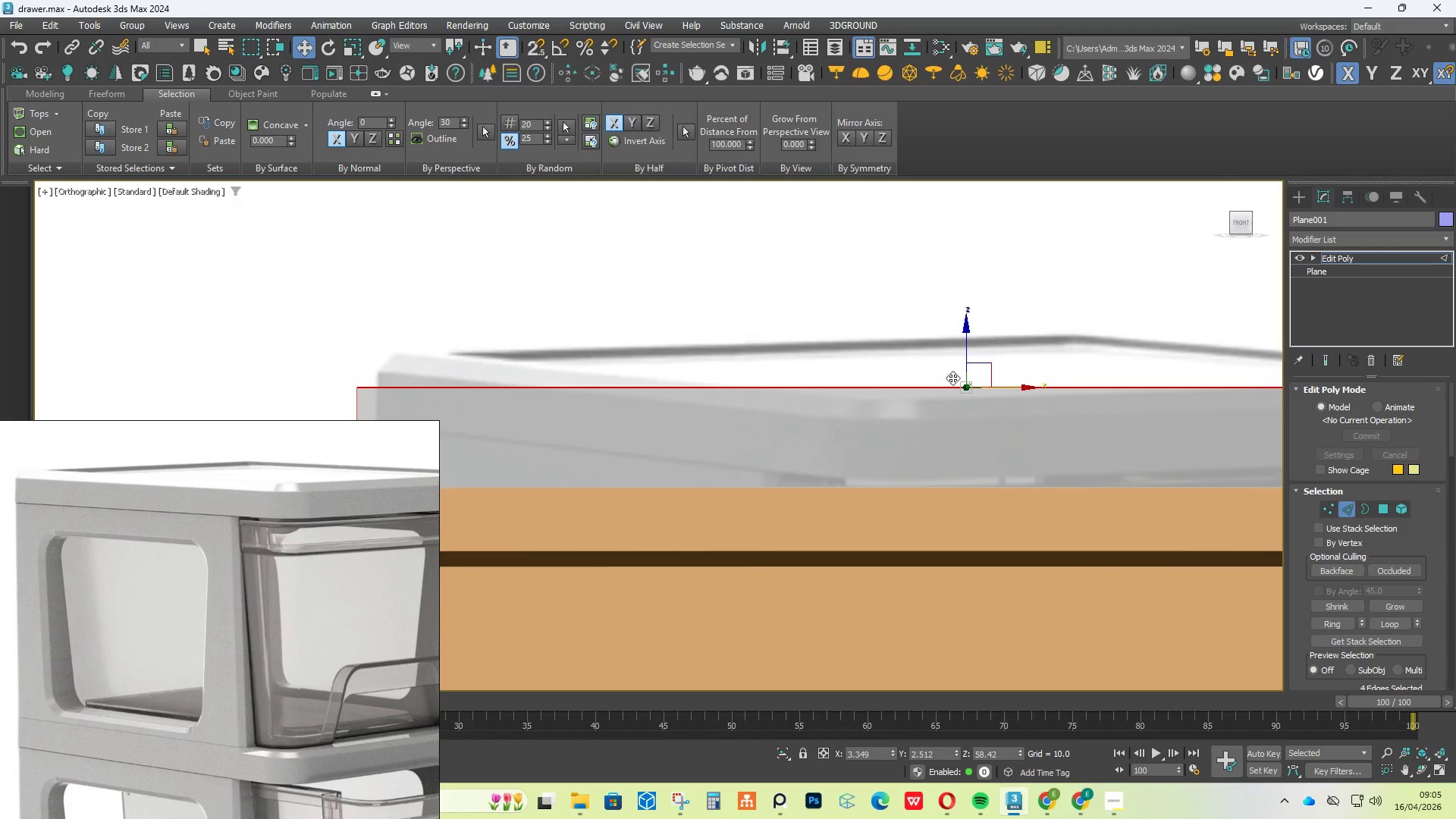 
hold_key(key=ShiftLeft, duration=0.95)
left_click_drag(start_coordinate=[966, 349], to_coordinate=[960, 368])
 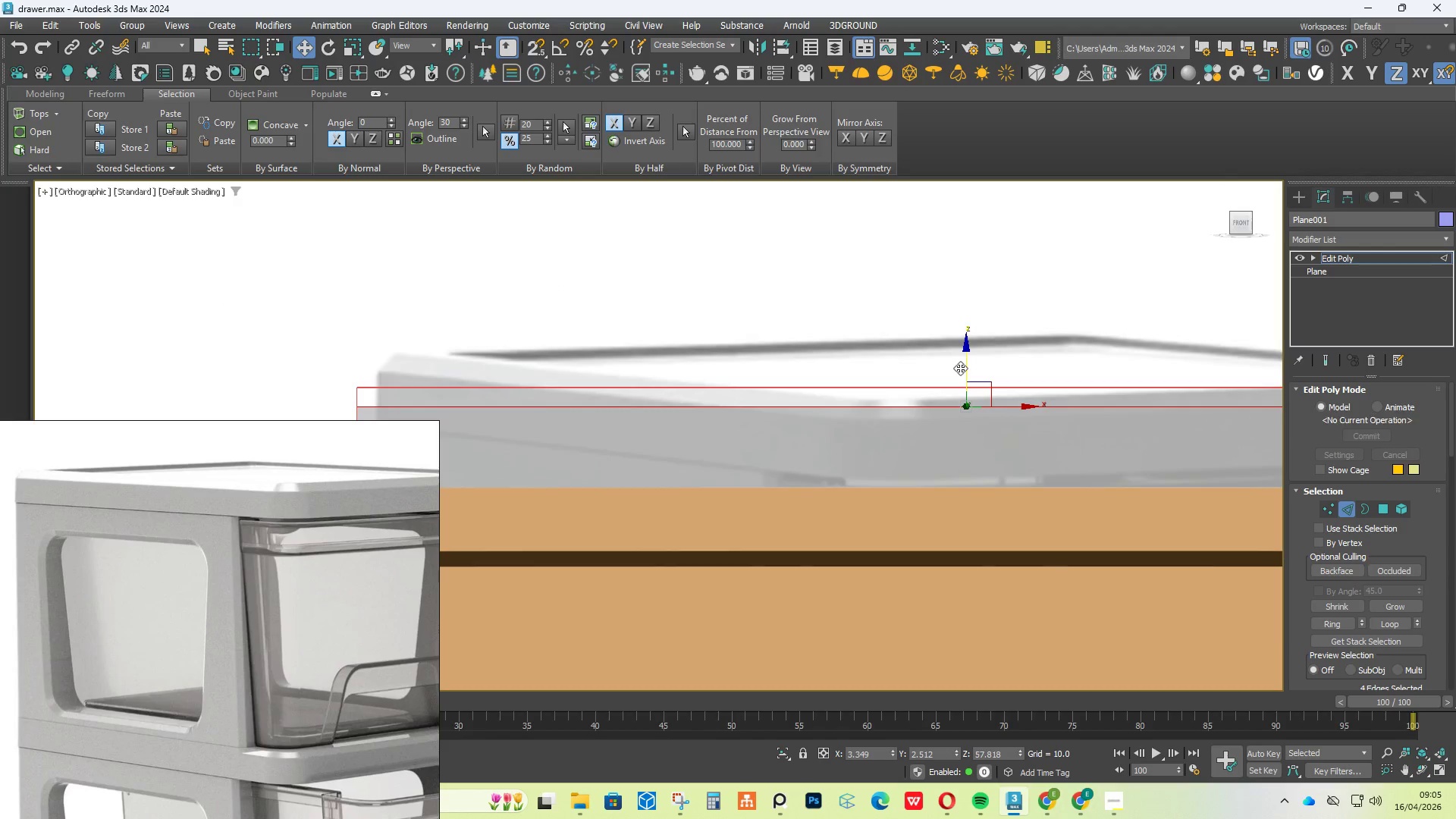 
key(Control+Z)
 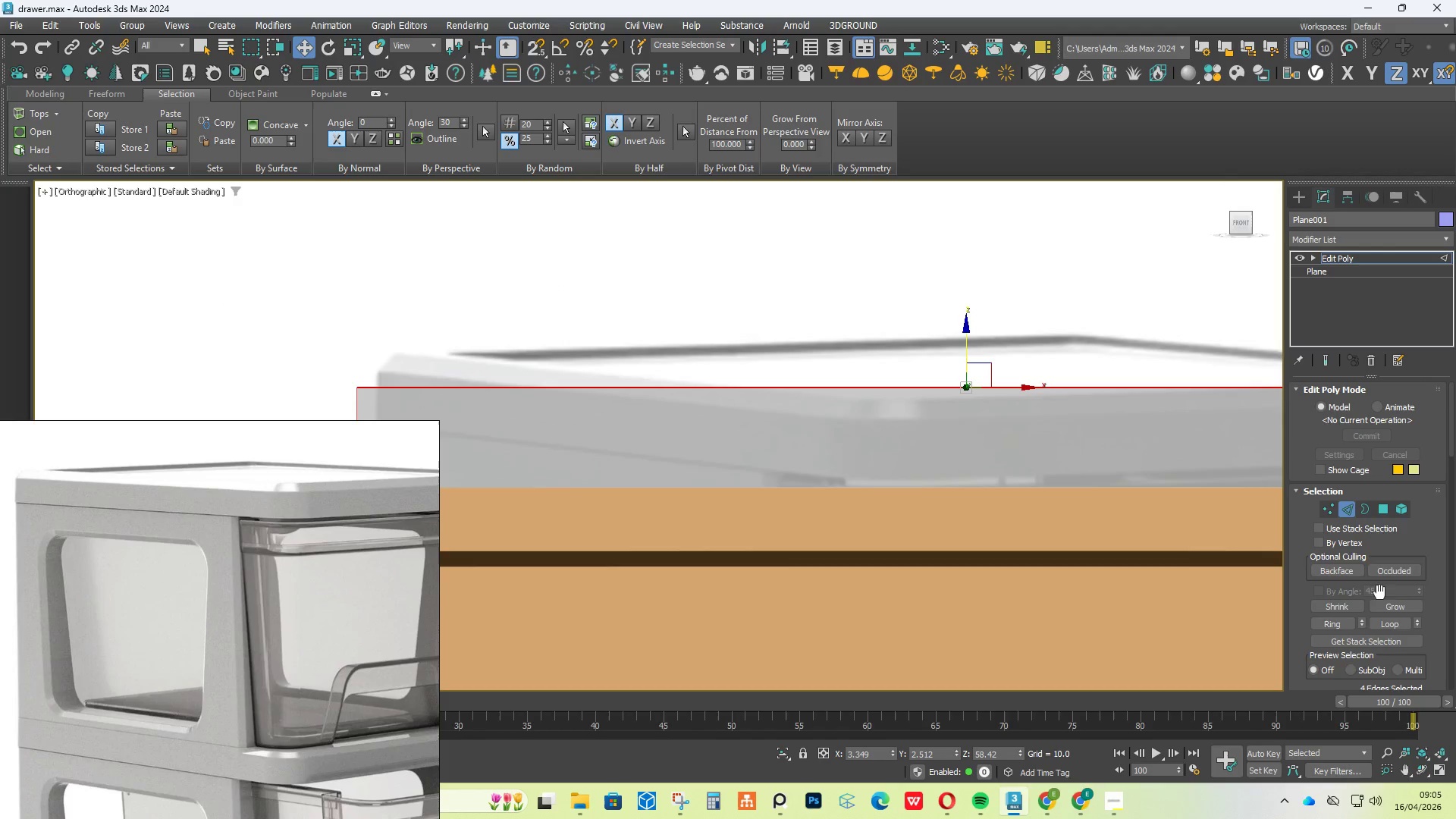 
scroll: coordinate [1385, 609], scroll_direction: down, amount: 5.0
 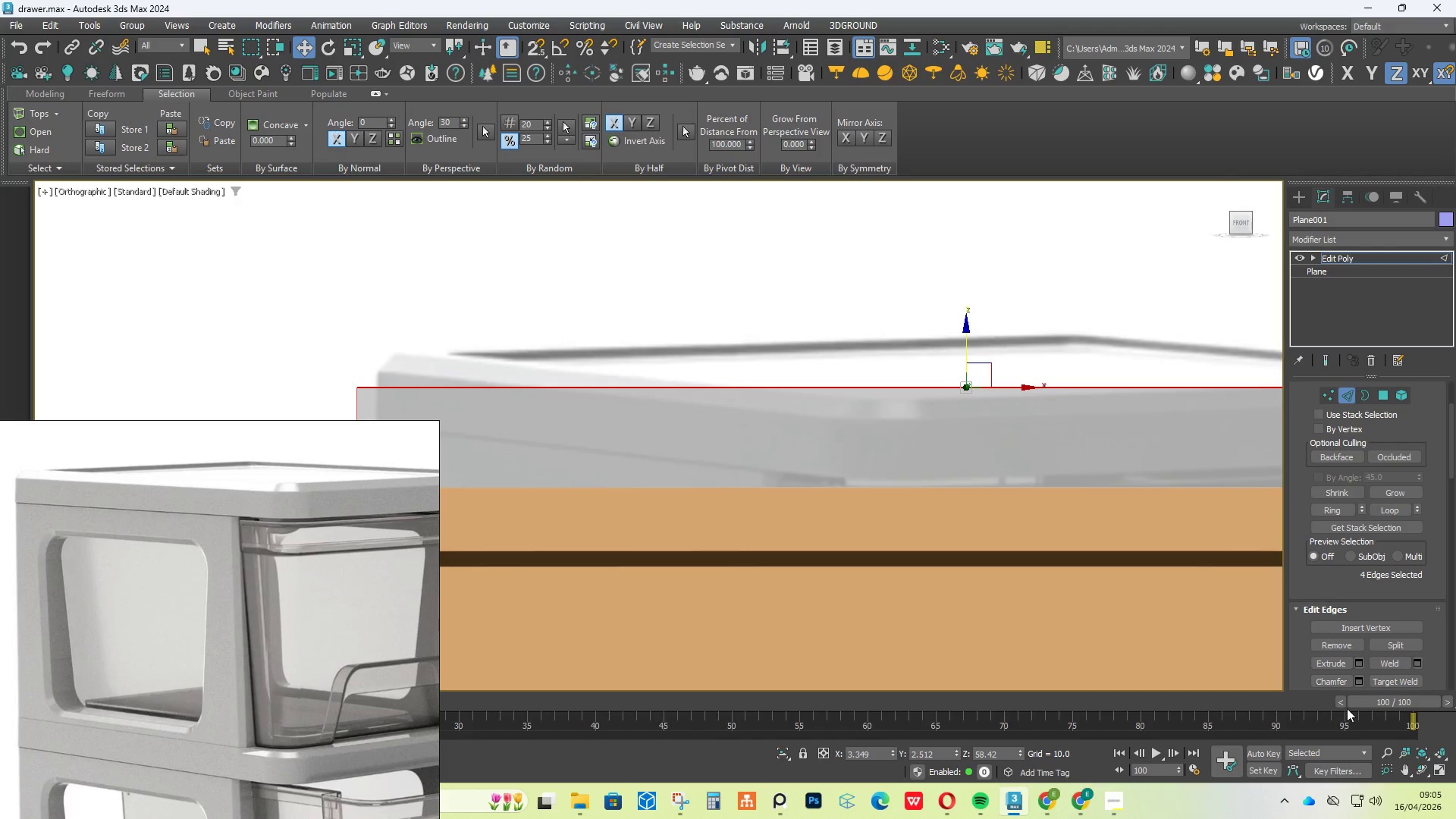 
left_click([1359, 686])
 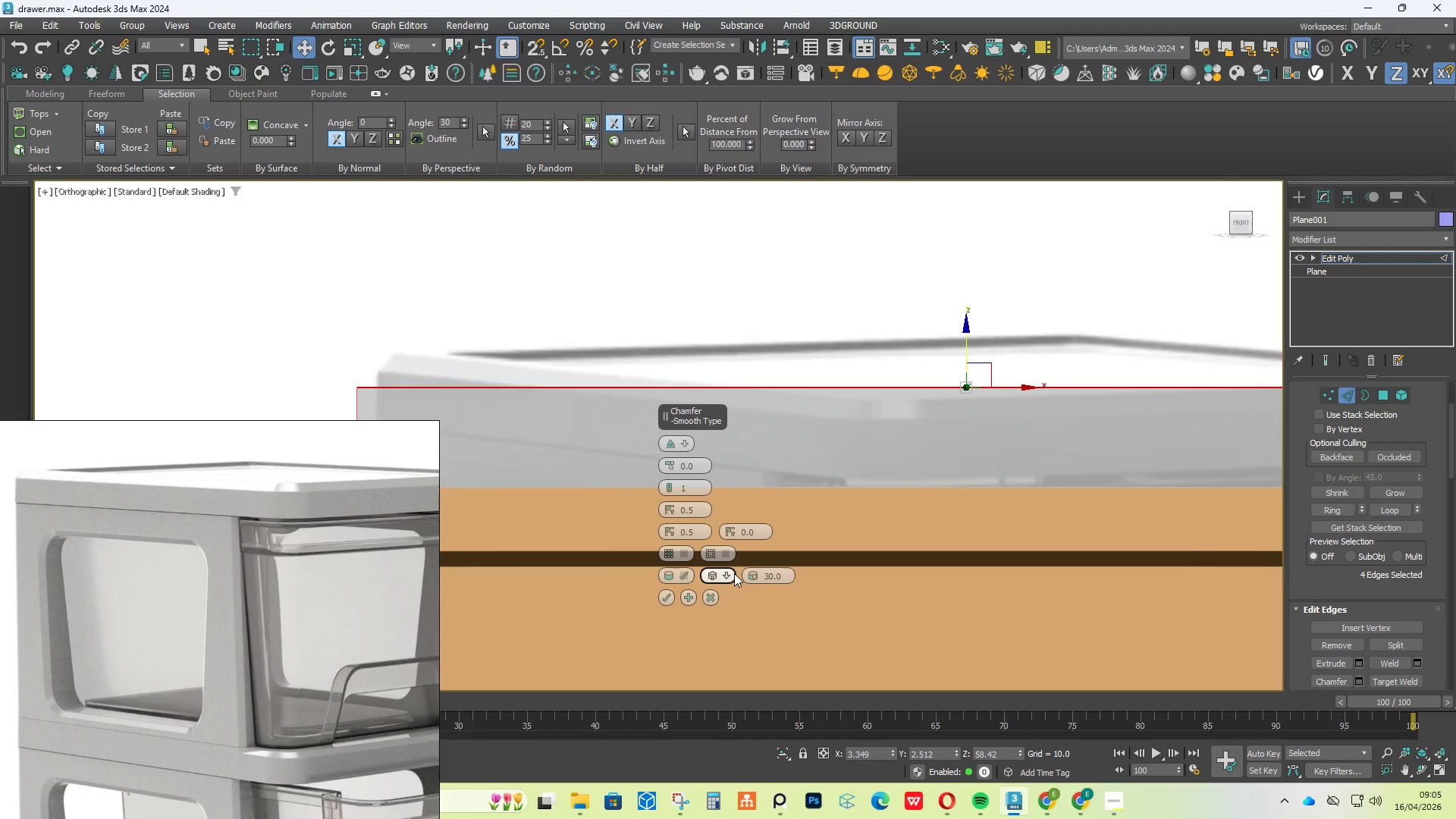 
double_click([746, 597])
 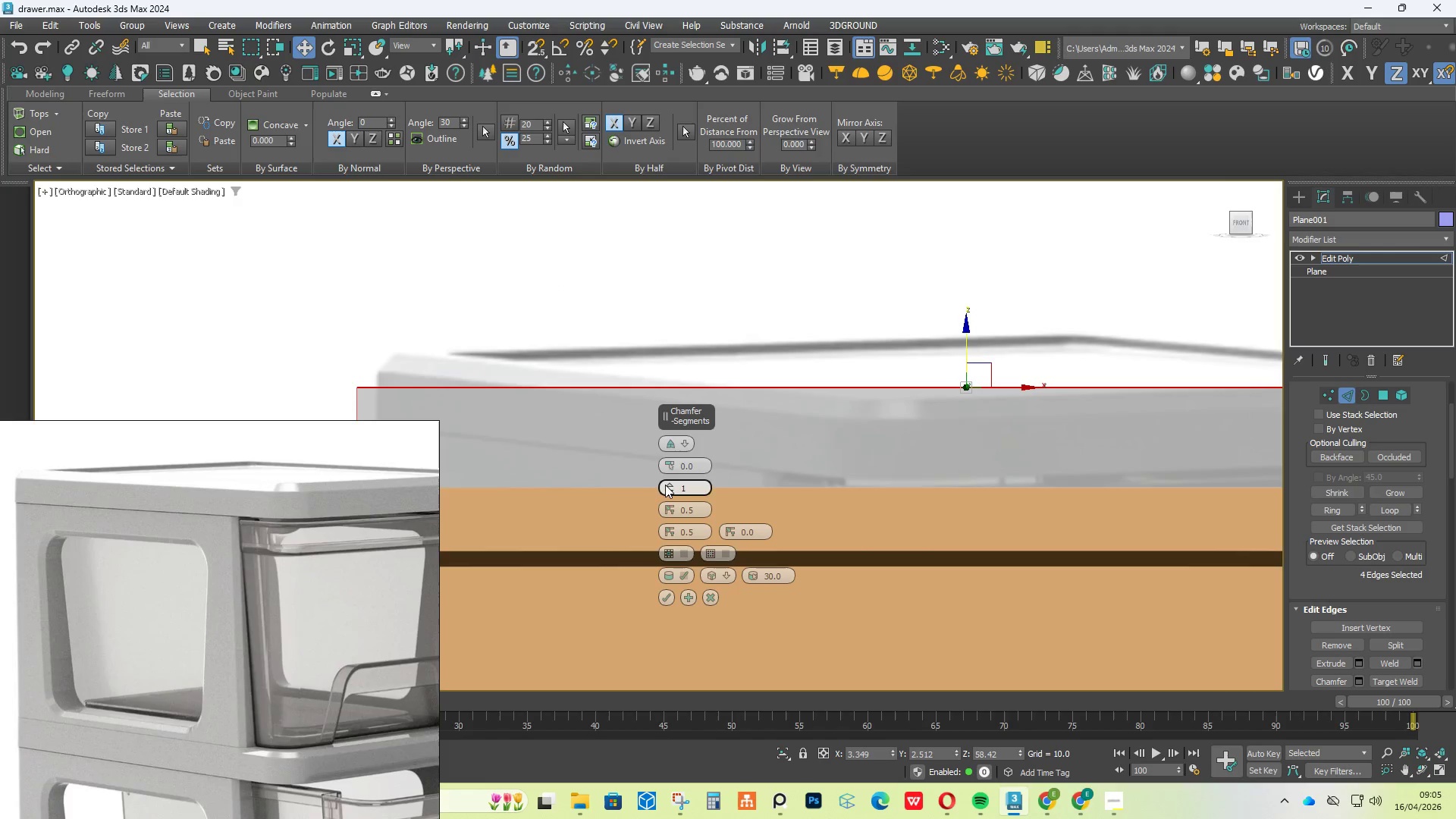 
left_click_drag(start_coordinate=[670, 466], to_coordinate=[676, 428])
 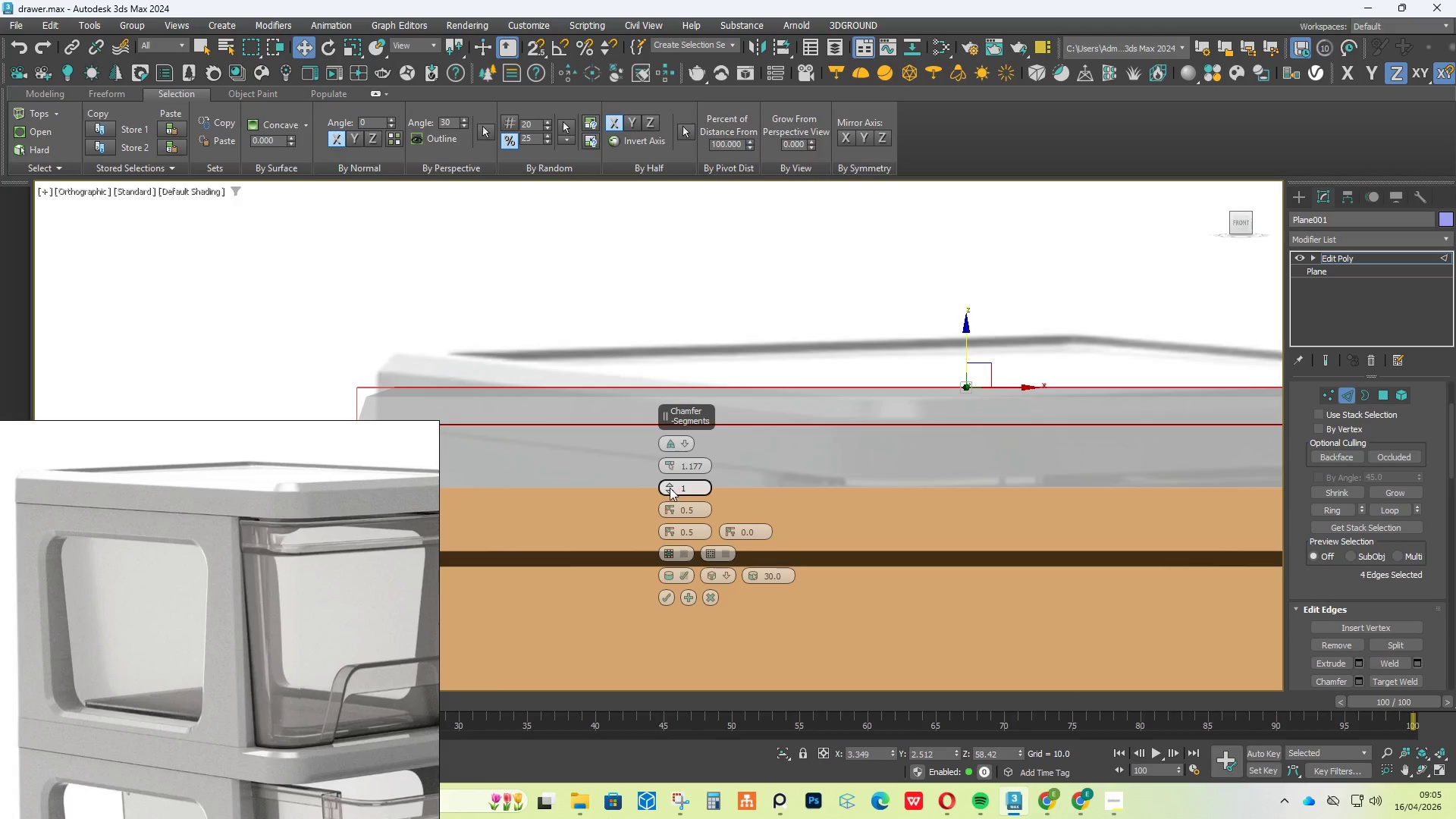 
left_click([670, 488])
 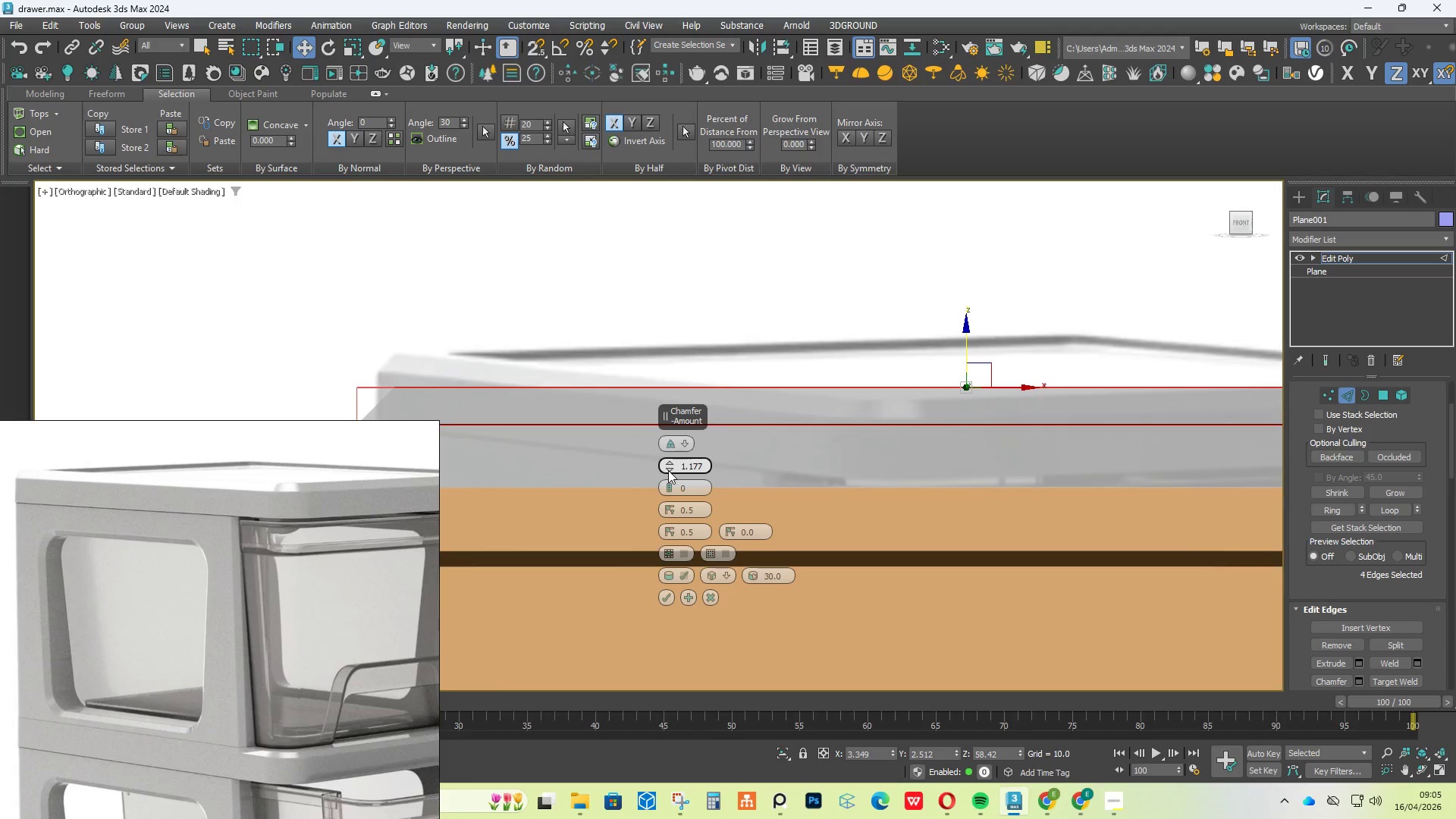 
left_click_drag(start_coordinate=[668, 464], to_coordinate=[667, 476])
 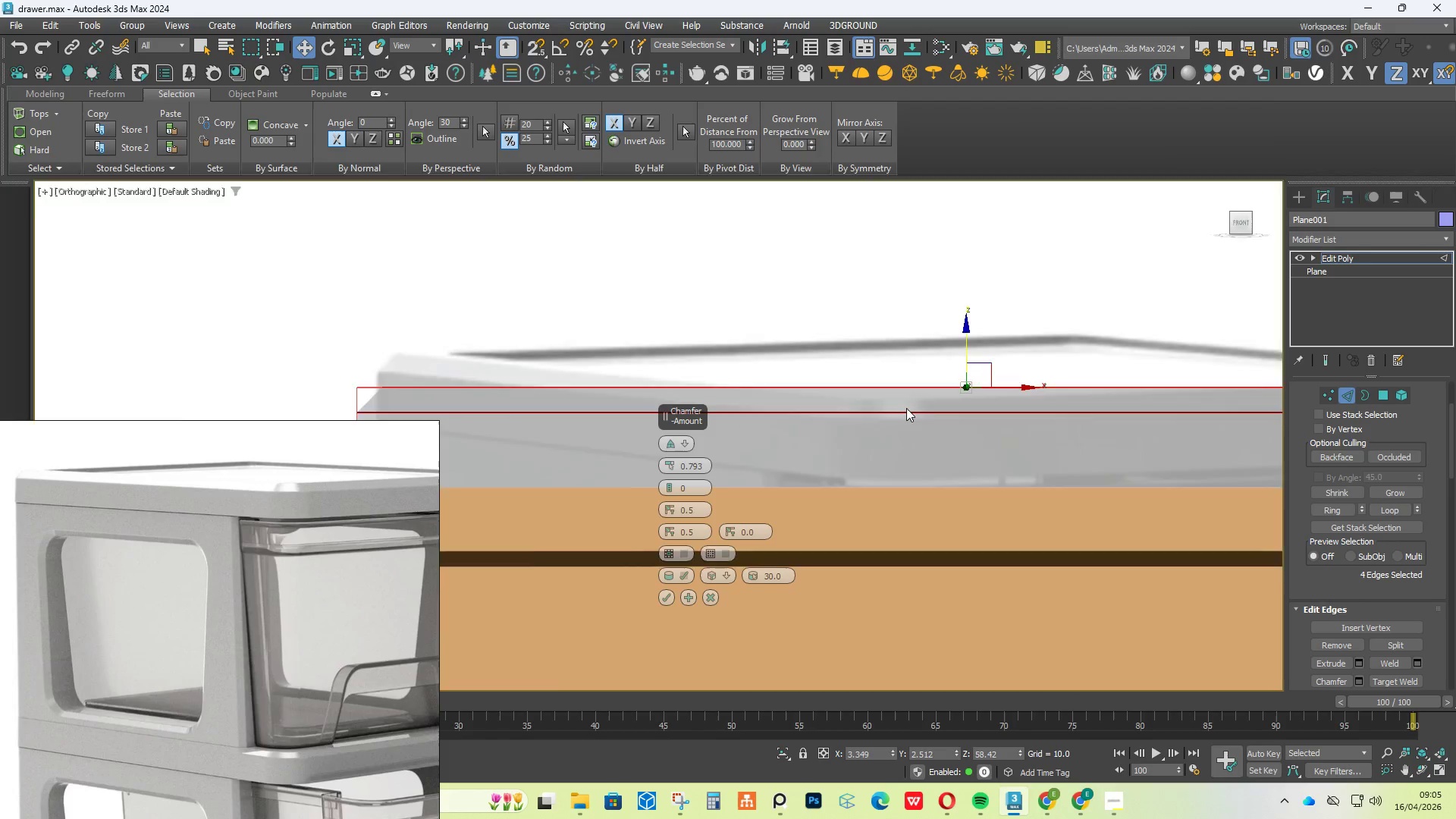 
scroll: coordinate [906, 408], scroll_direction: down, amount: 1.0
 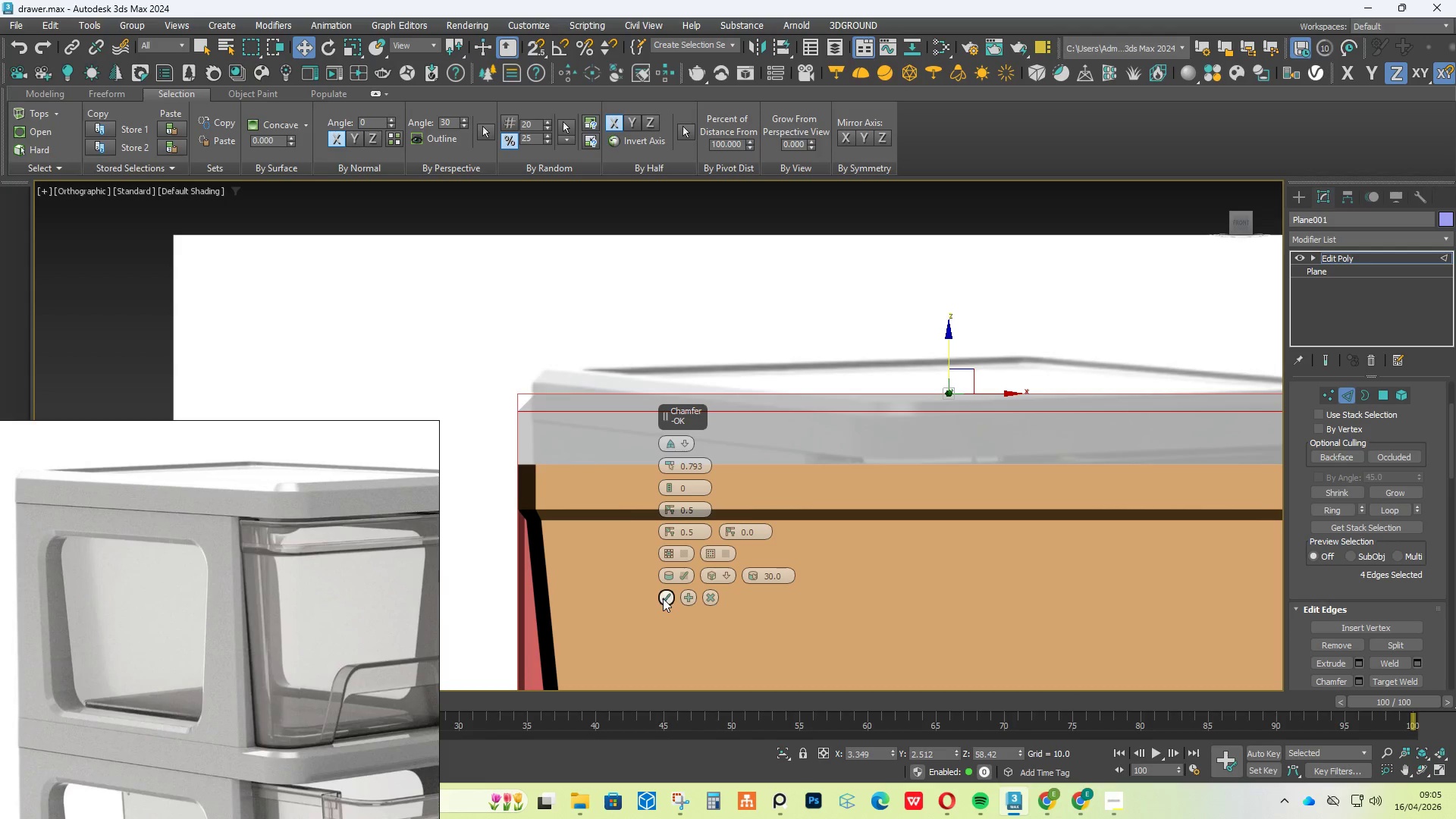 
left_click([663, 598])
 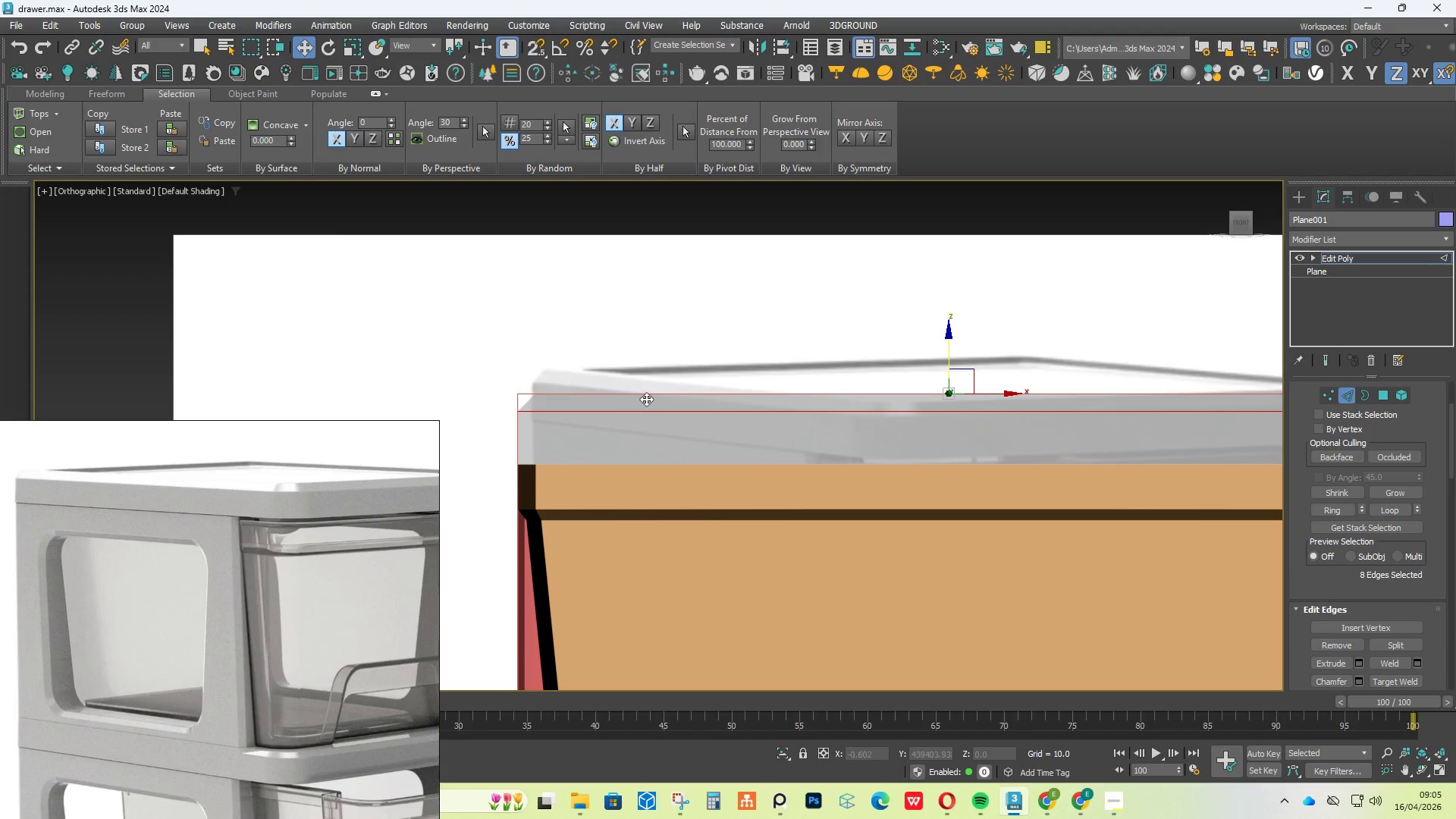 
hold_key(key=AltLeft, duration=1.2)
 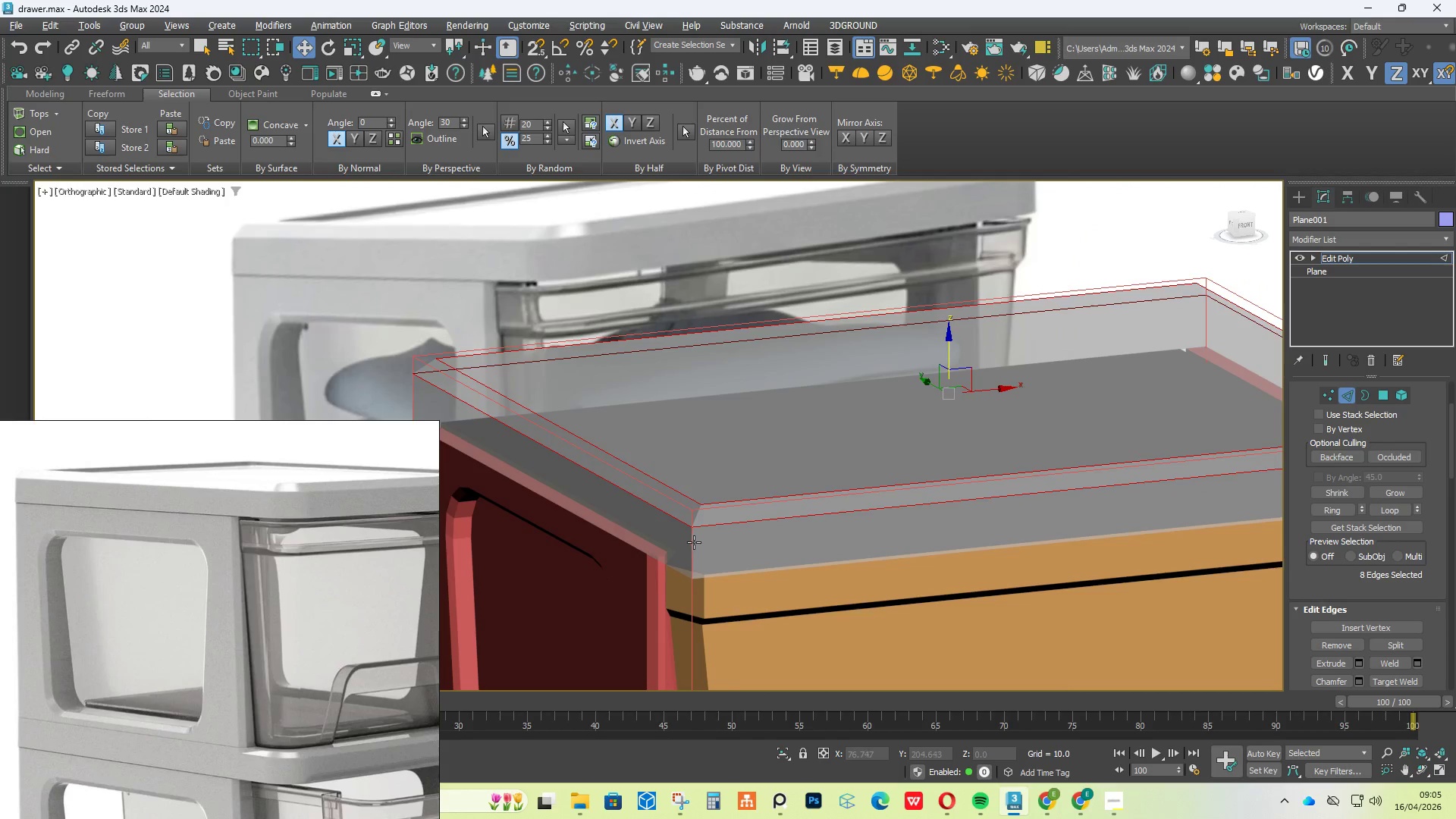 
double_click([694, 542])
 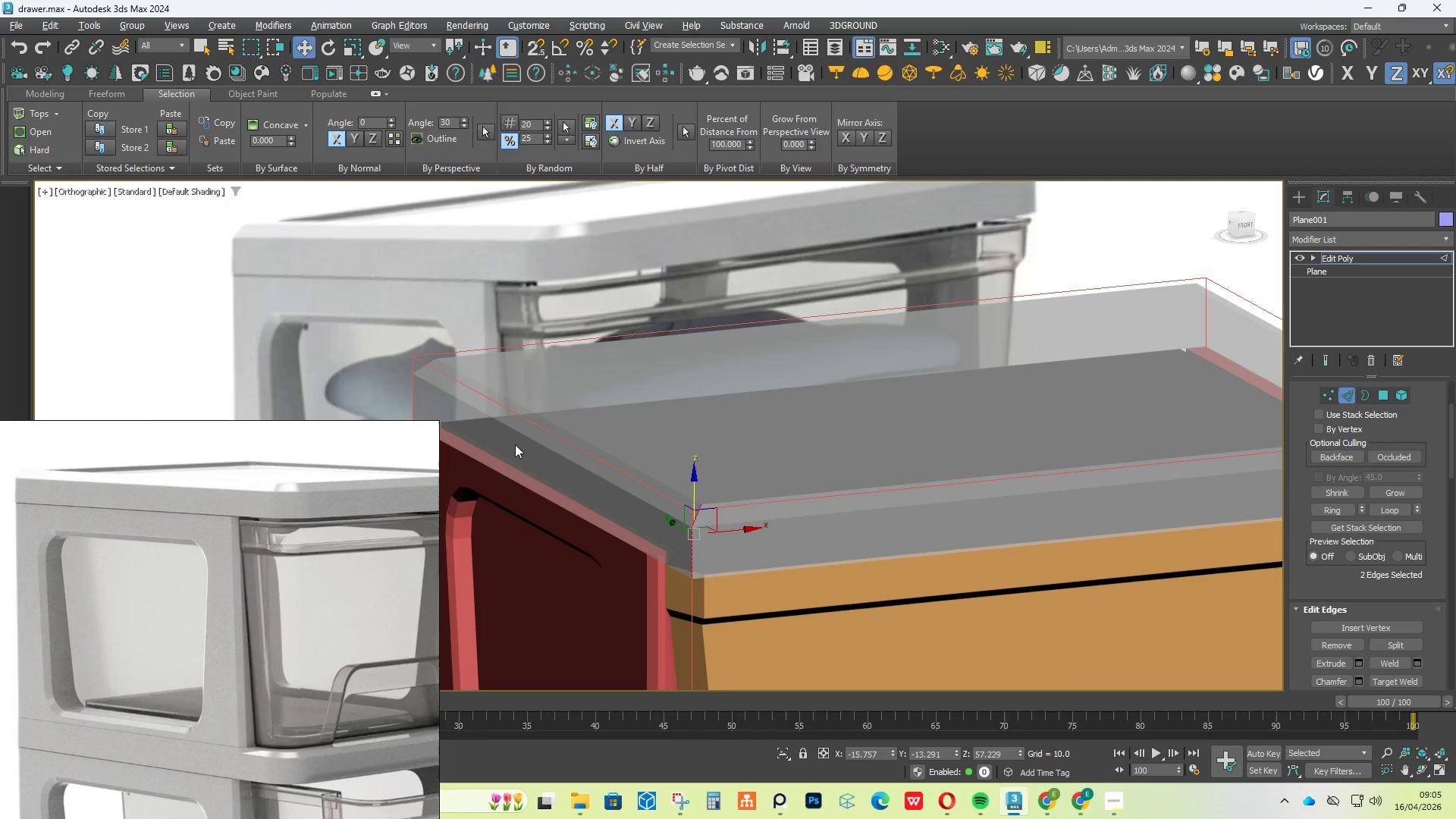 
hold_key(key=ControlLeft, duration=0.78)
double_click([416, 384])
 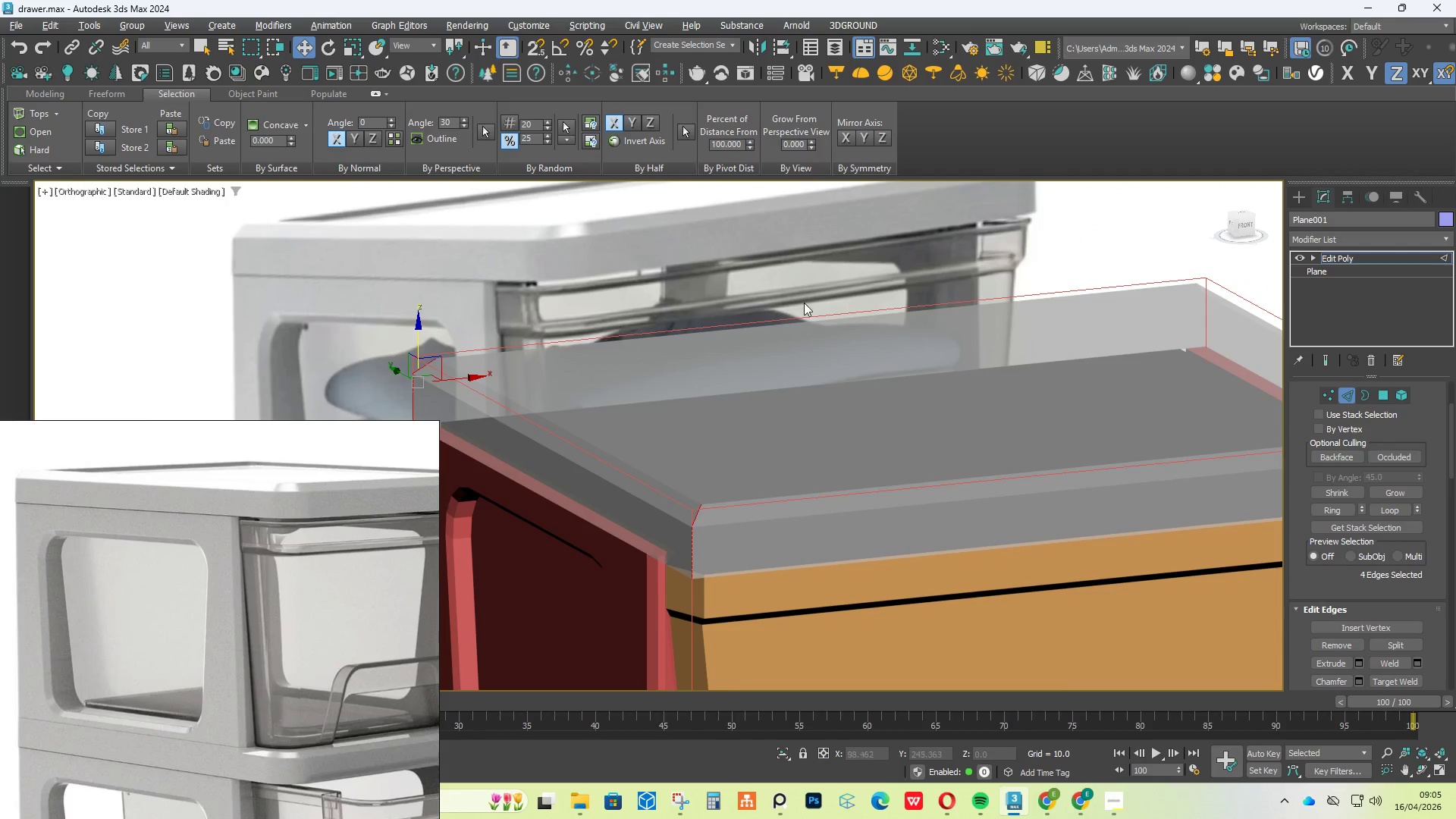 
hold_key(key=AltLeft, duration=0.58)
 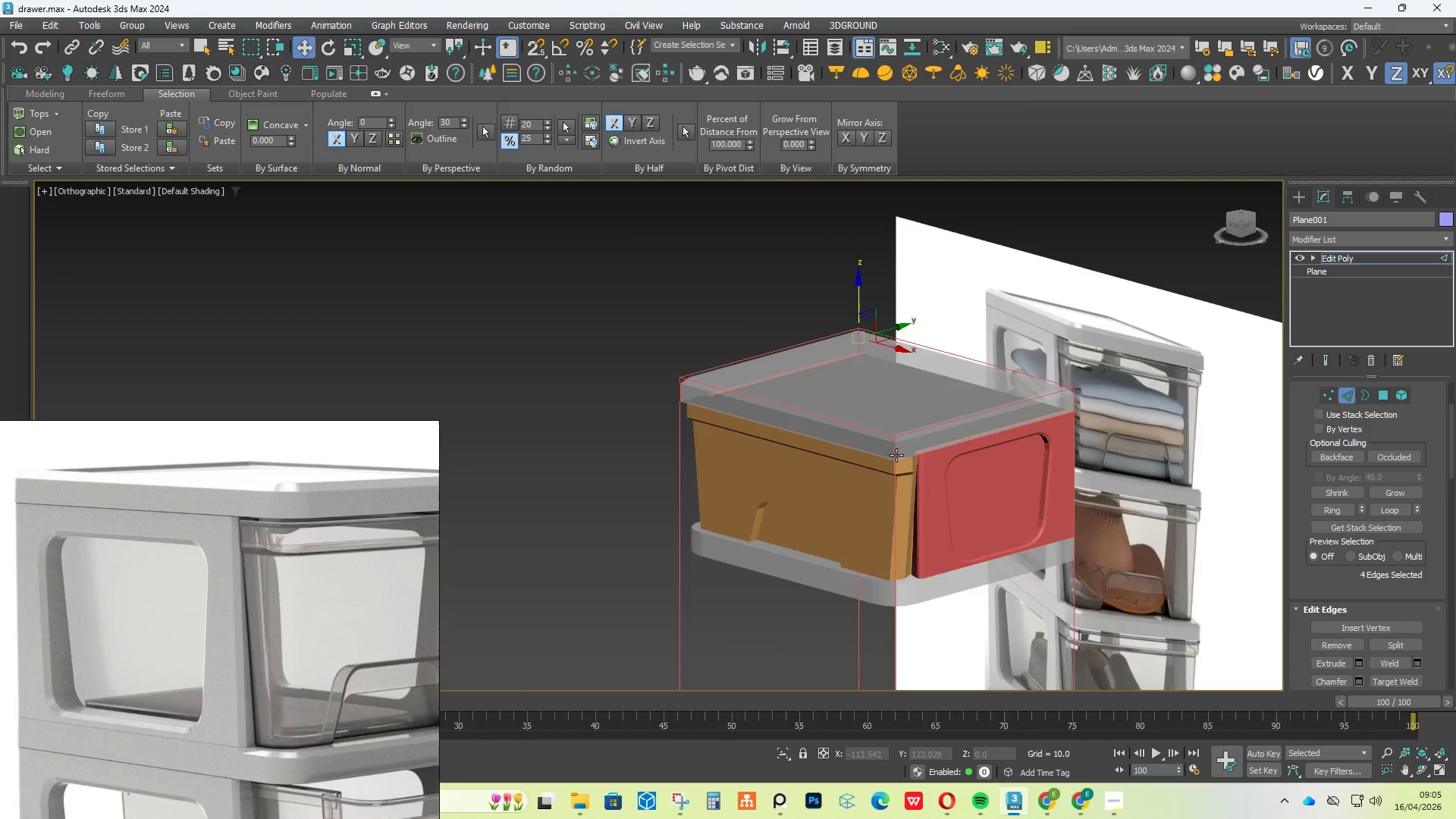 
scroll: coordinate [903, 318], scroll_direction: down, amount: 3.0
 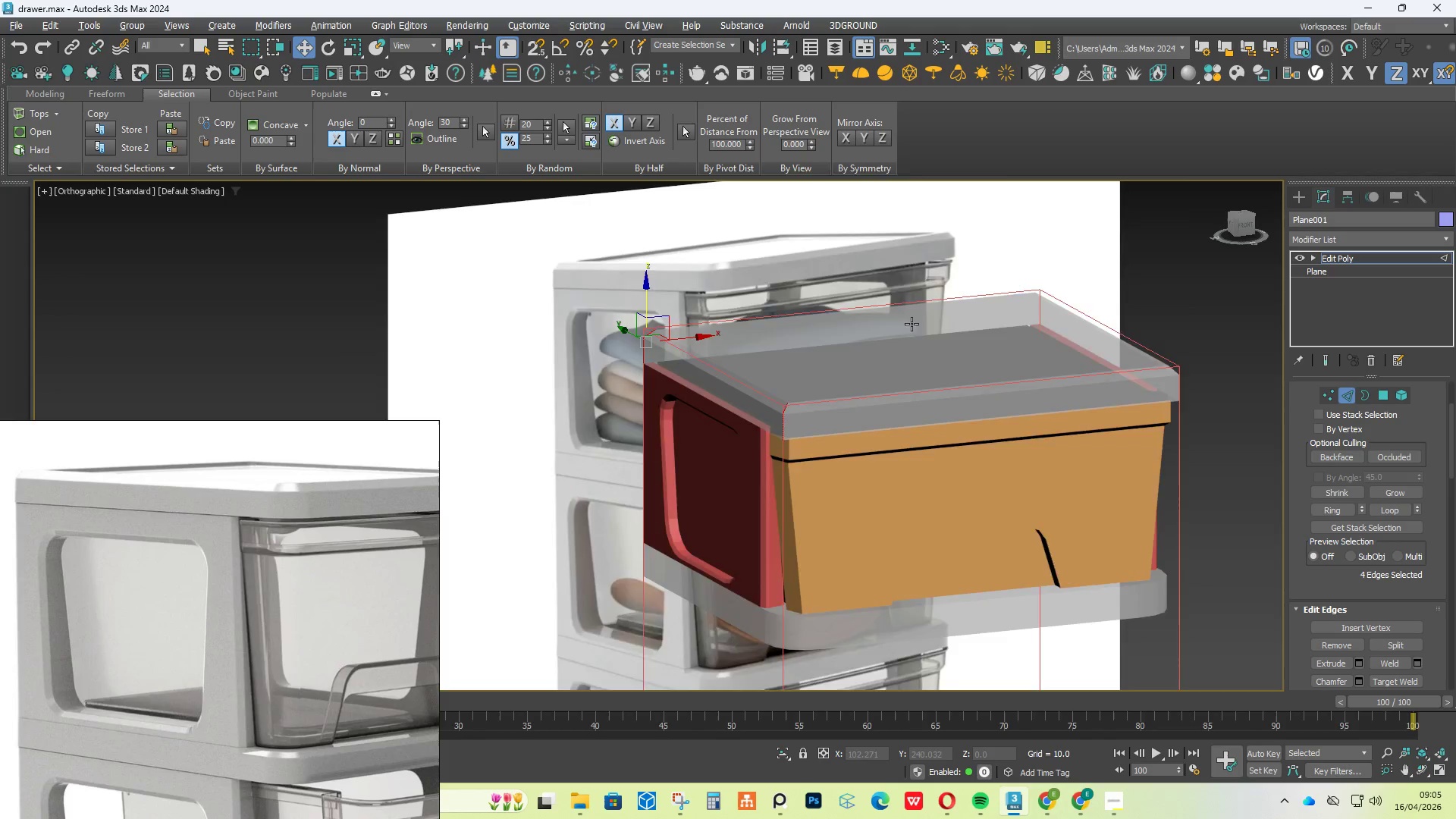 
hold_key(key=ControlLeft, duration=0.62)
left_click([896, 457])
 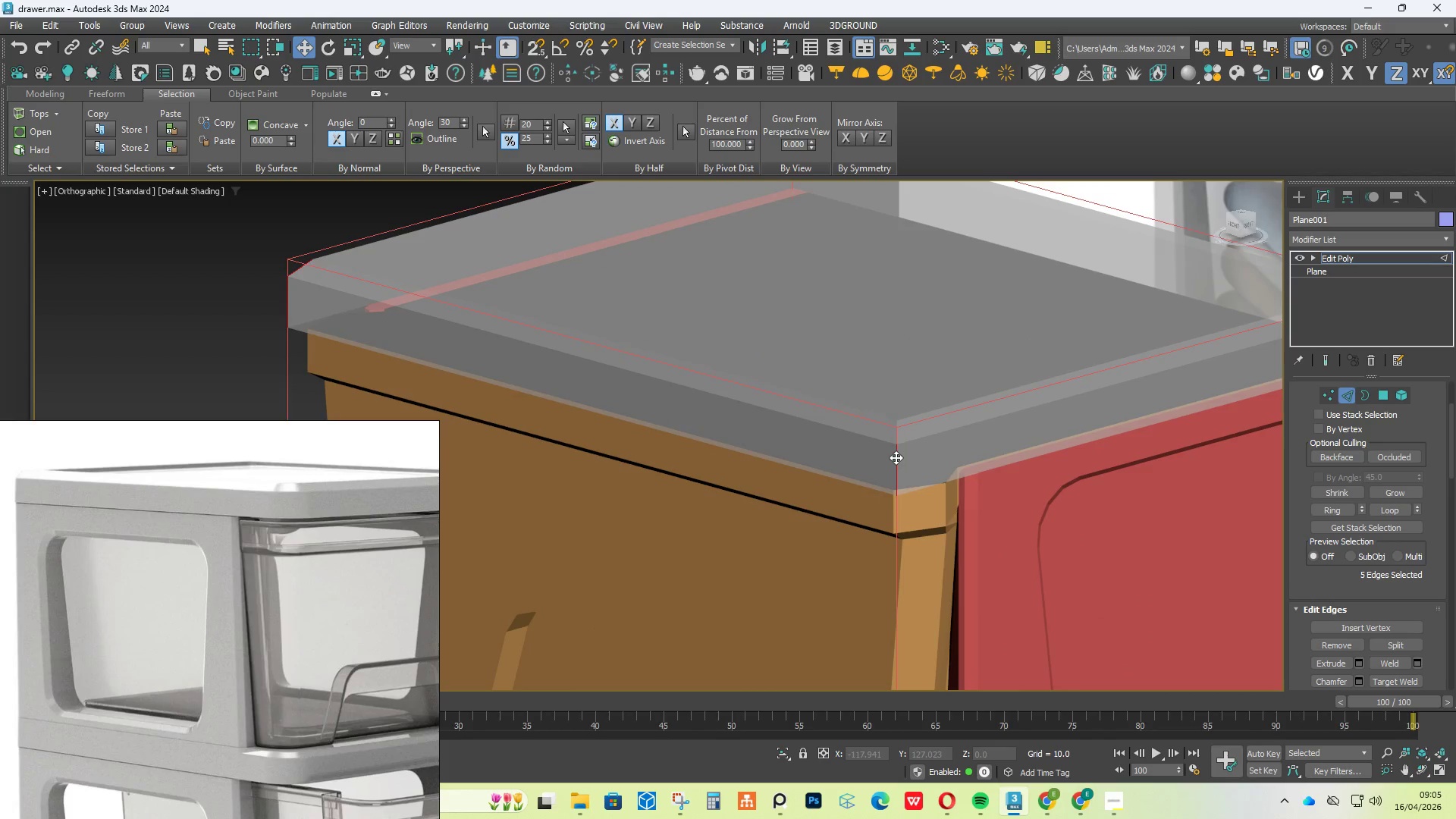 
scroll: coordinate [894, 435], scroll_direction: up, amount: 3.0
 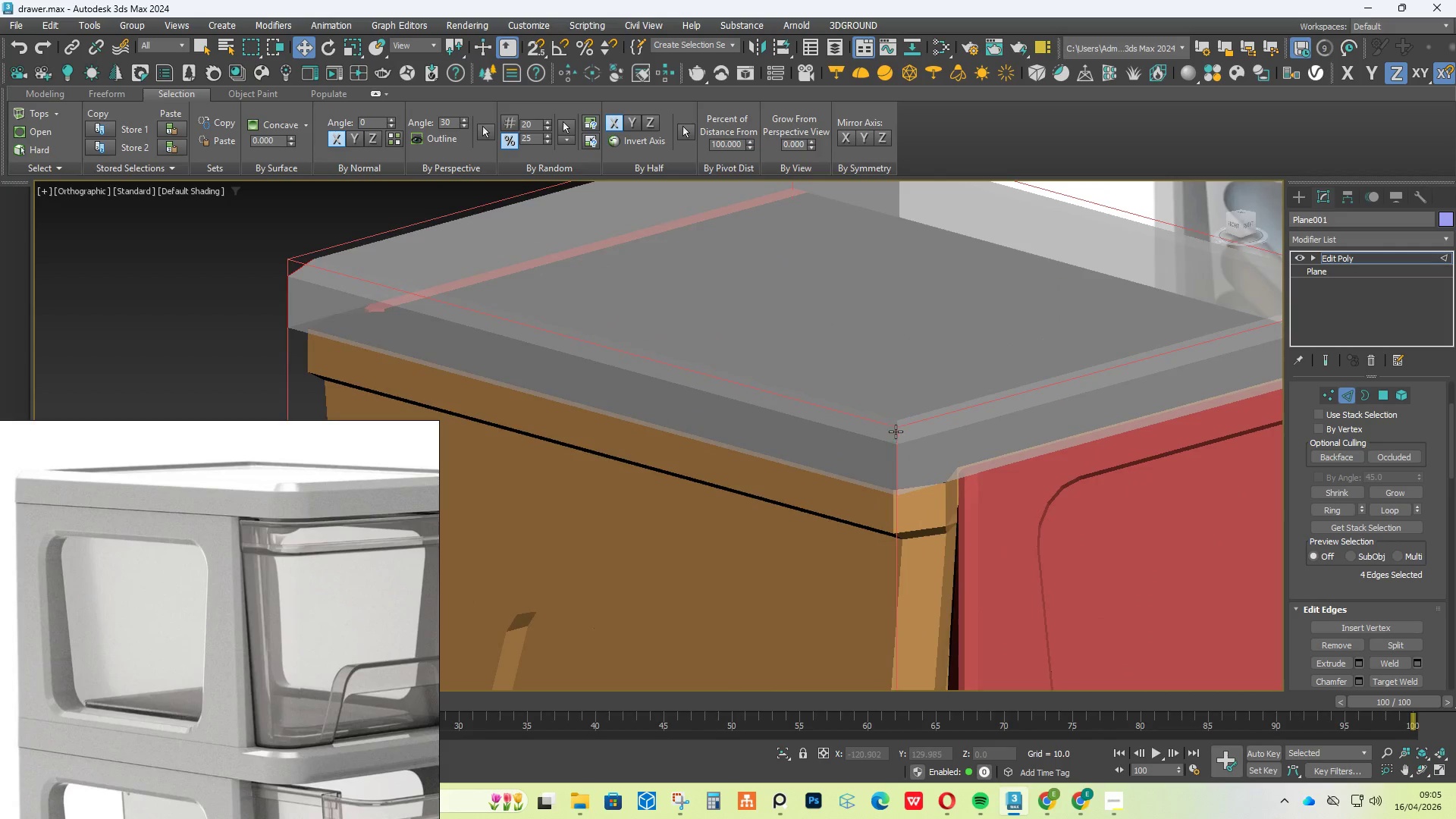 
double_click([896, 457])
 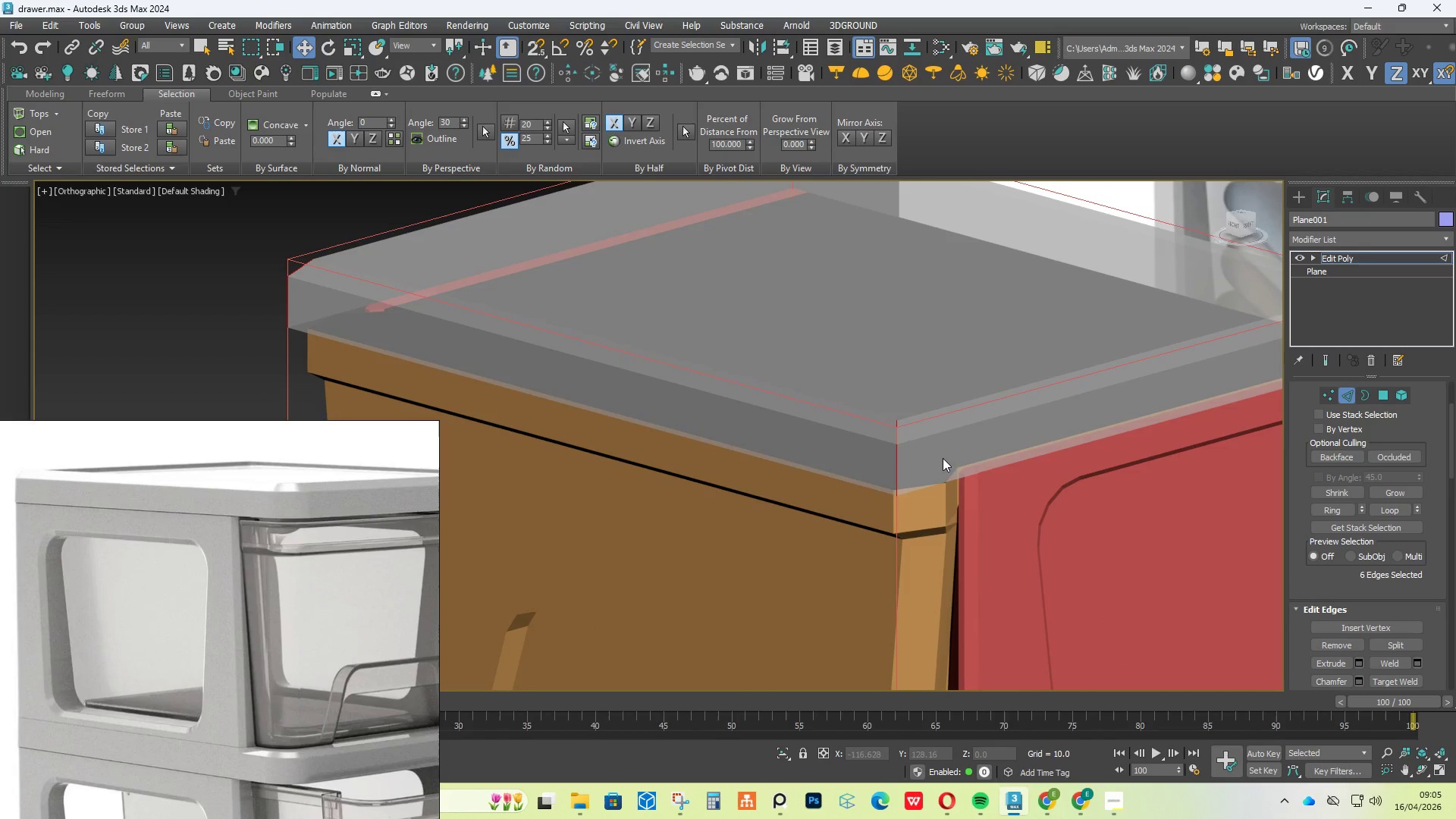 
hold_key(key=AltLeft, duration=0.42)
 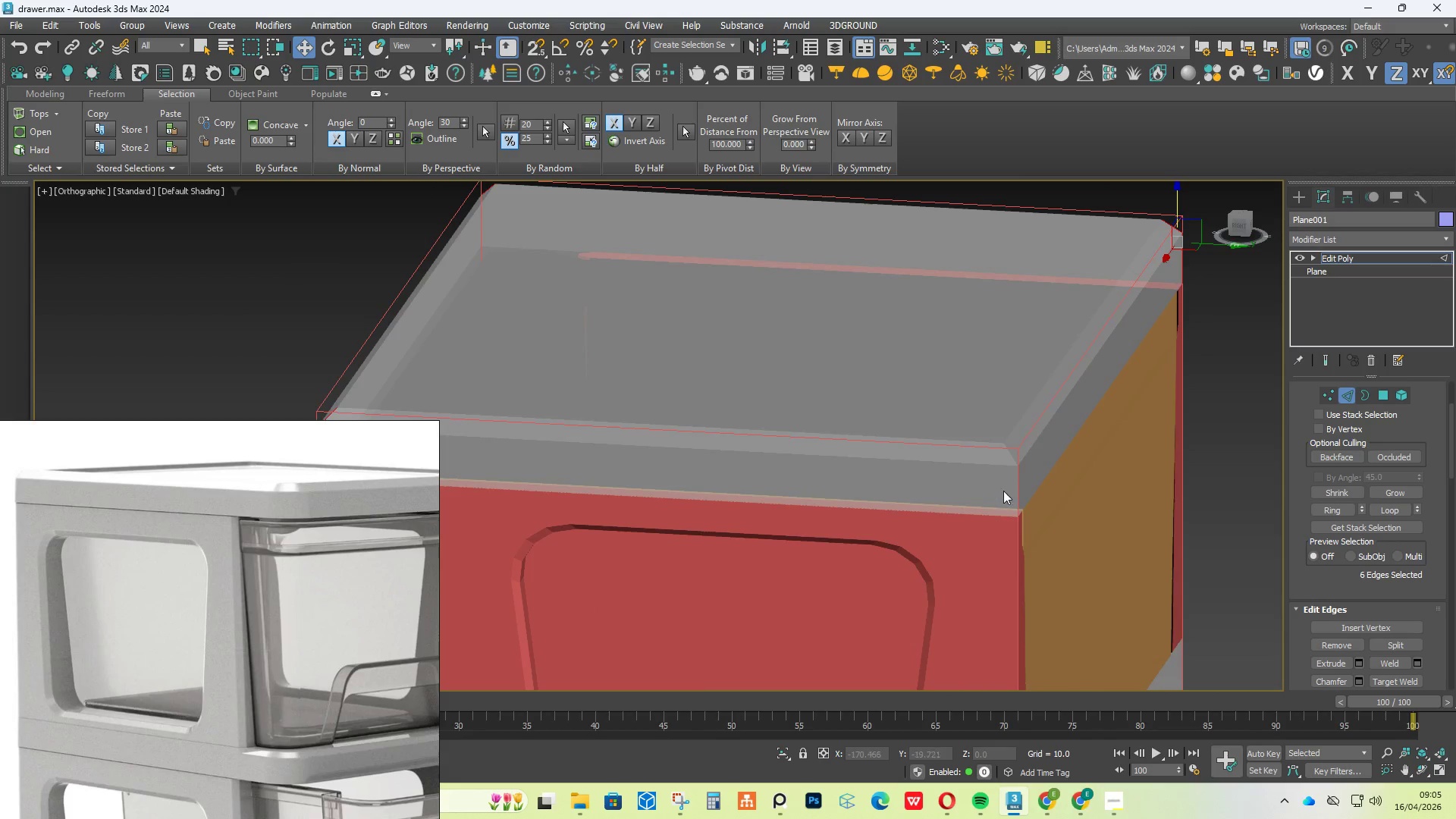 
hold_key(key=ControlLeft, duration=0.59)
double_click([1015, 490])
 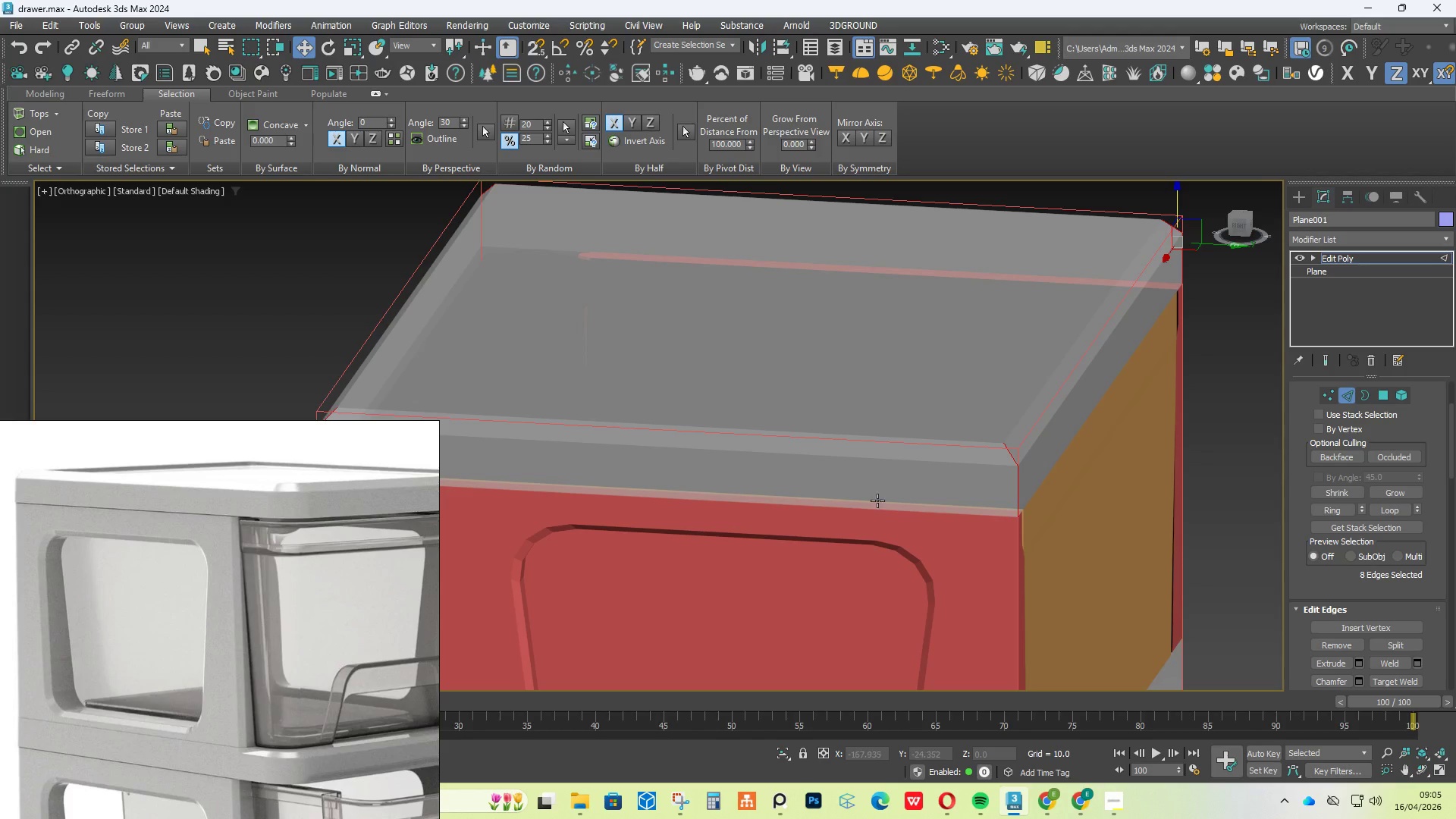 
hold_key(key=AltLeft, duration=0.69)
 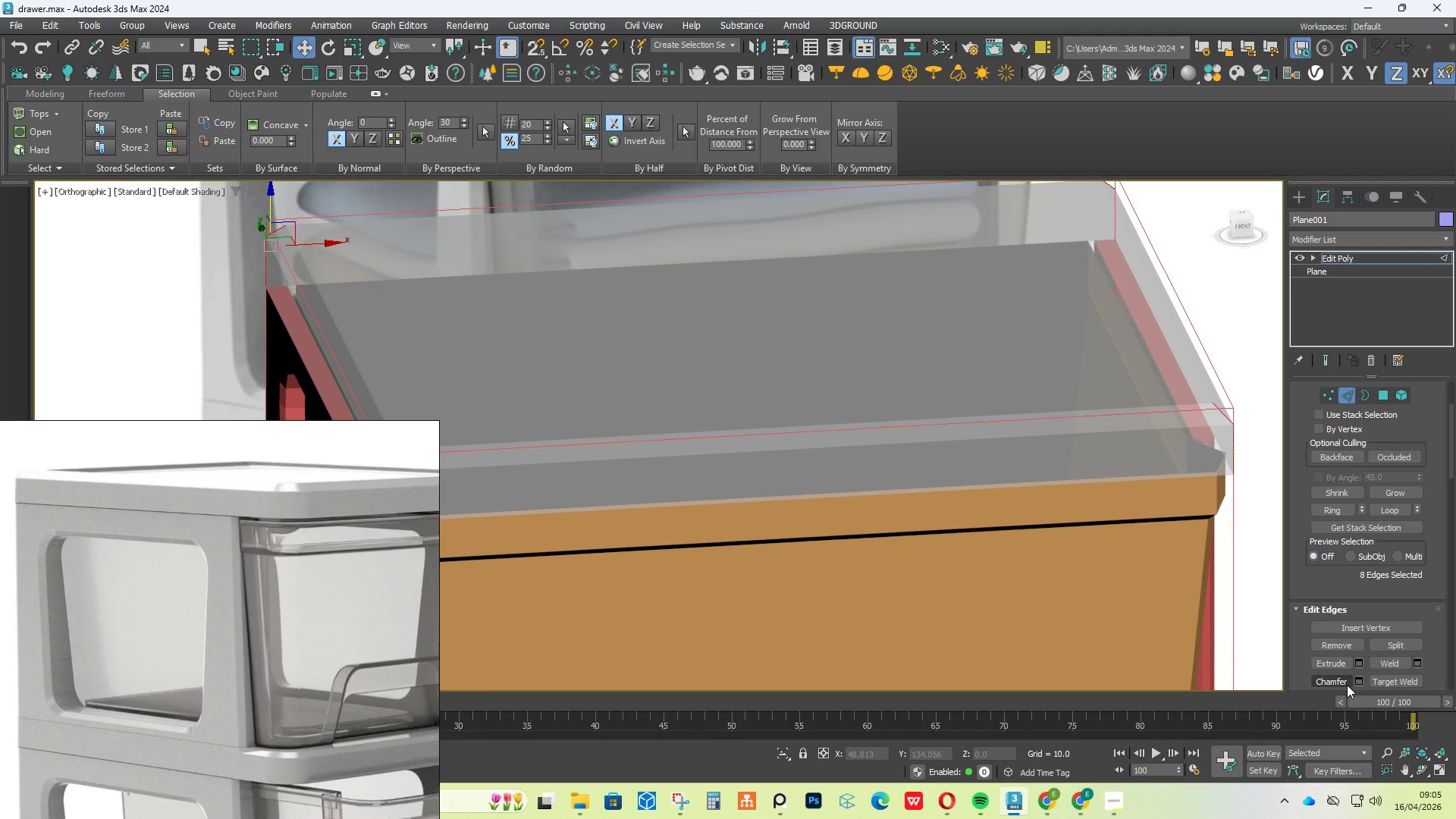 
left_click([1357, 681])
 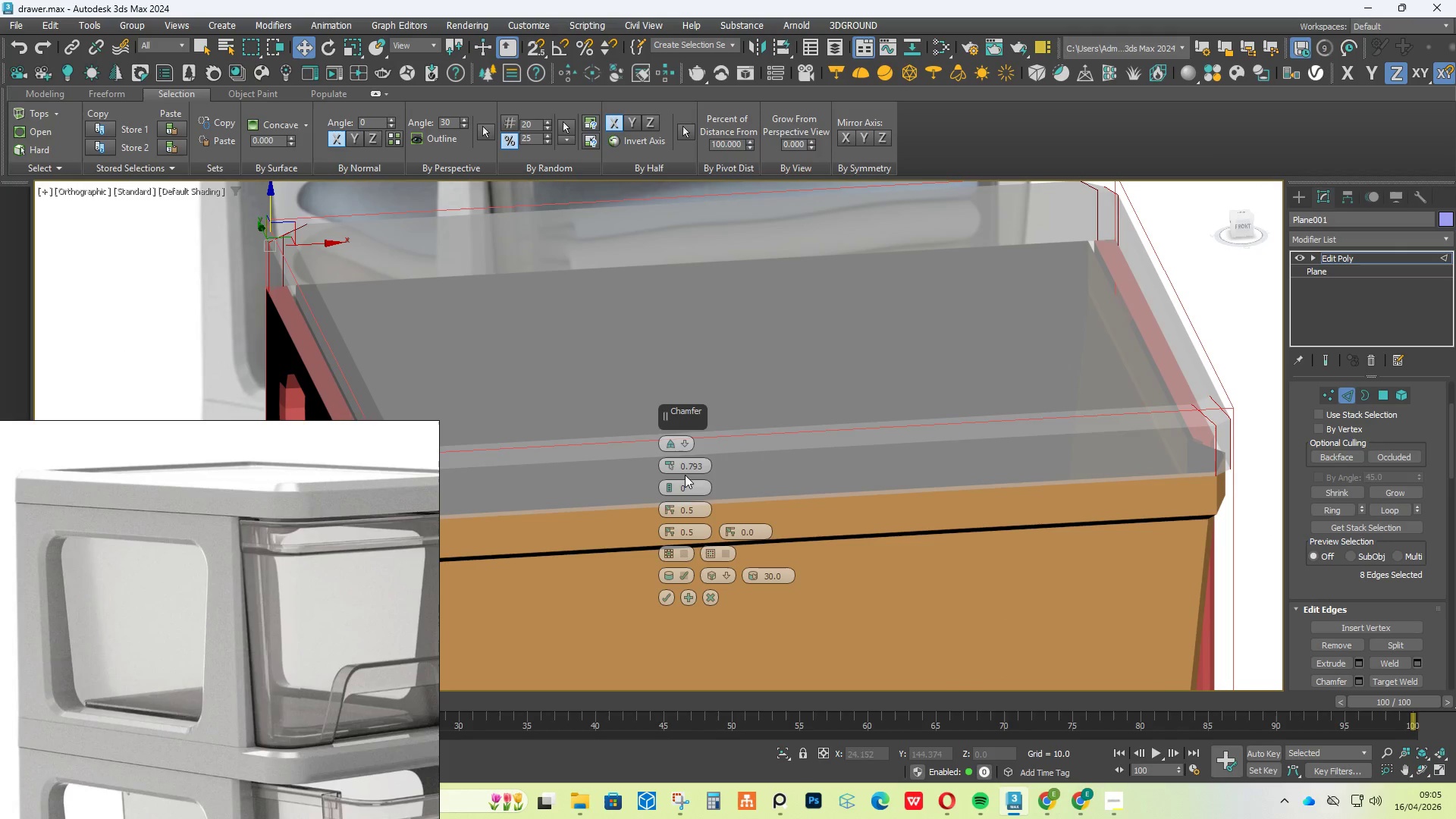 
left_click([668, 484])
 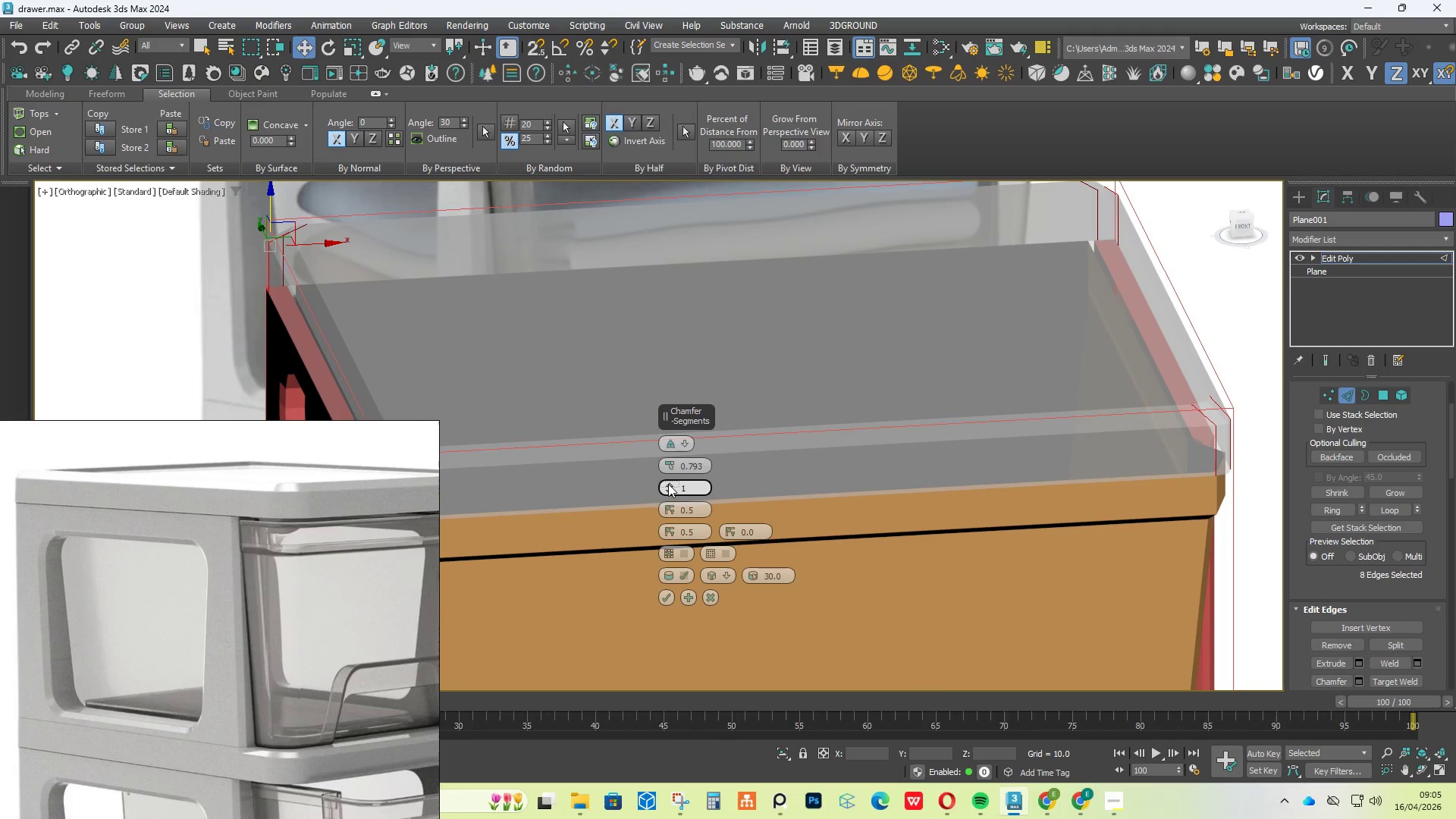 
left_click([668, 484])
 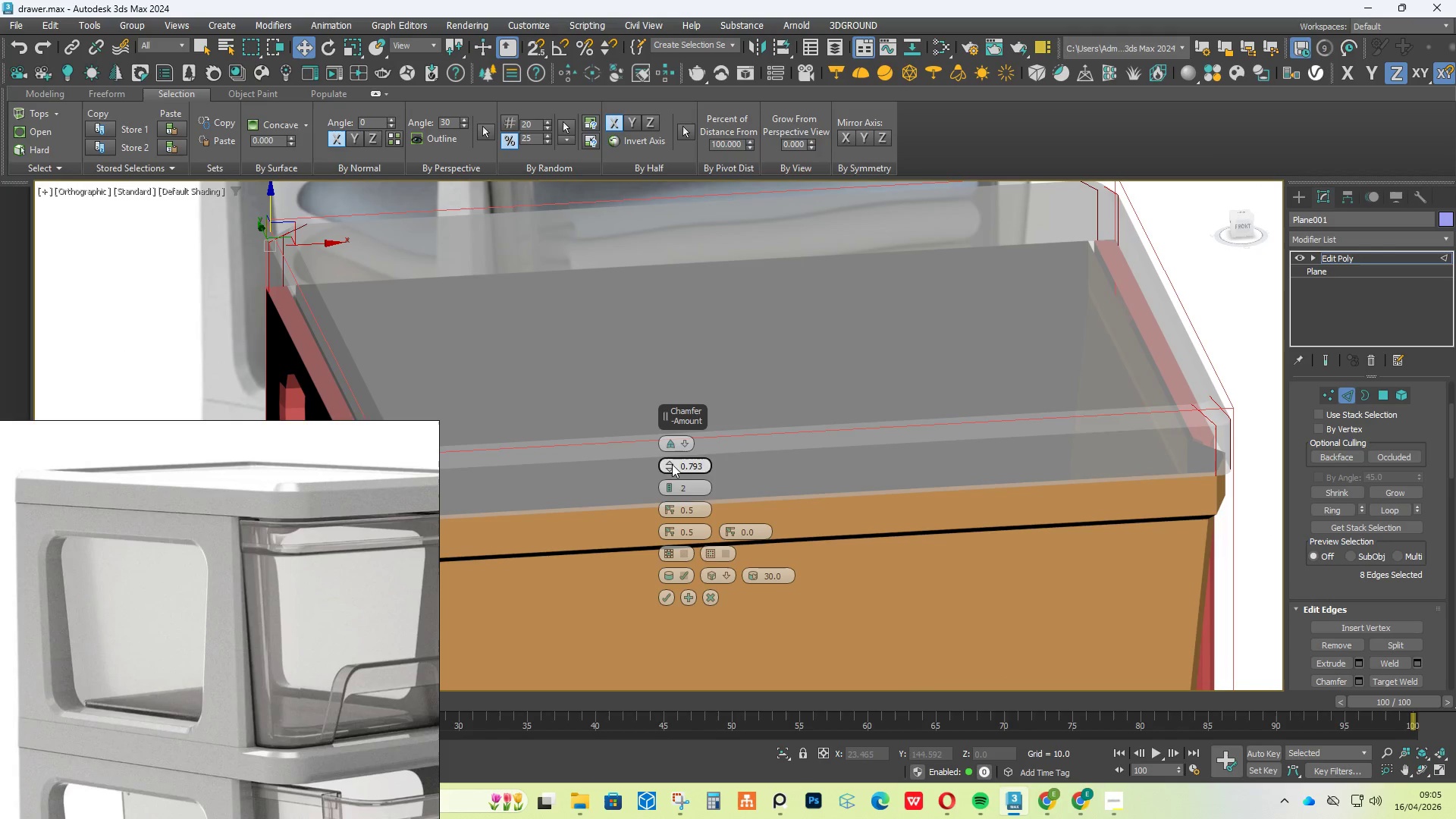 
left_click([667, 486])
 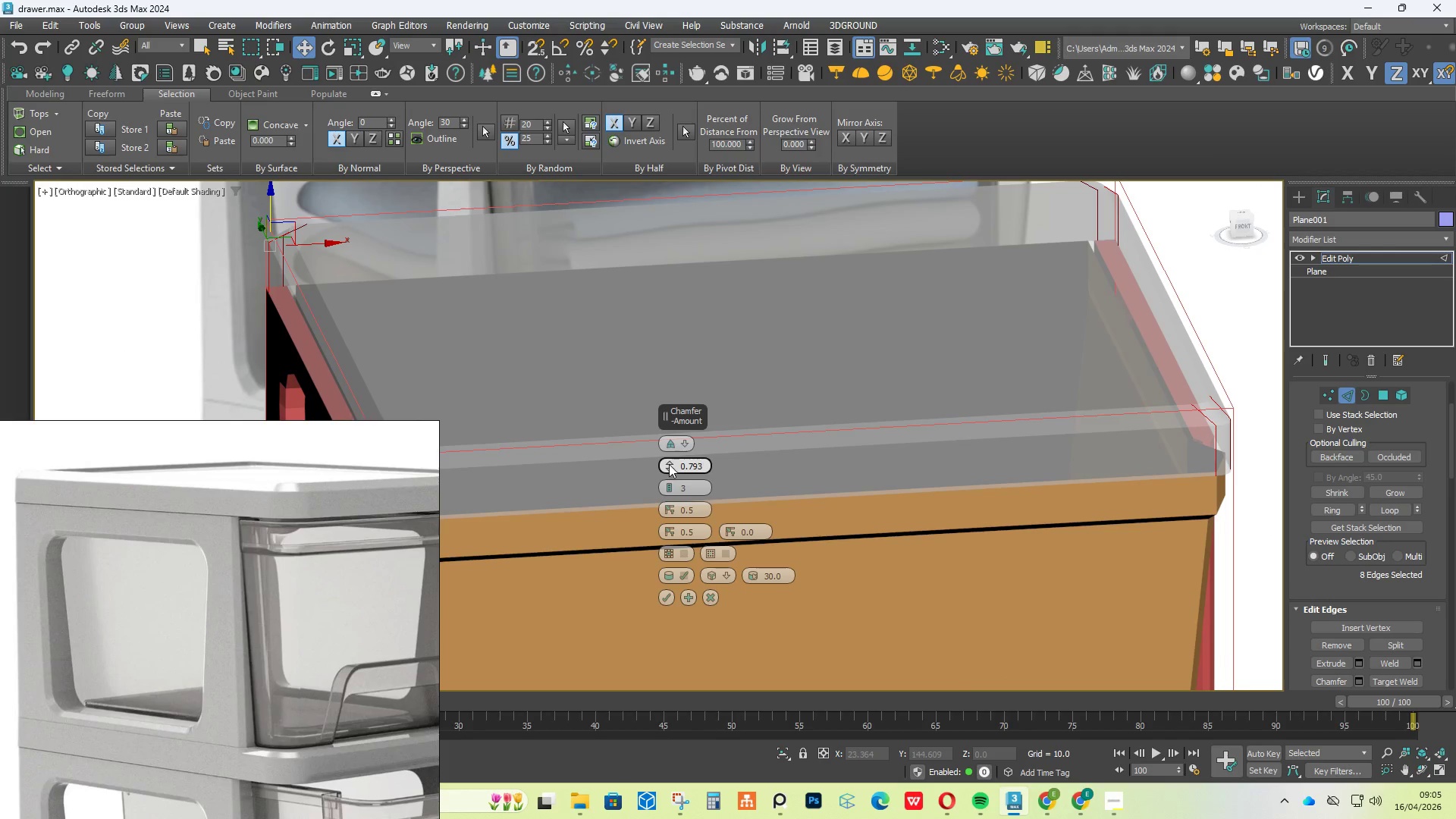 
left_click_drag(start_coordinate=[669, 464], to_coordinate=[673, 450])
 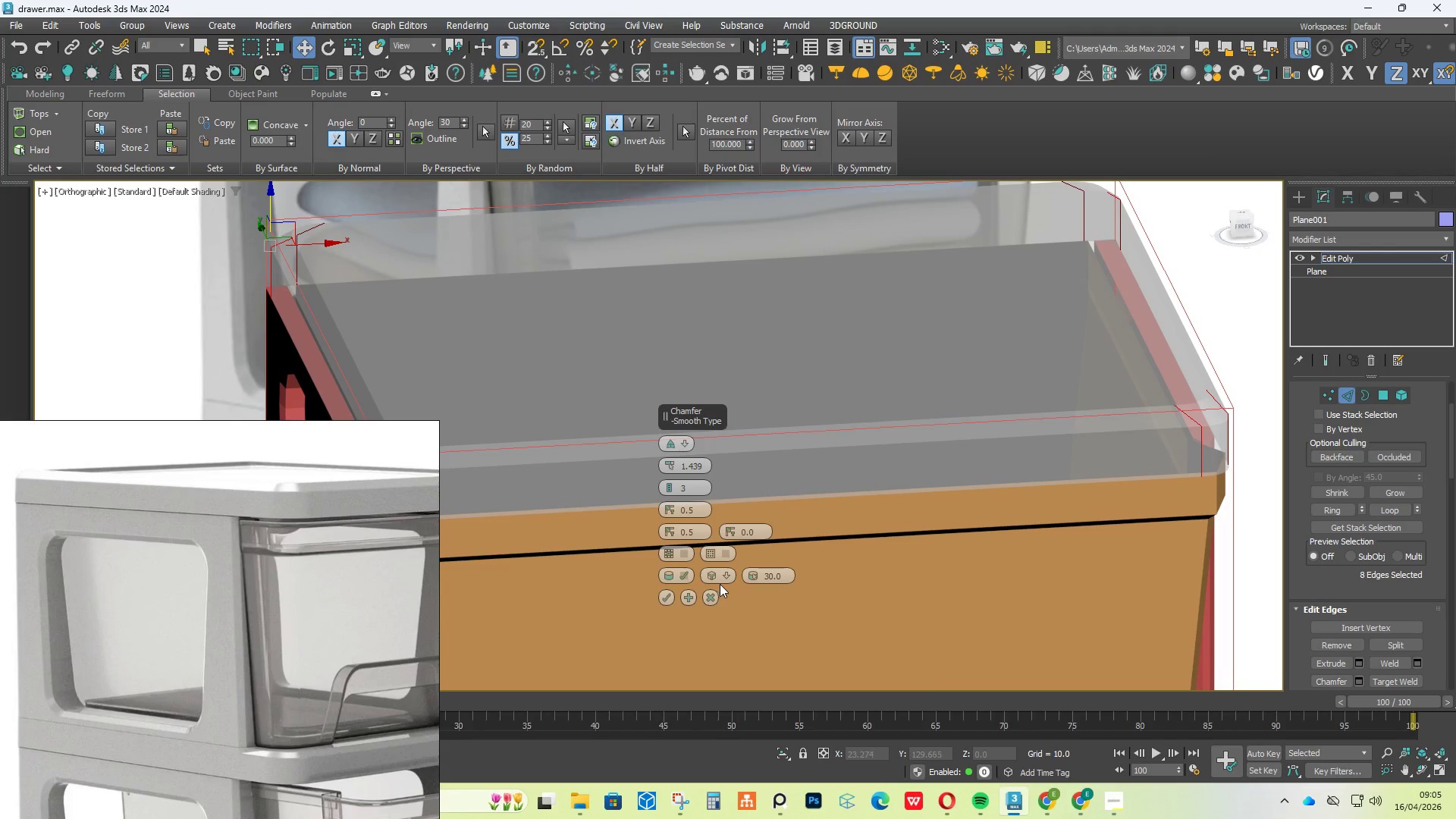 
left_click([730, 580])
 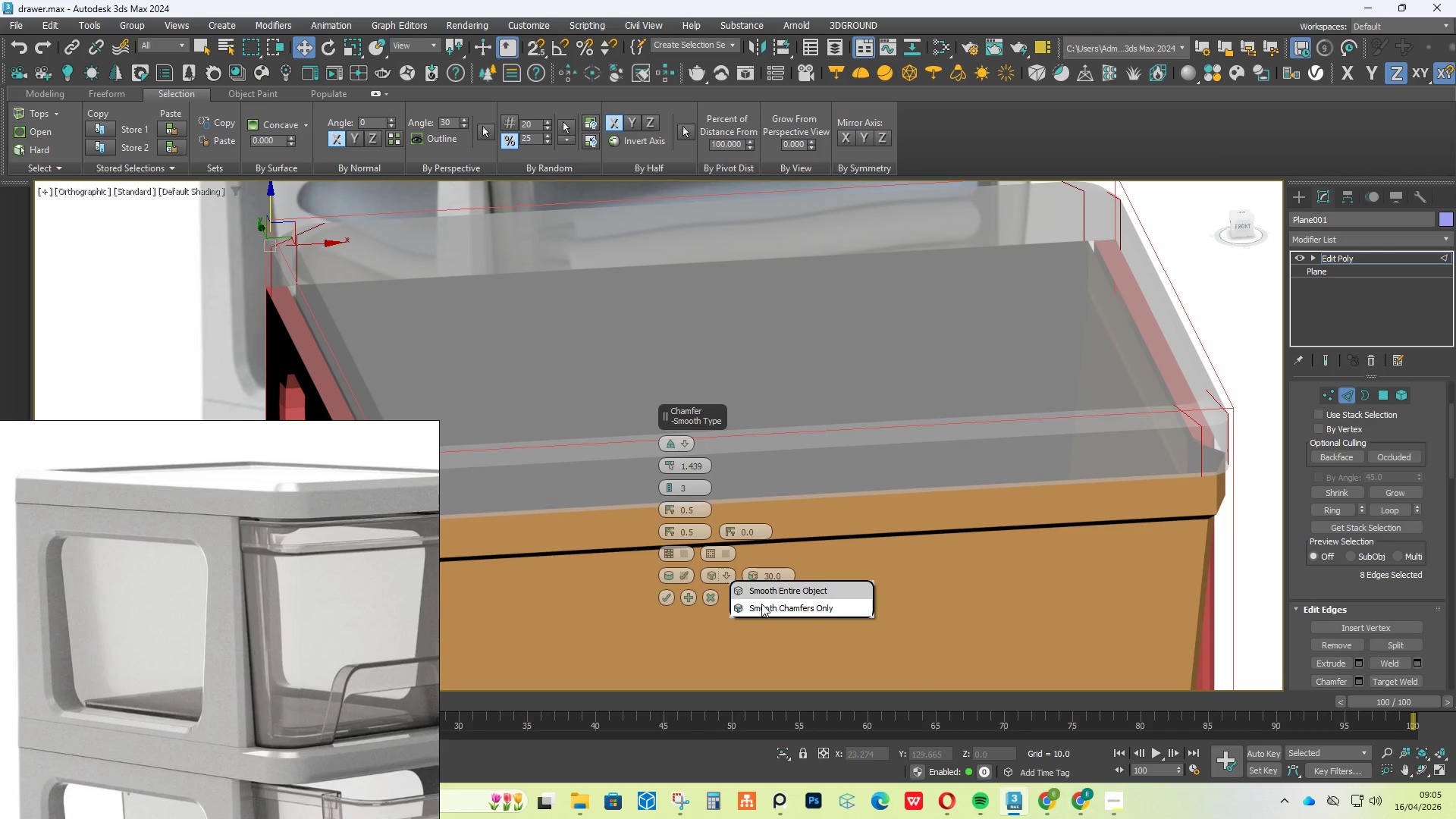 
left_click([762, 604])
 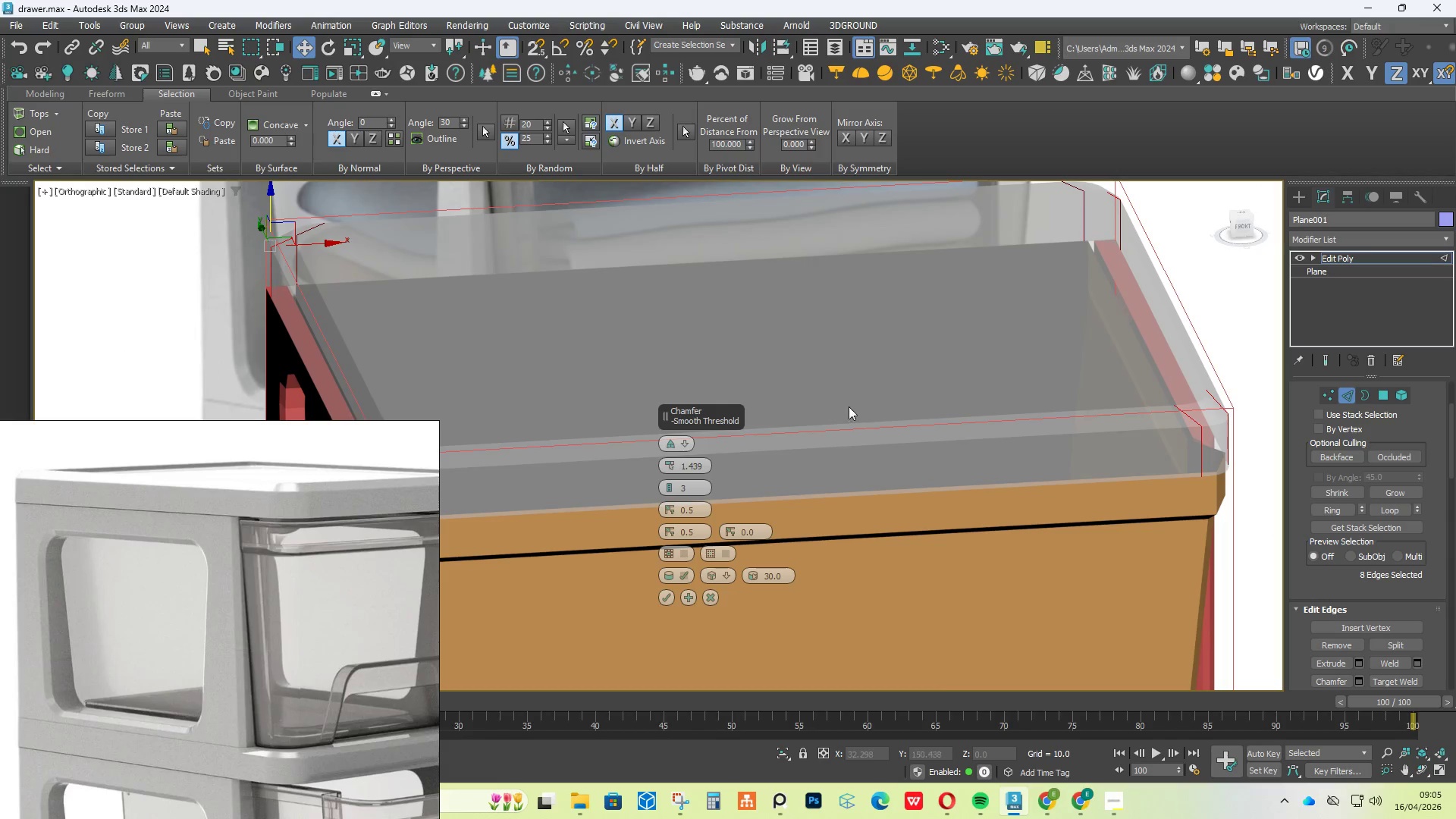 
hold_key(key=AltLeft, duration=1.05)
 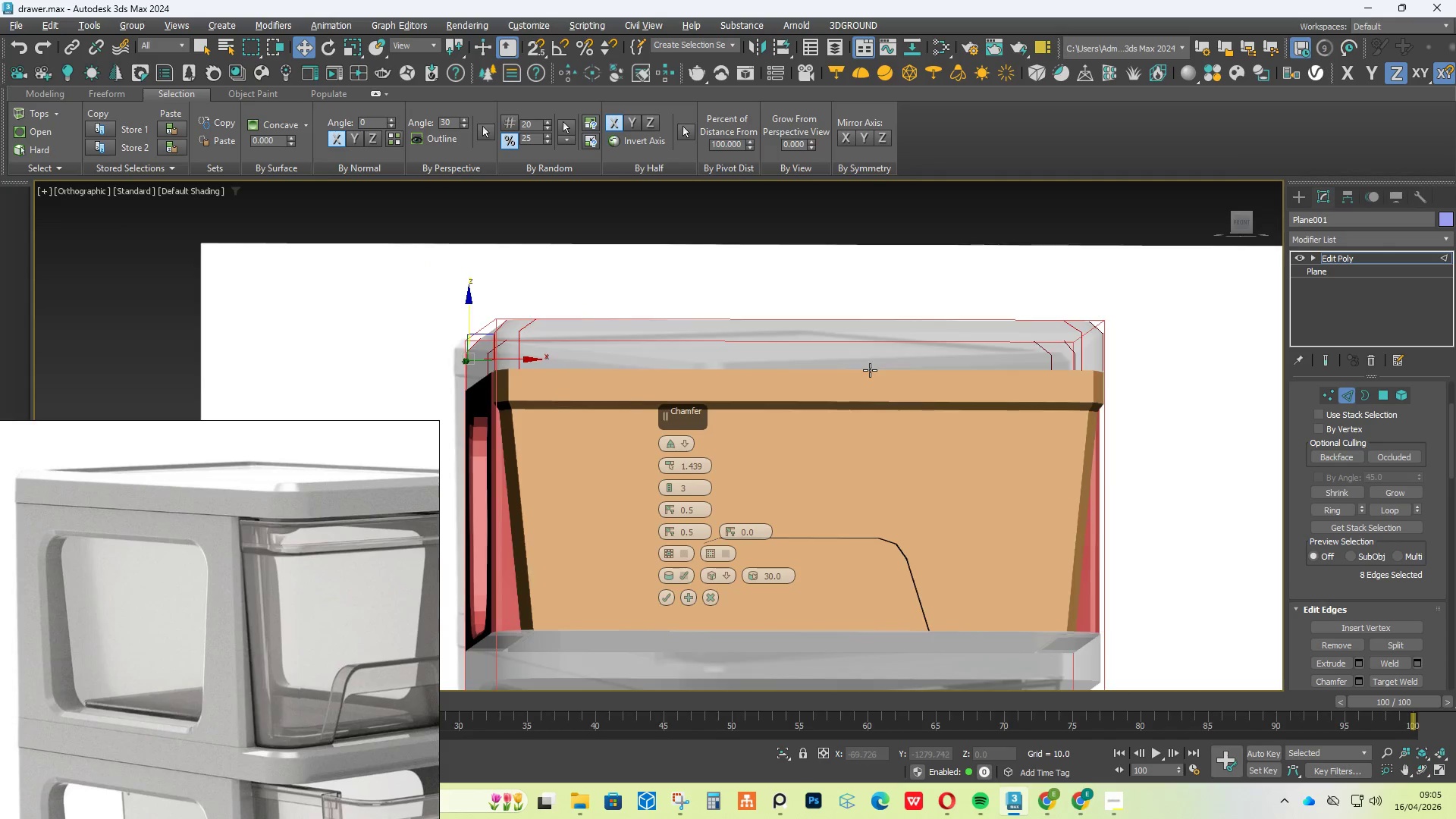 
scroll: coordinate [871, 373], scroll_direction: down, amount: 1.0
 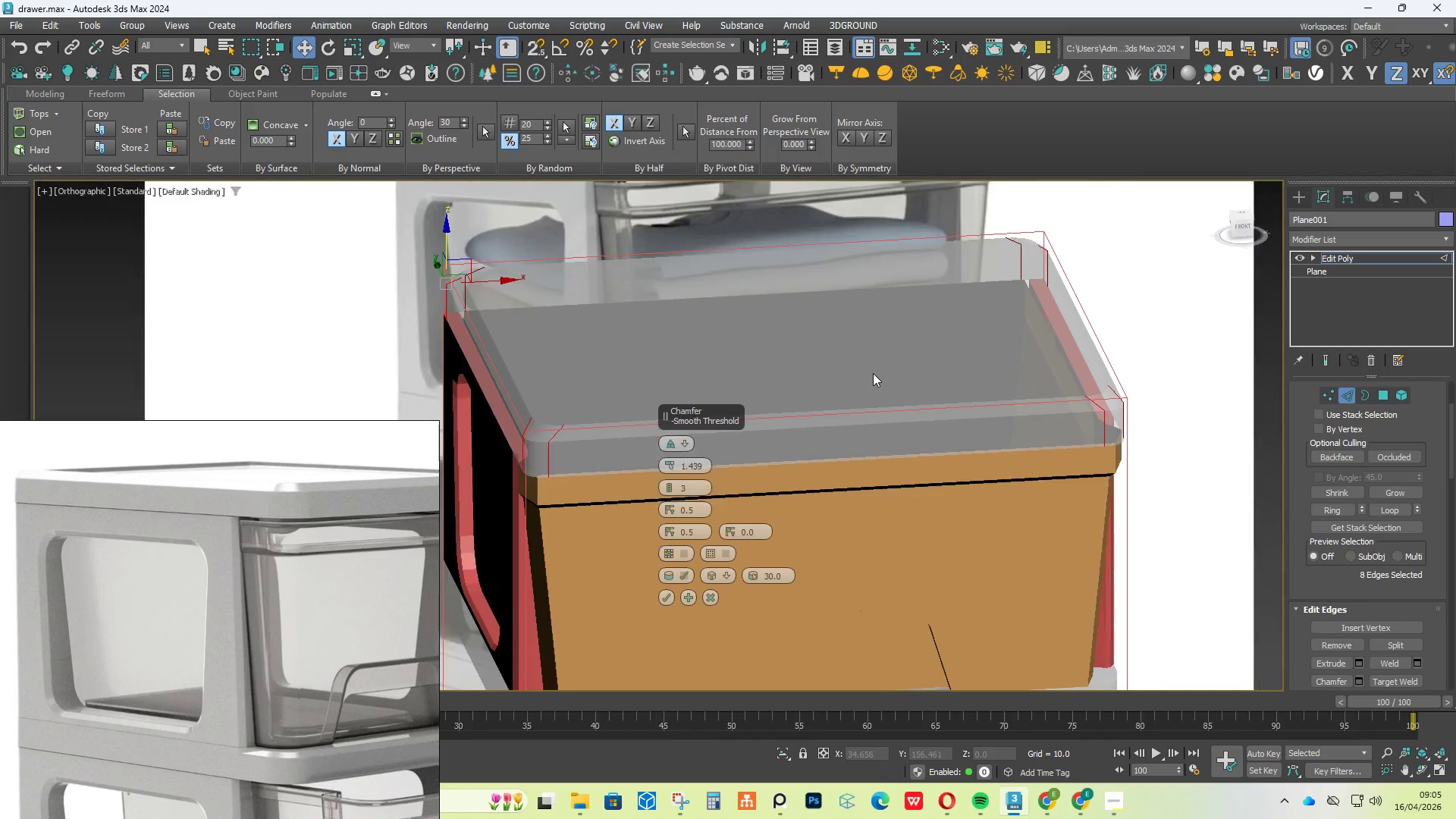 
key(Alt+X)
 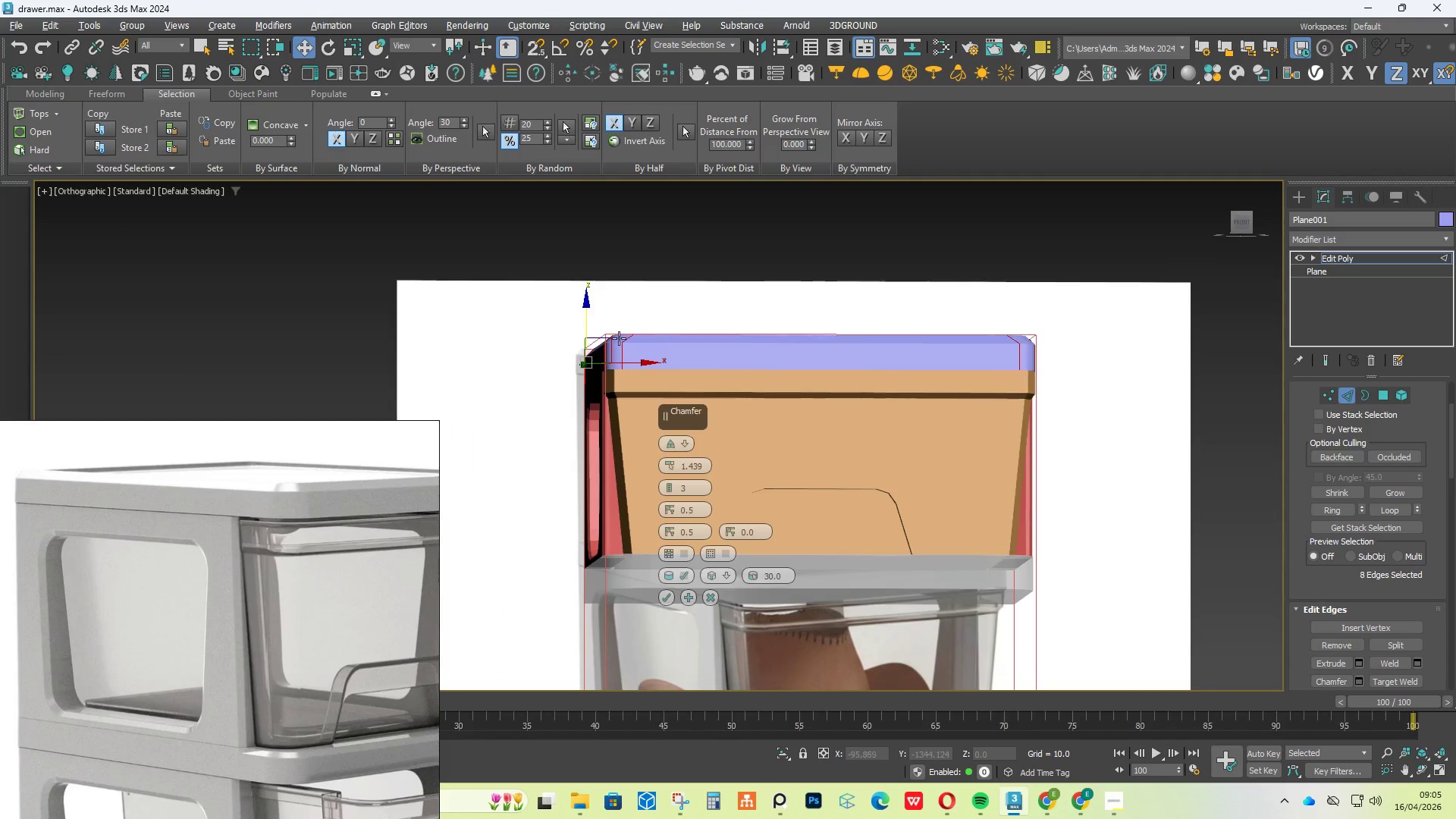 
scroll: coordinate [870, 370], scroll_direction: down, amount: 1.0
 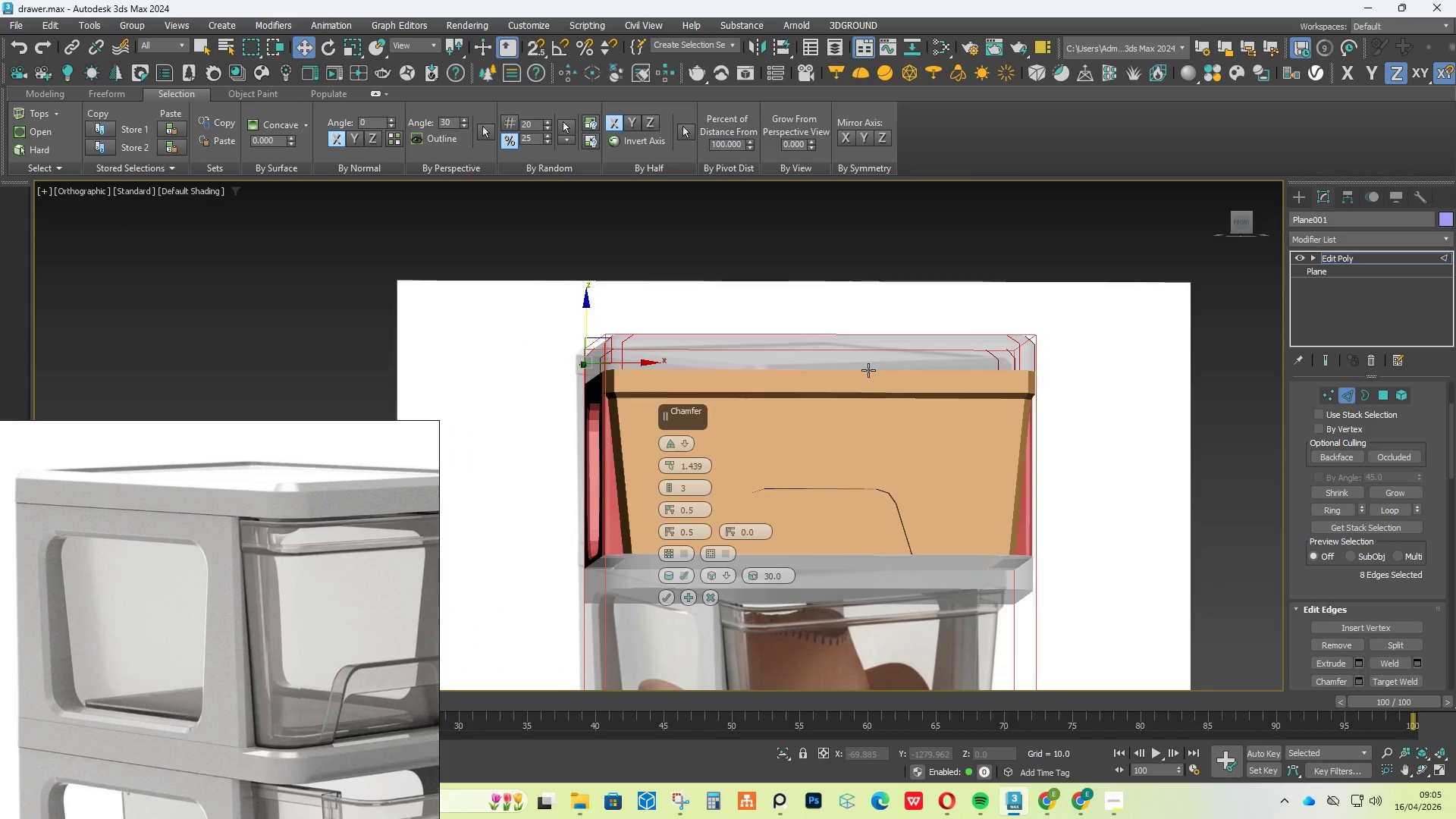 
hold_key(key=AltLeft, duration=1.42)
 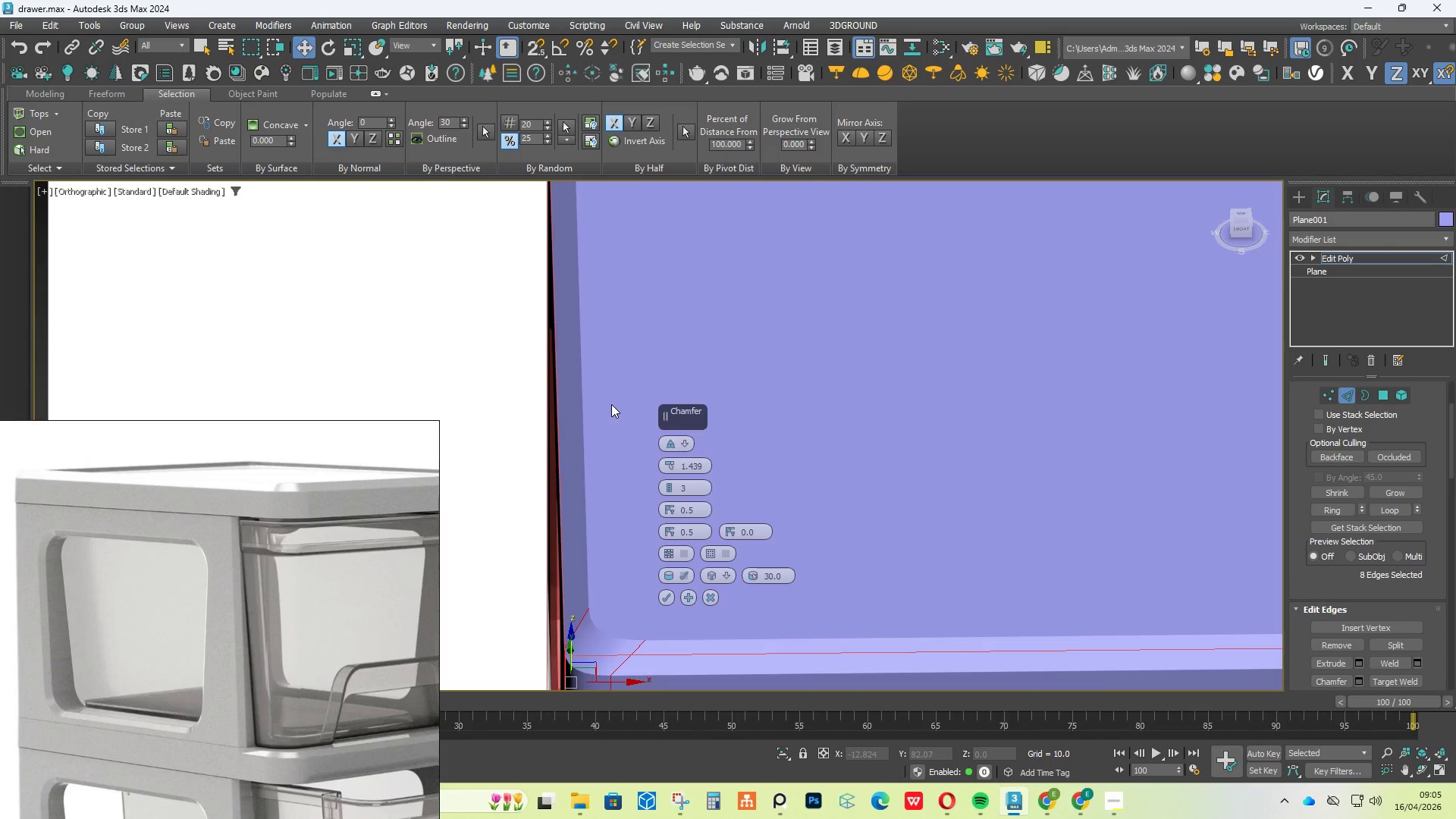 
scroll: coordinate [614, 341], scroll_direction: up, amount: 3.0
 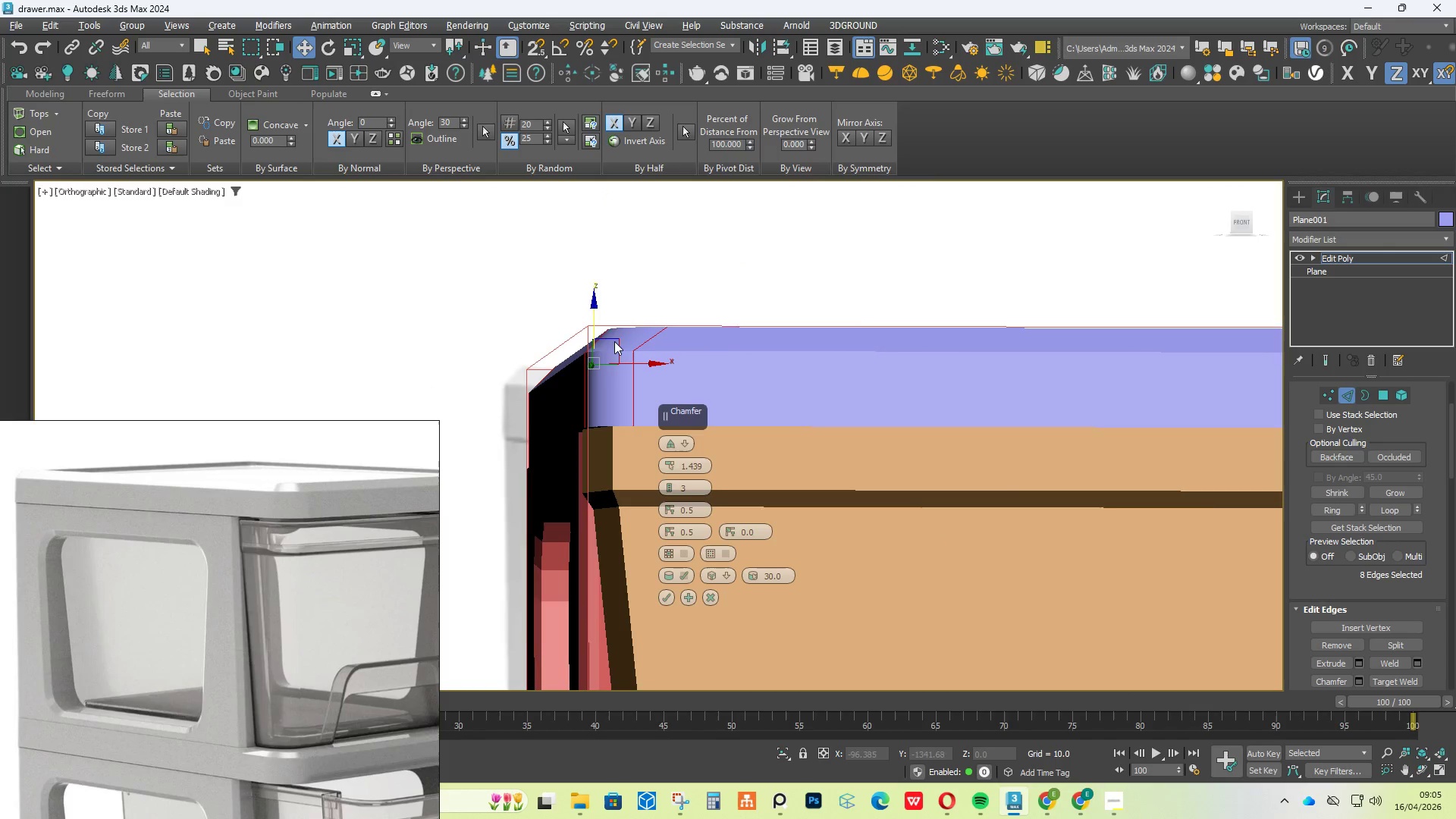 
scroll: coordinate [617, 400], scroll_direction: down, amount: 3.0
 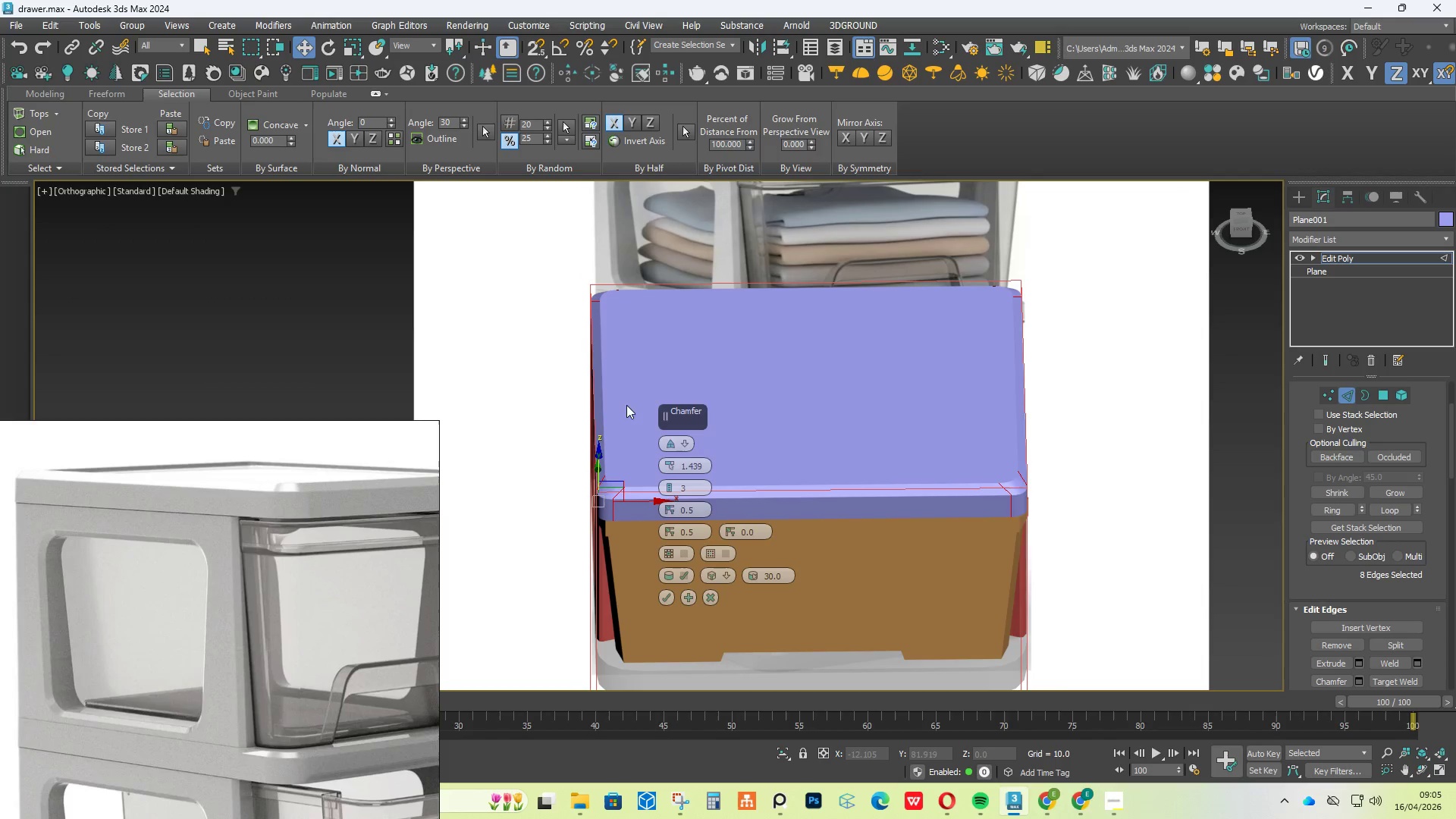 
hold_key(key=AltLeft, duration=0.86)
 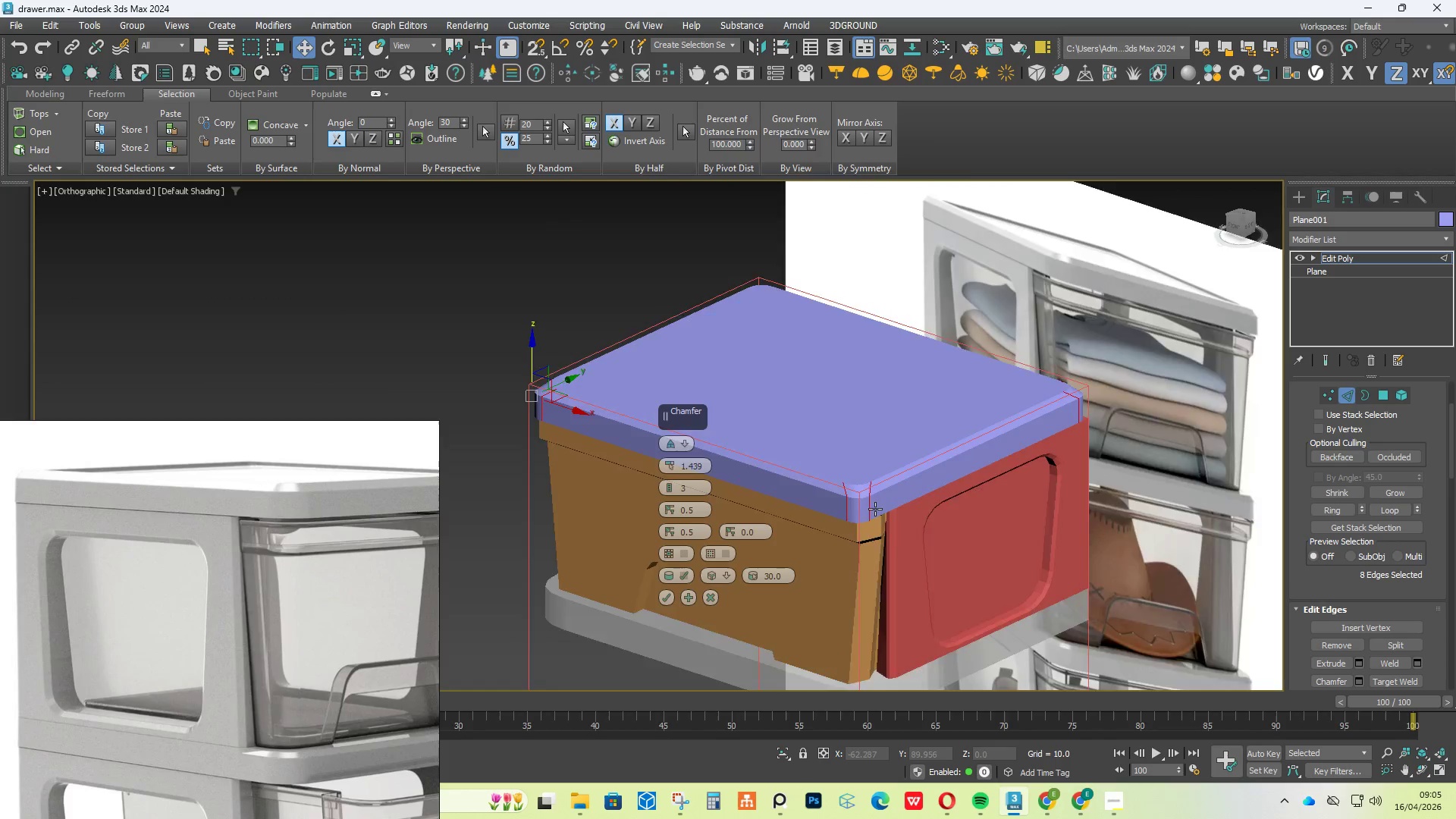 
scroll: coordinate [875, 511], scroll_direction: up, amount: 3.0
 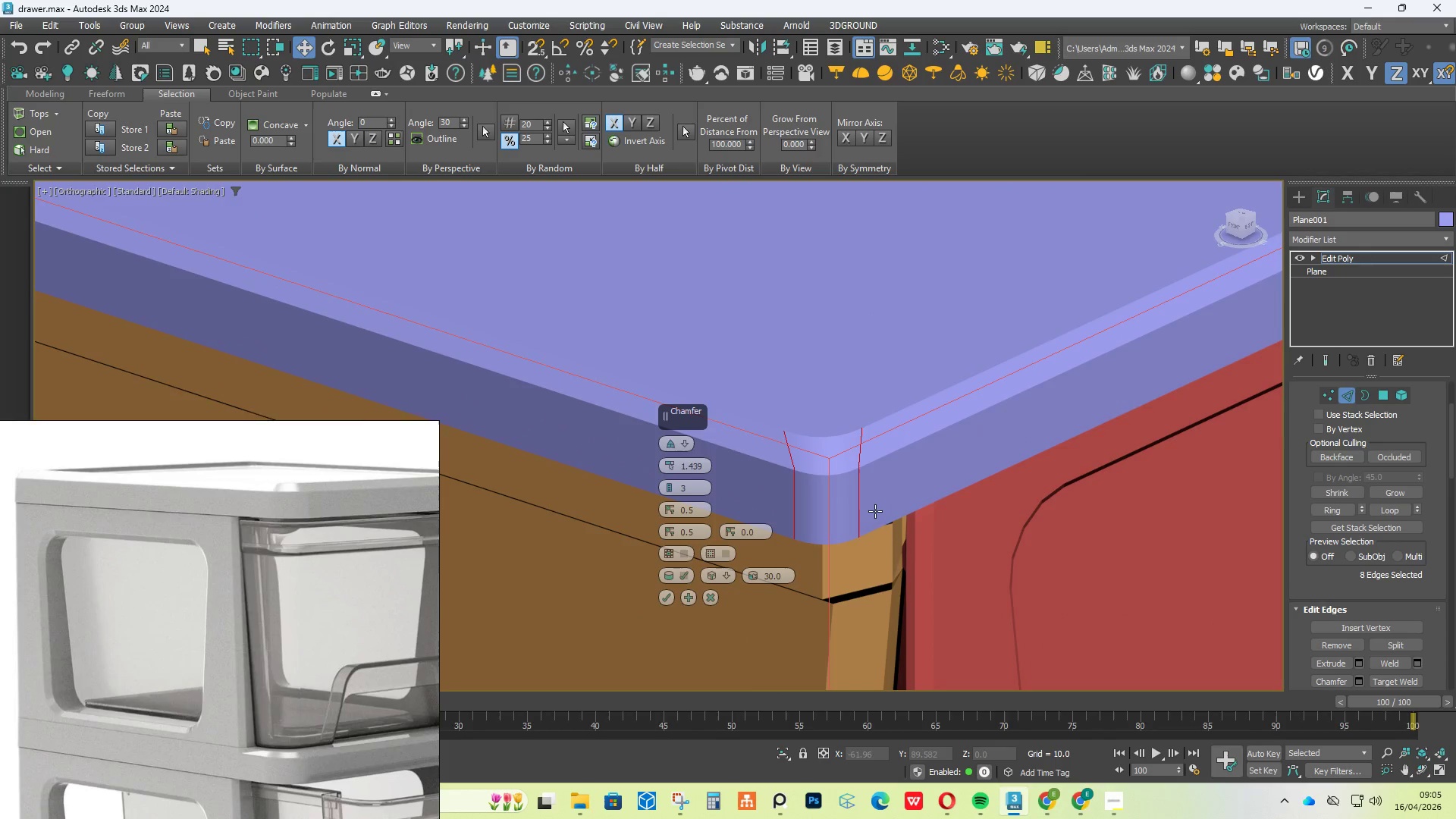 
scroll: coordinate [962, 451], scroll_direction: down, amount: 2.0
 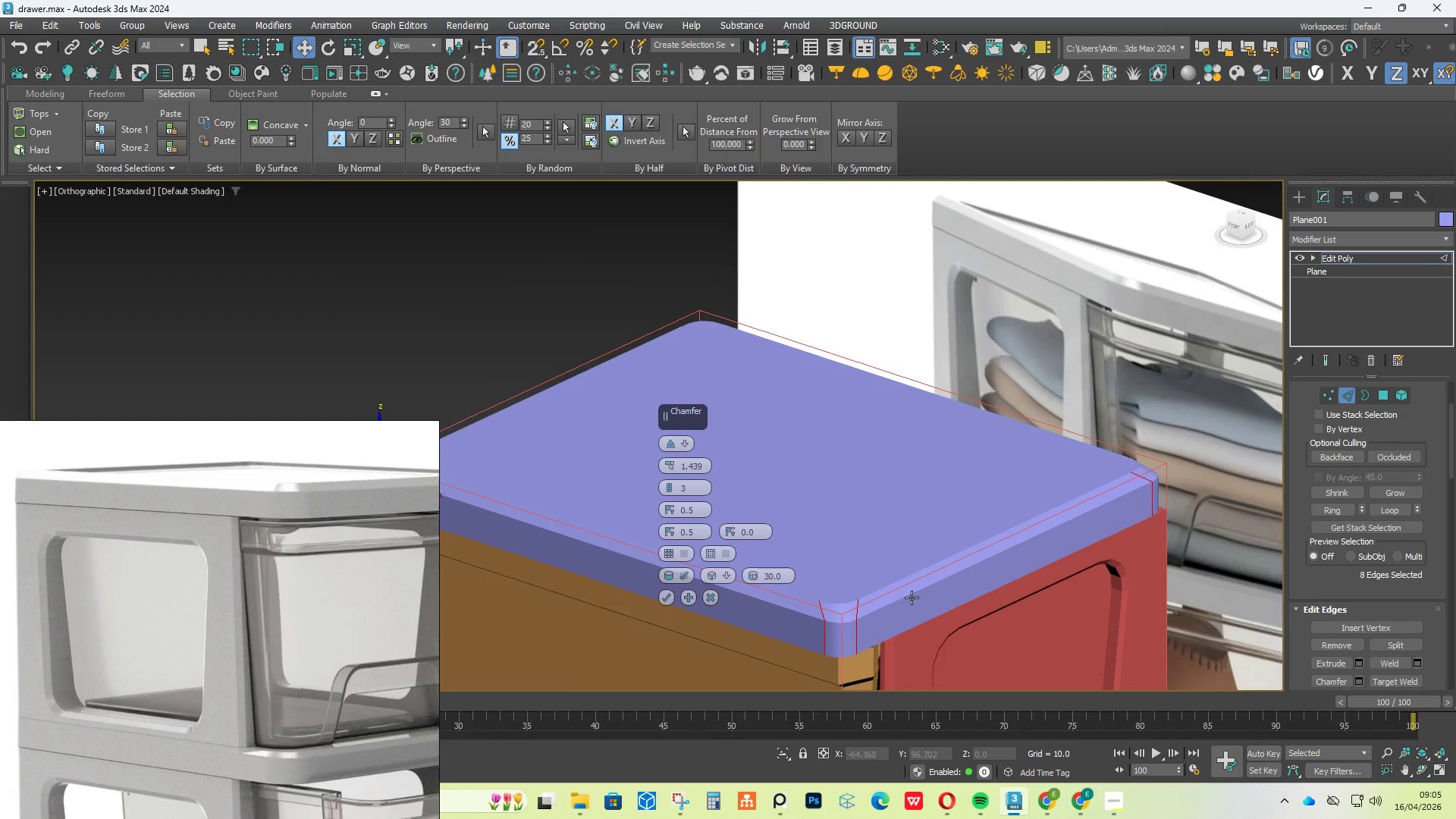 
hold_key(key=AltLeft, duration=1.14)
 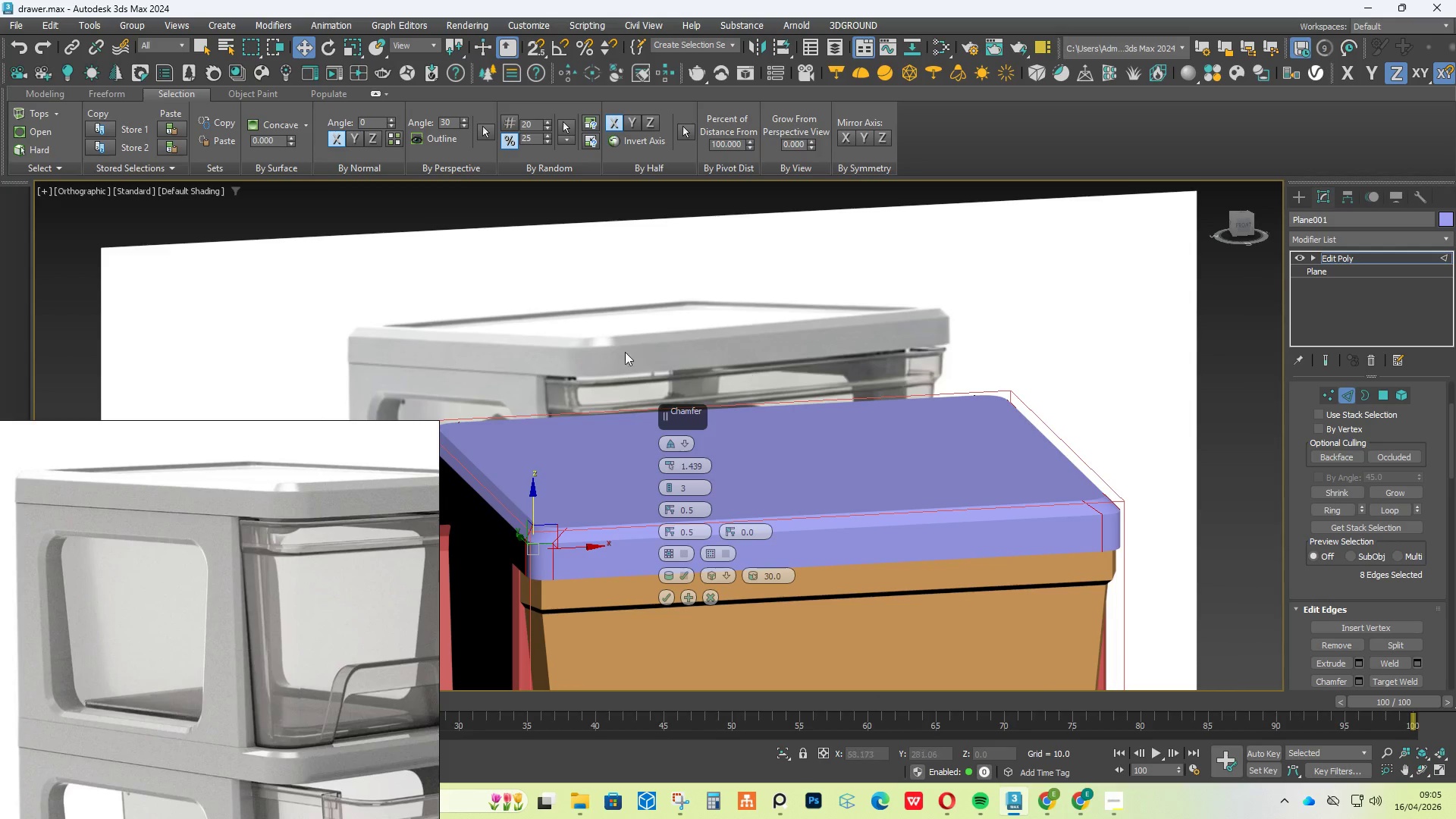 
scroll: coordinate [602, 344], scroll_direction: none, amount: 0.0
 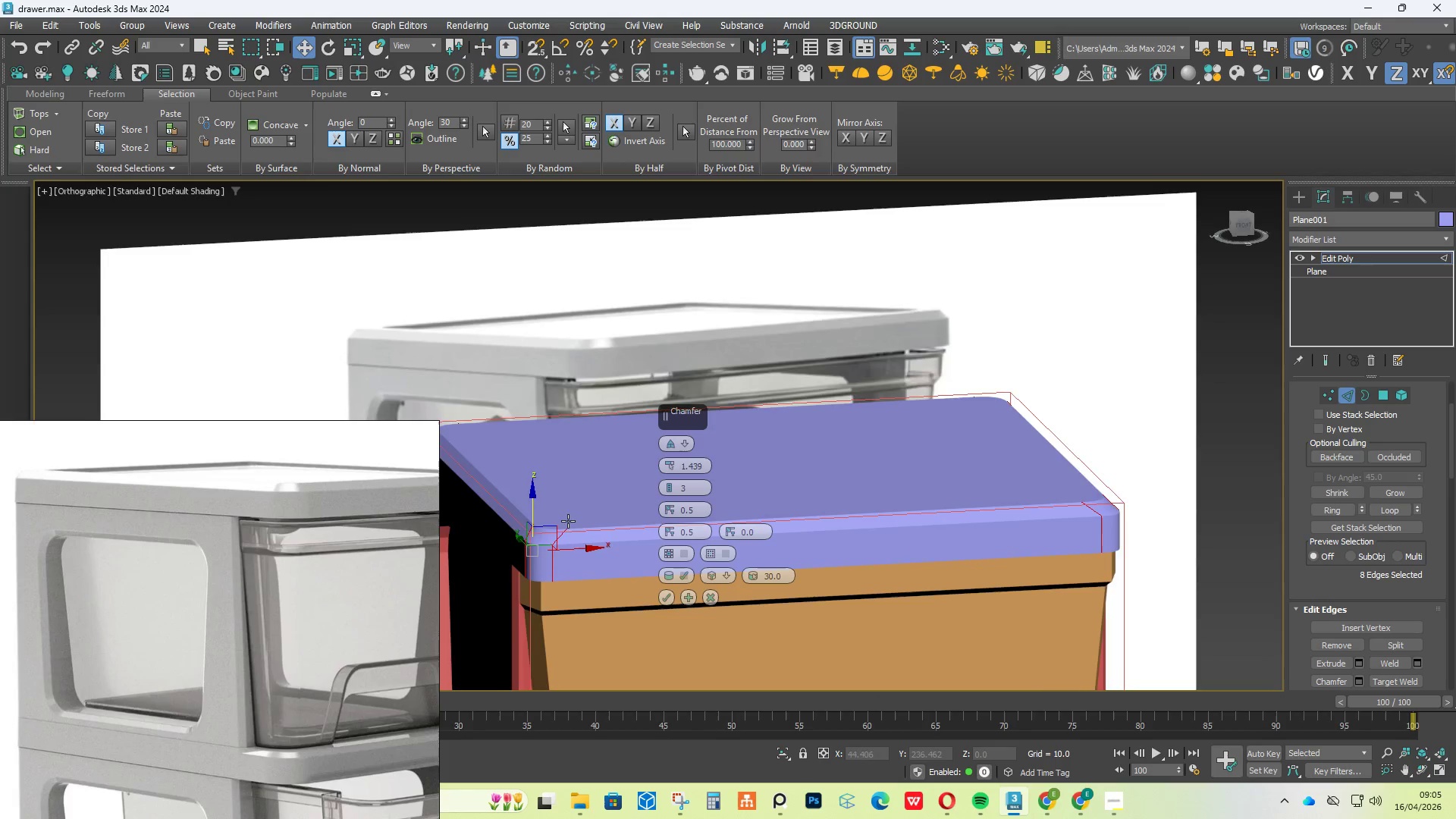 
scroll: coordinate [560, 537], scroll_direction: up, amount: 2.0
 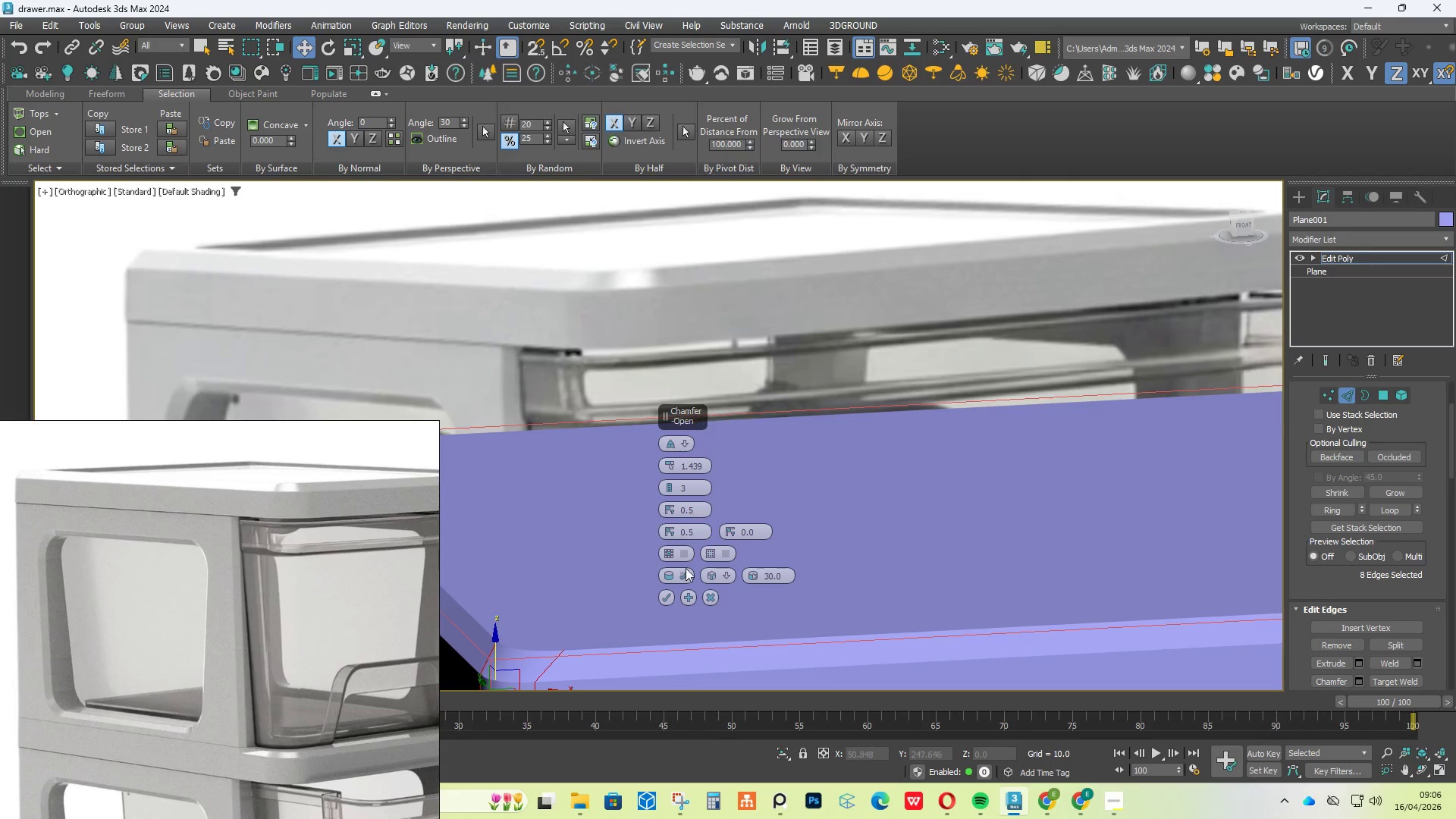 
left_click([664, 595])
 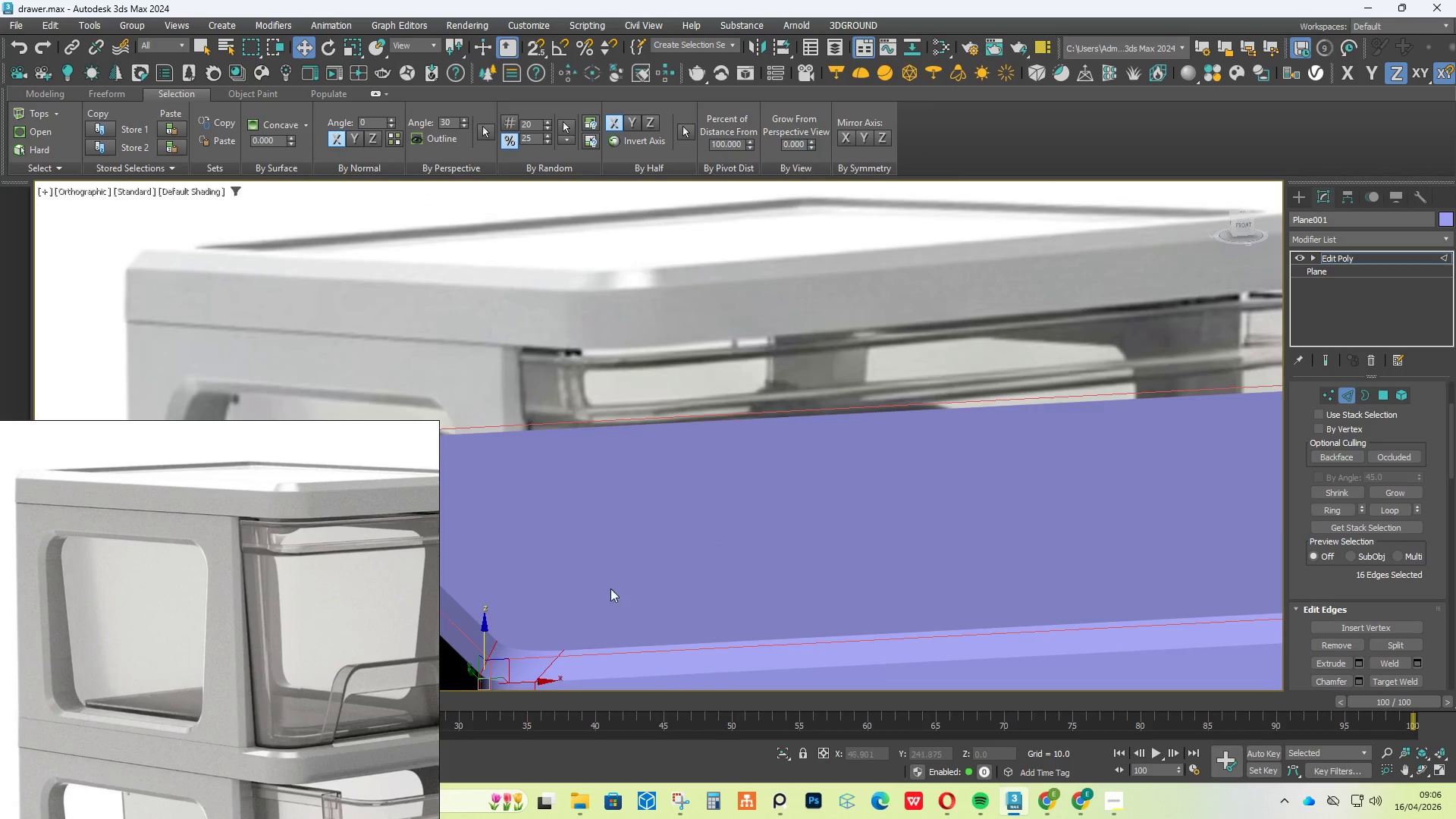 
key(Alt+AltLeft)
 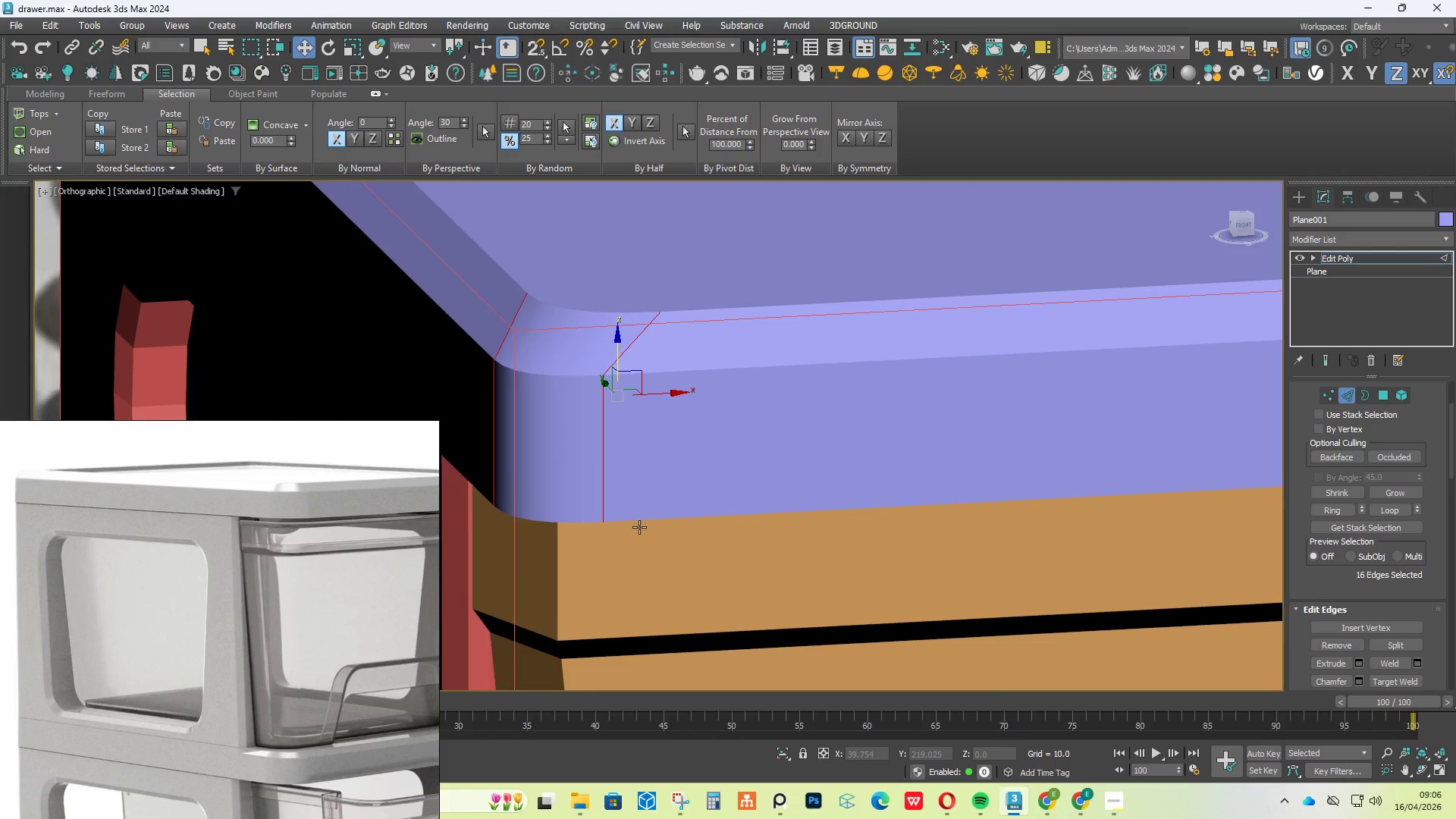 
scroll: coordinate [585, 642], scroll_direction: up, amount: 2.0
 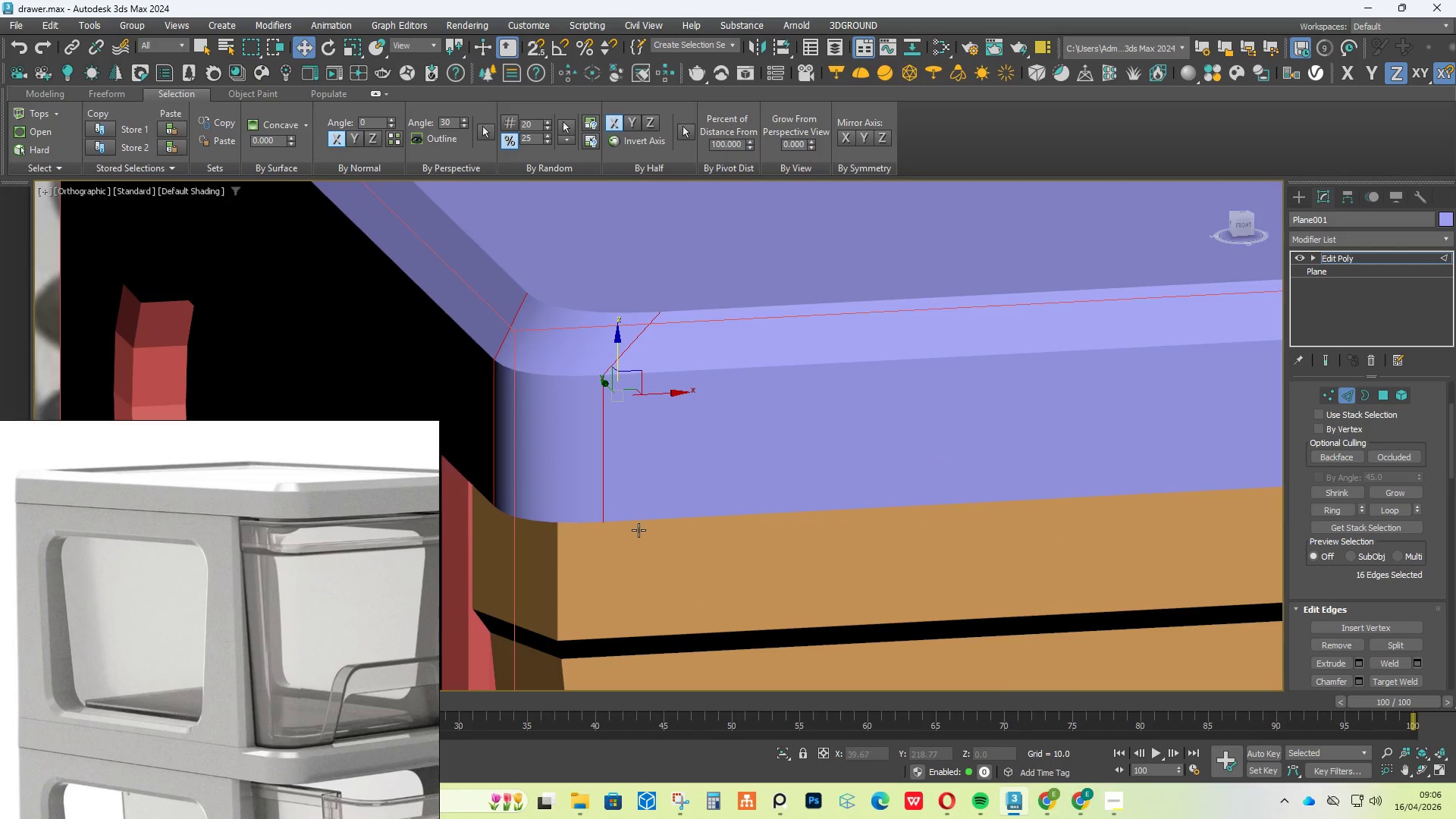 
key(F4)
 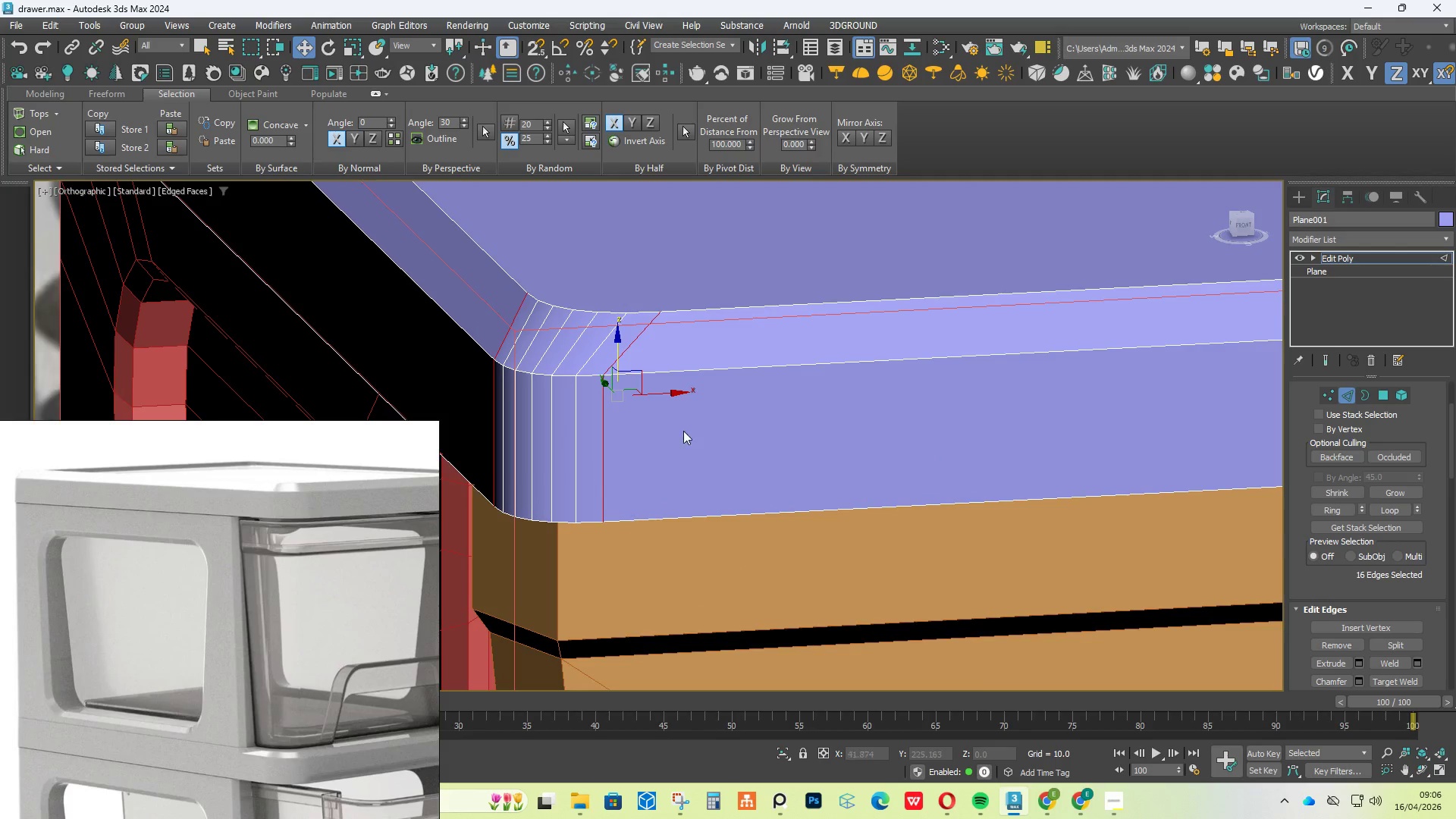 
key(Alt+AltLeft)
 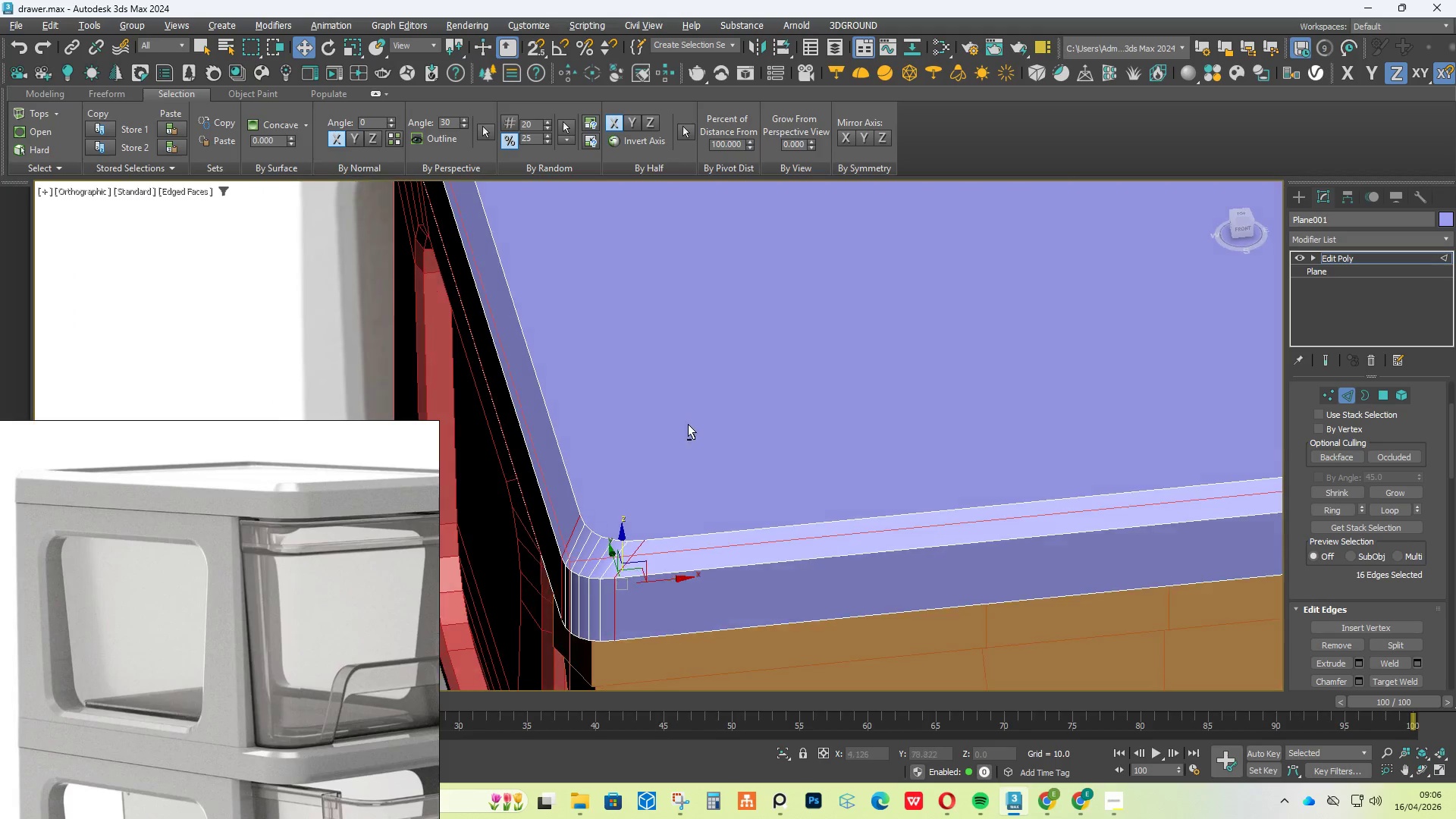 
scroll: coordinate [687, 415], scroll_direction: down, amount: 5.0
 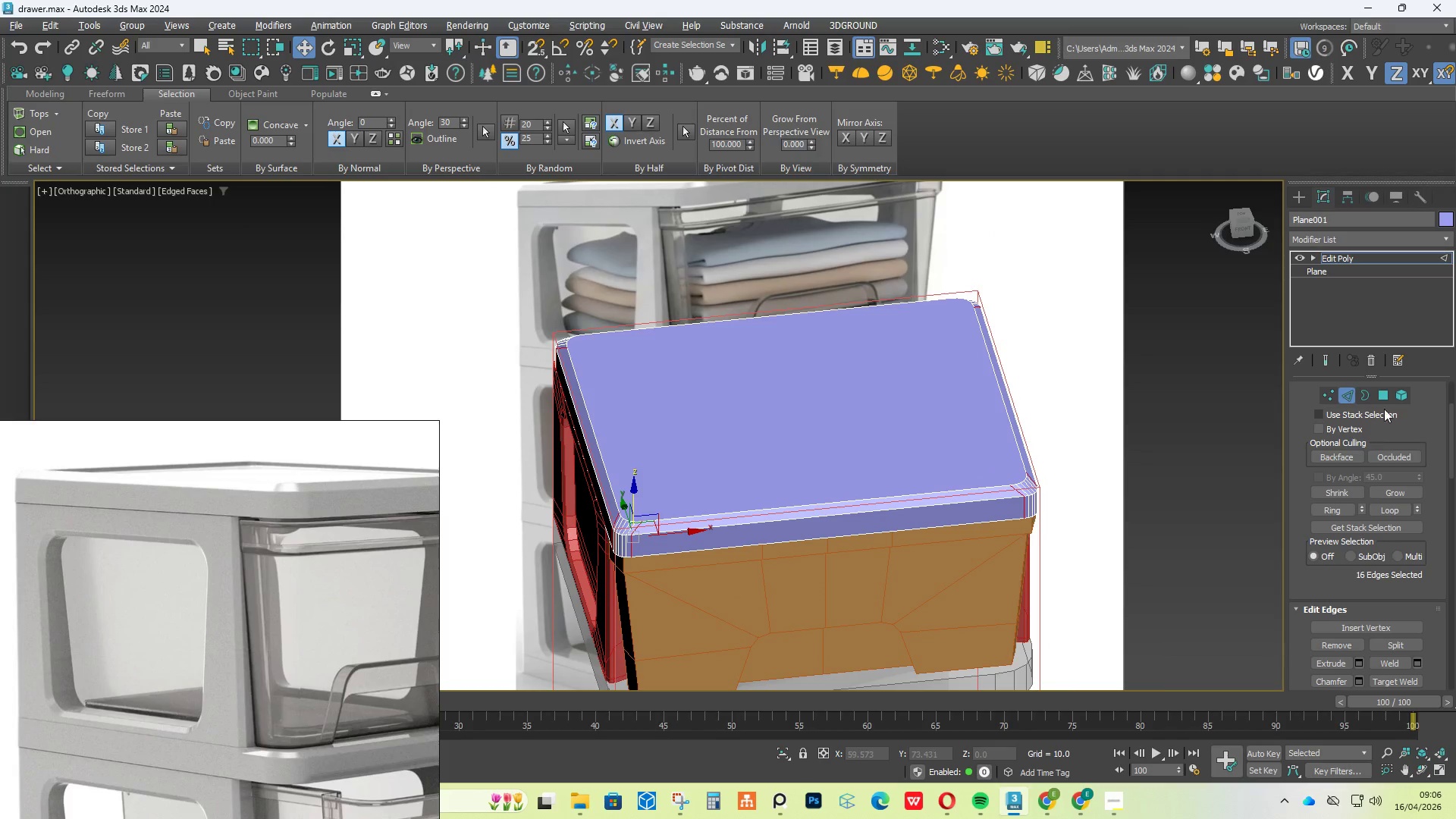 
double_click([808, 433])
 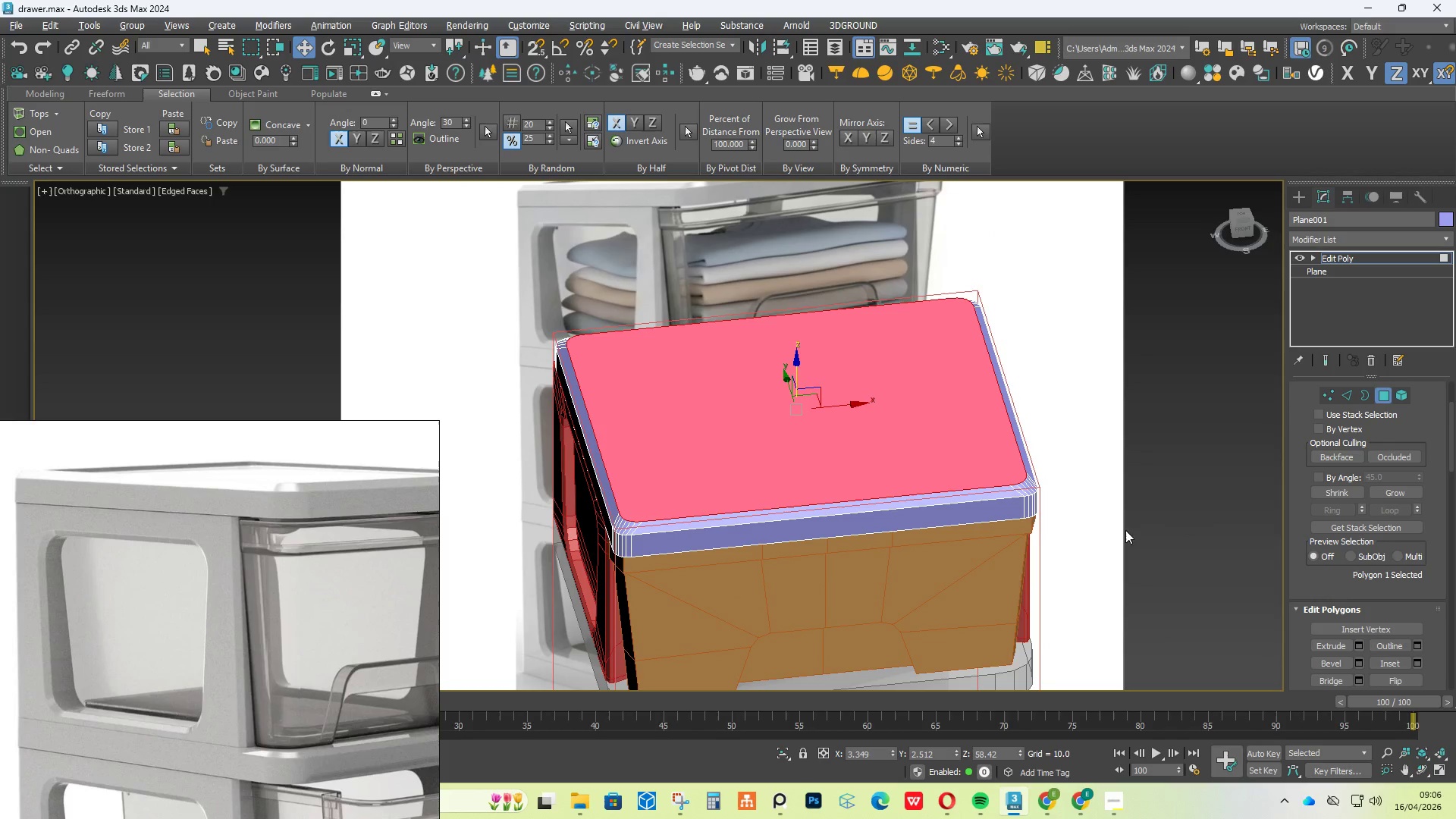 
scroll: coordinate [919, 460], scroll_direction: down, amount: 1.0
 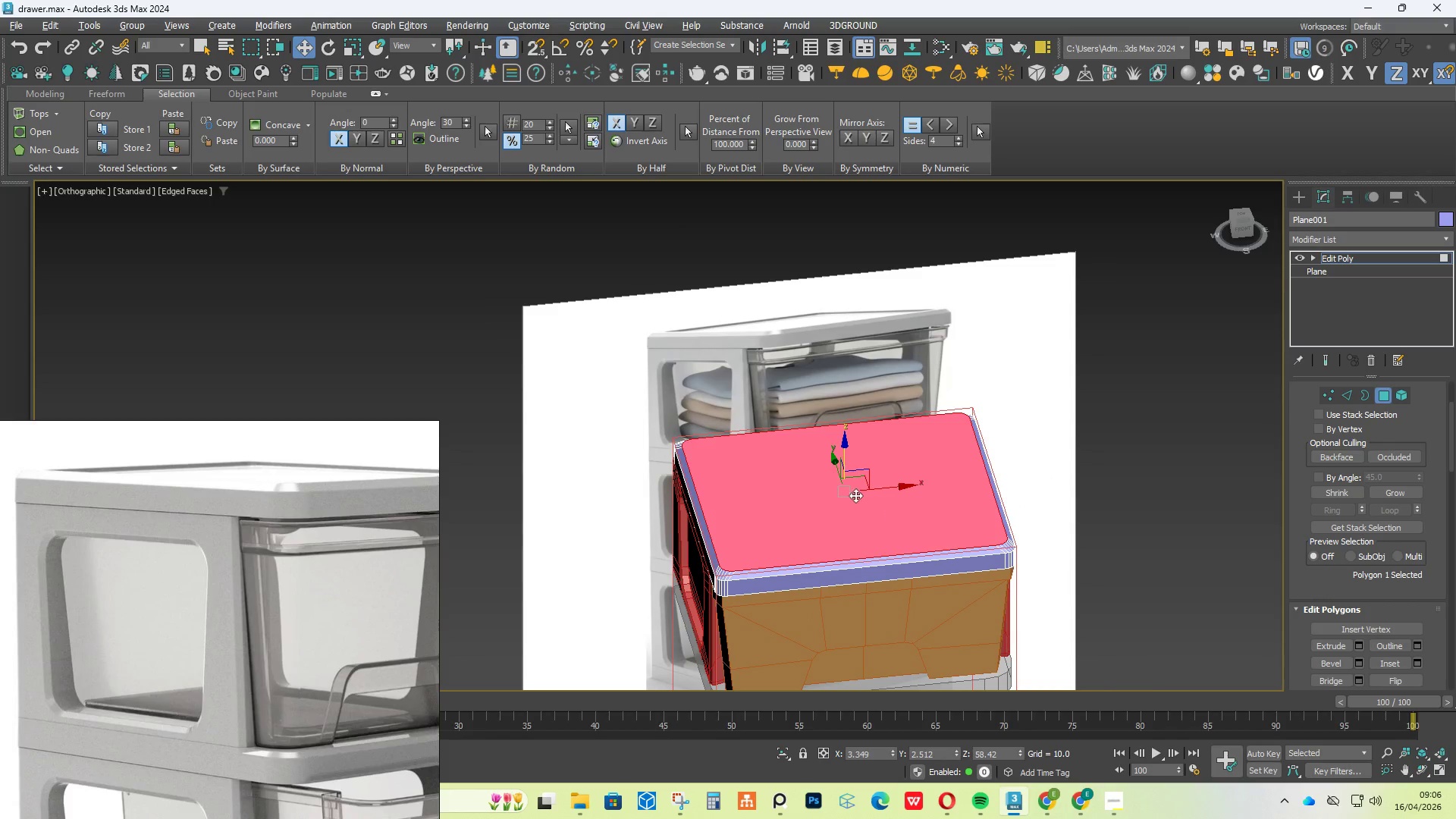 
scroll: coordinate [849, 492], scroll_direction: up, amount: 1.0
 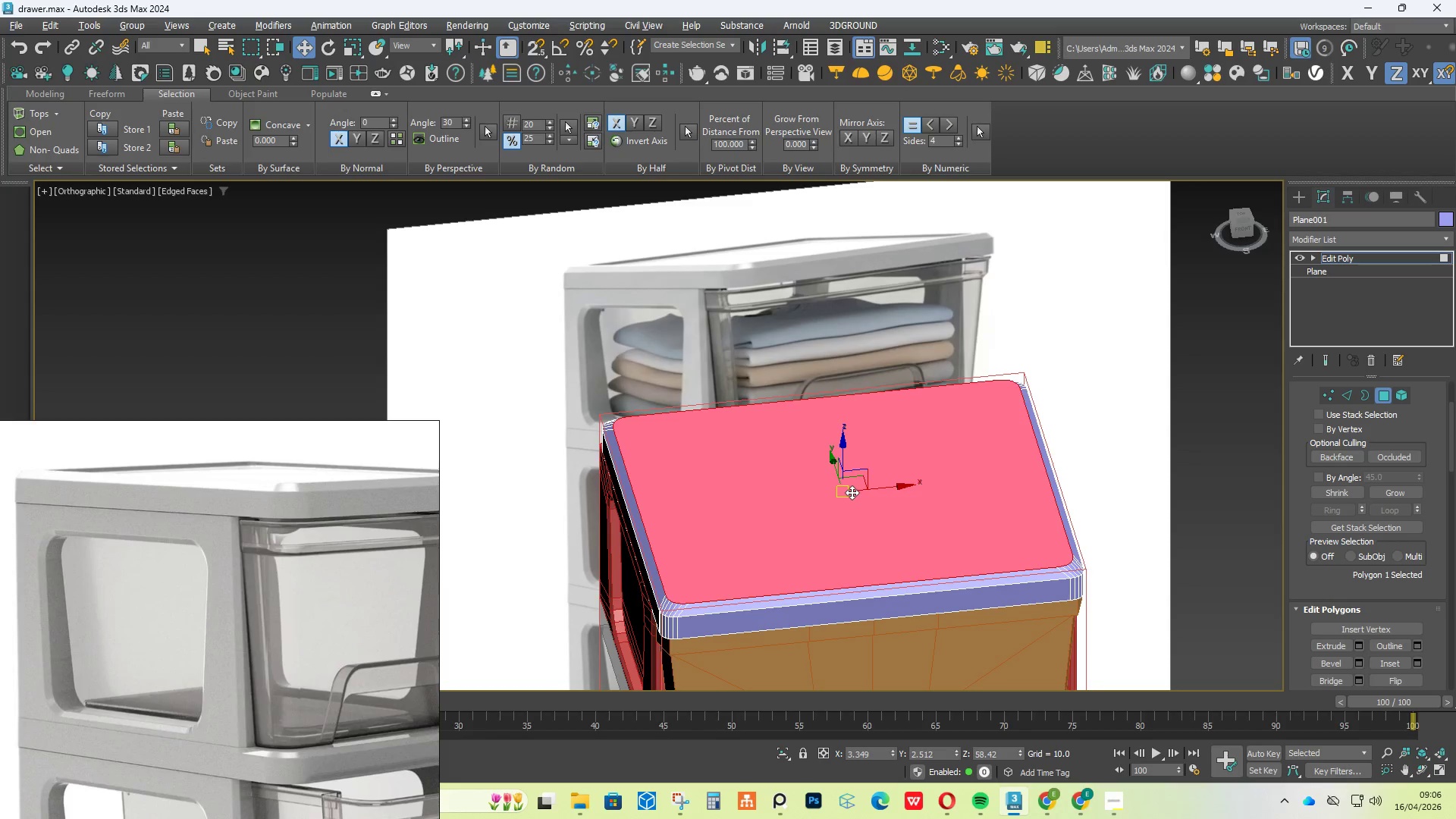 
key(R)
 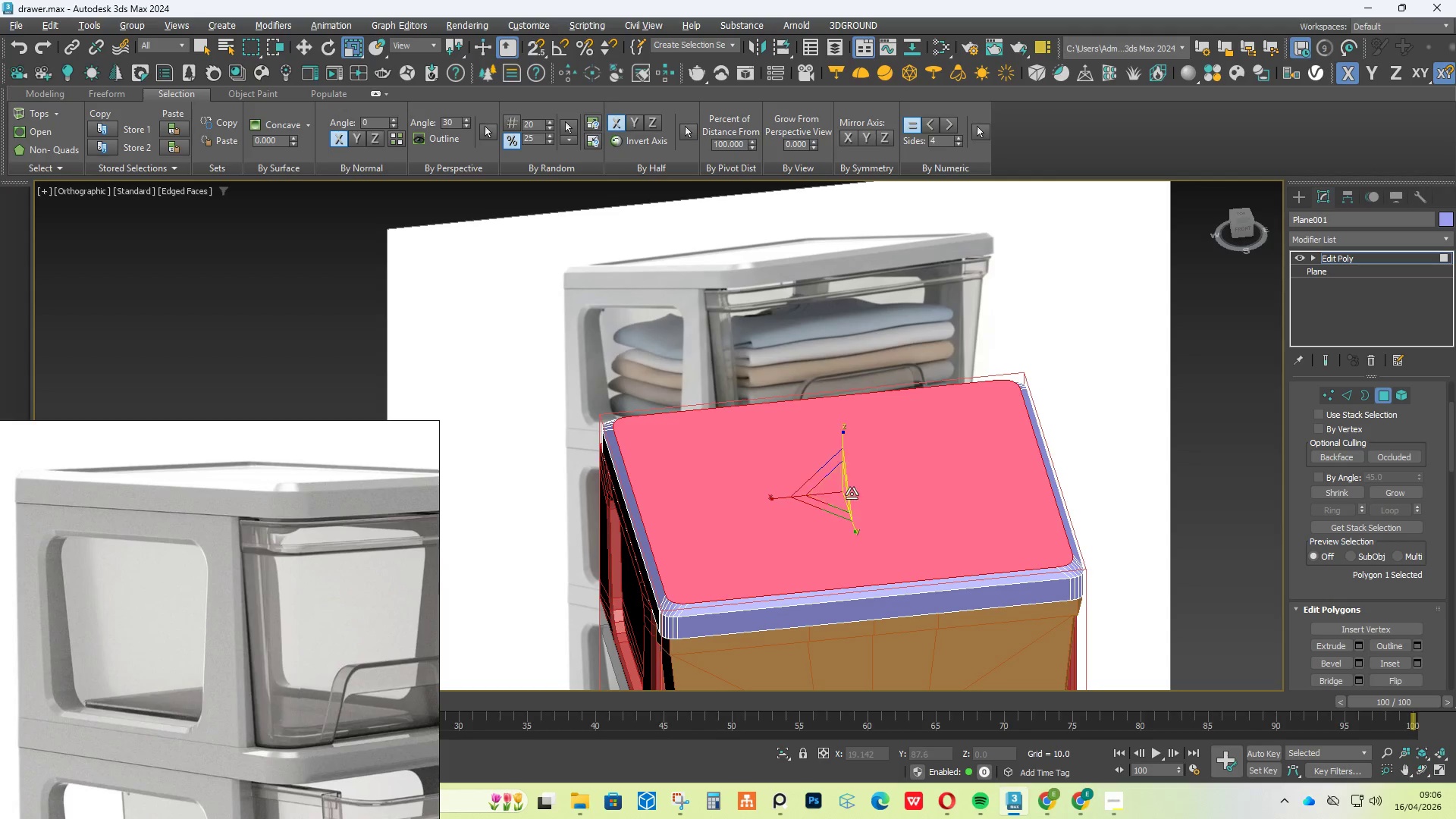 
hold_key(key=ShiftLeft, duration=1.72)
left_click_drag(start_coordinate=[842, 495], to_coordinate=[846, 502])
 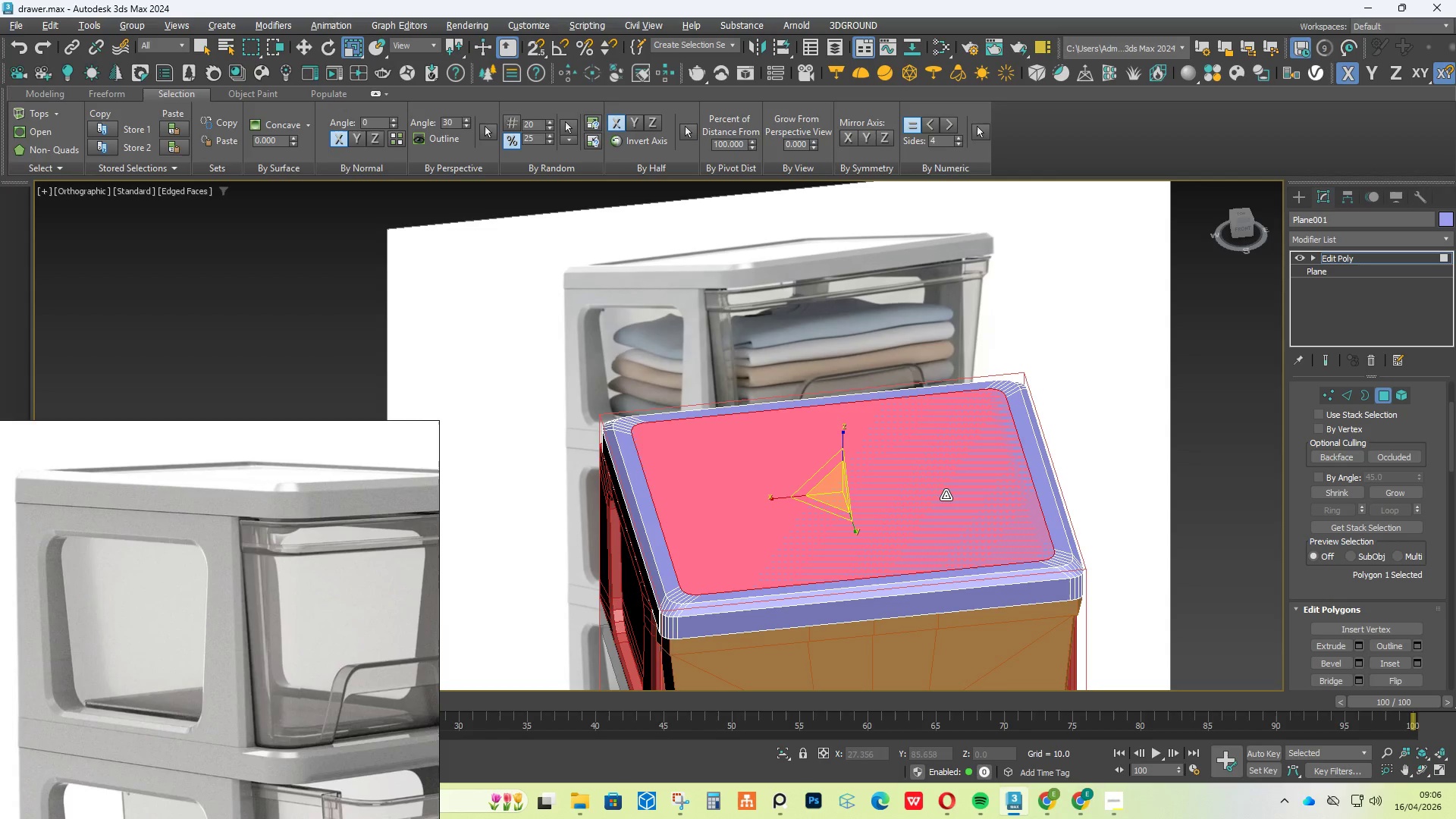 
hold_key(key=AltLeft, duration=2.08)
 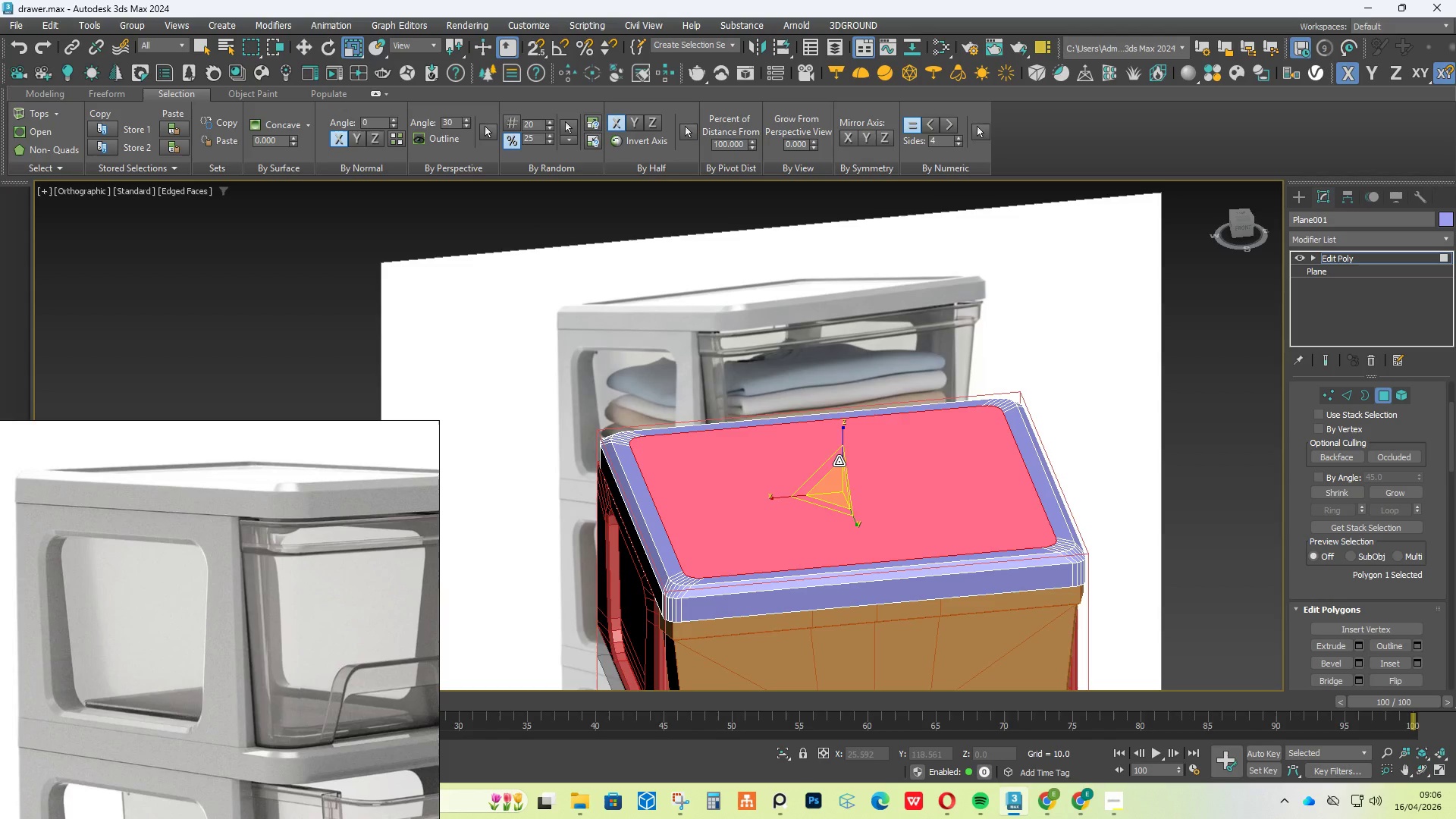 
key(W)
 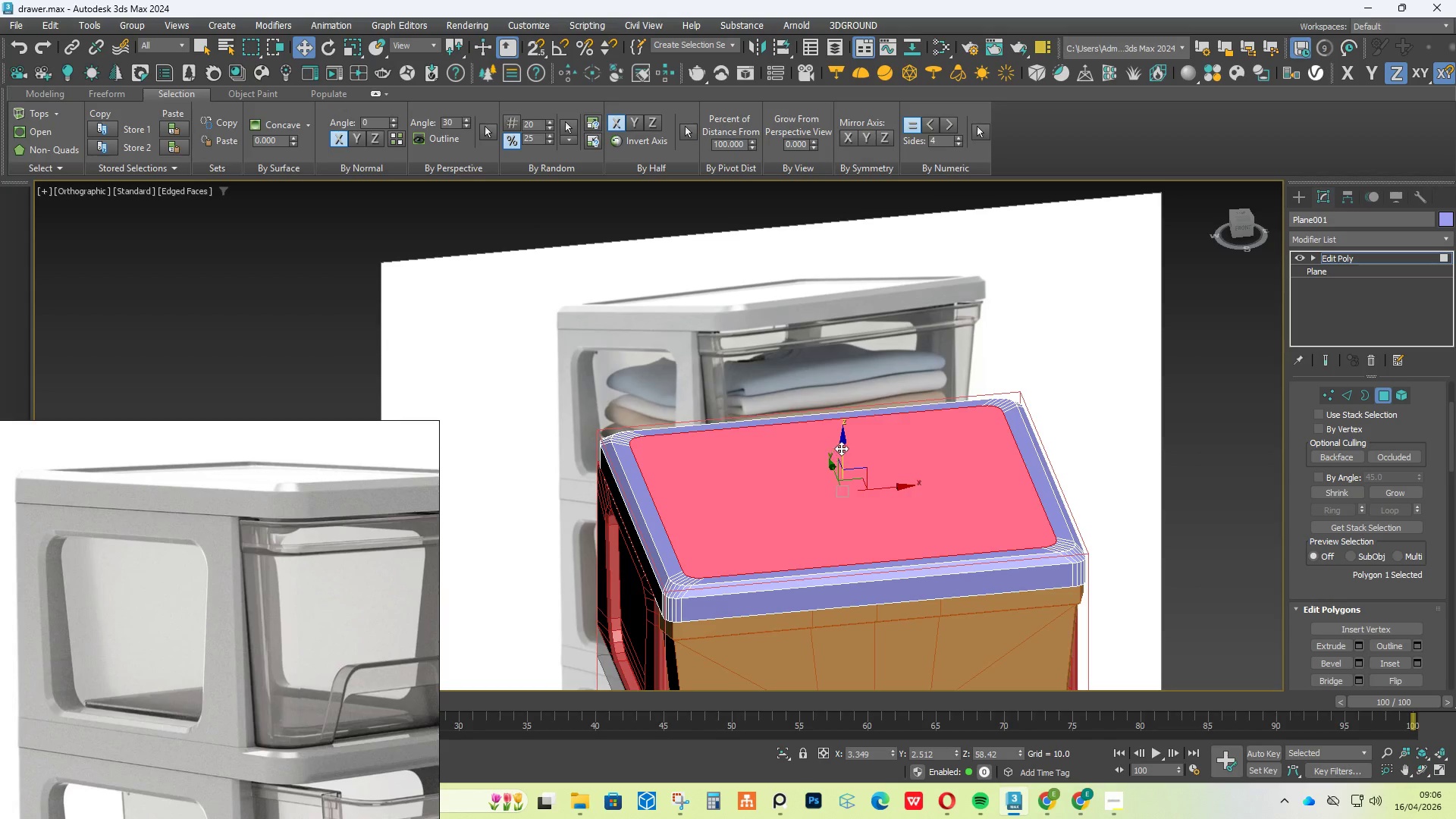 
hold_key(key=ShiftLeft, duration=2.89)
left_click_drag(start_coordinate=[841, 446], to_coordinate=[840, 452])
 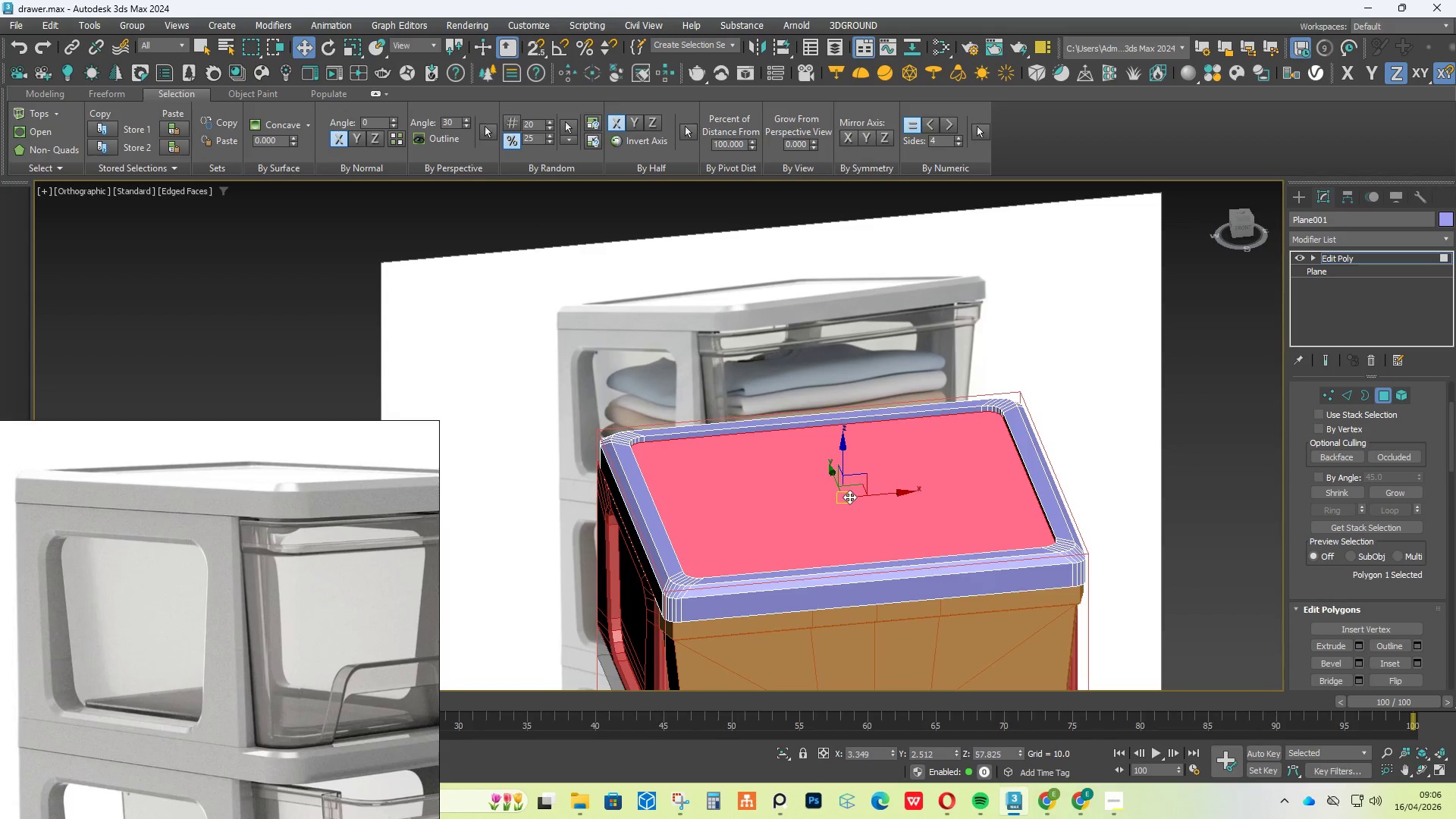 
hold_key(key=AltLeft, duration=0.77)
 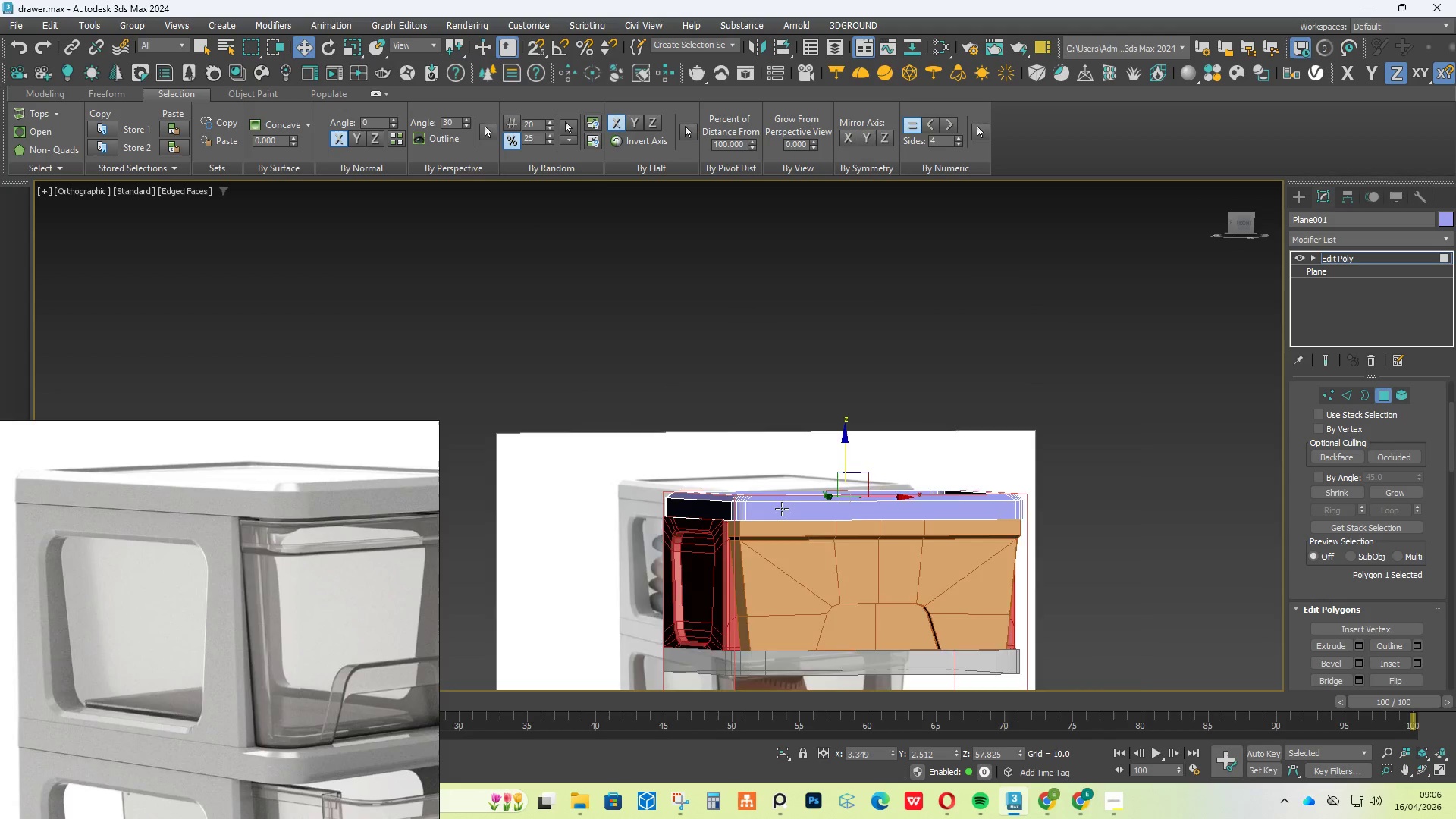 
scroll: coordinate [849, 497], scroll_direction: down, amount: 1.0
 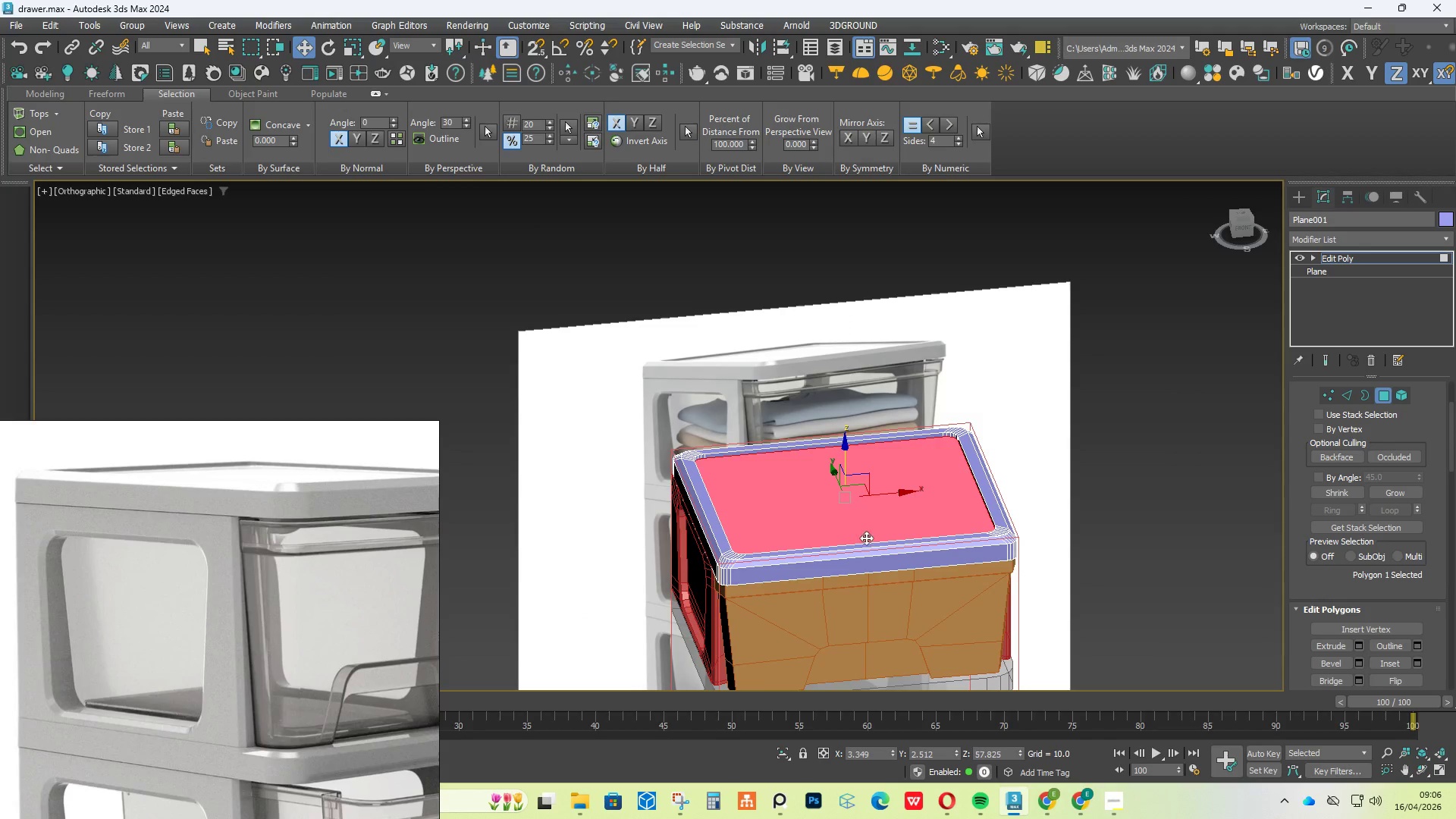 
scroll: coordinate [782, 509], scroll_direction: up, amount: 1.0
 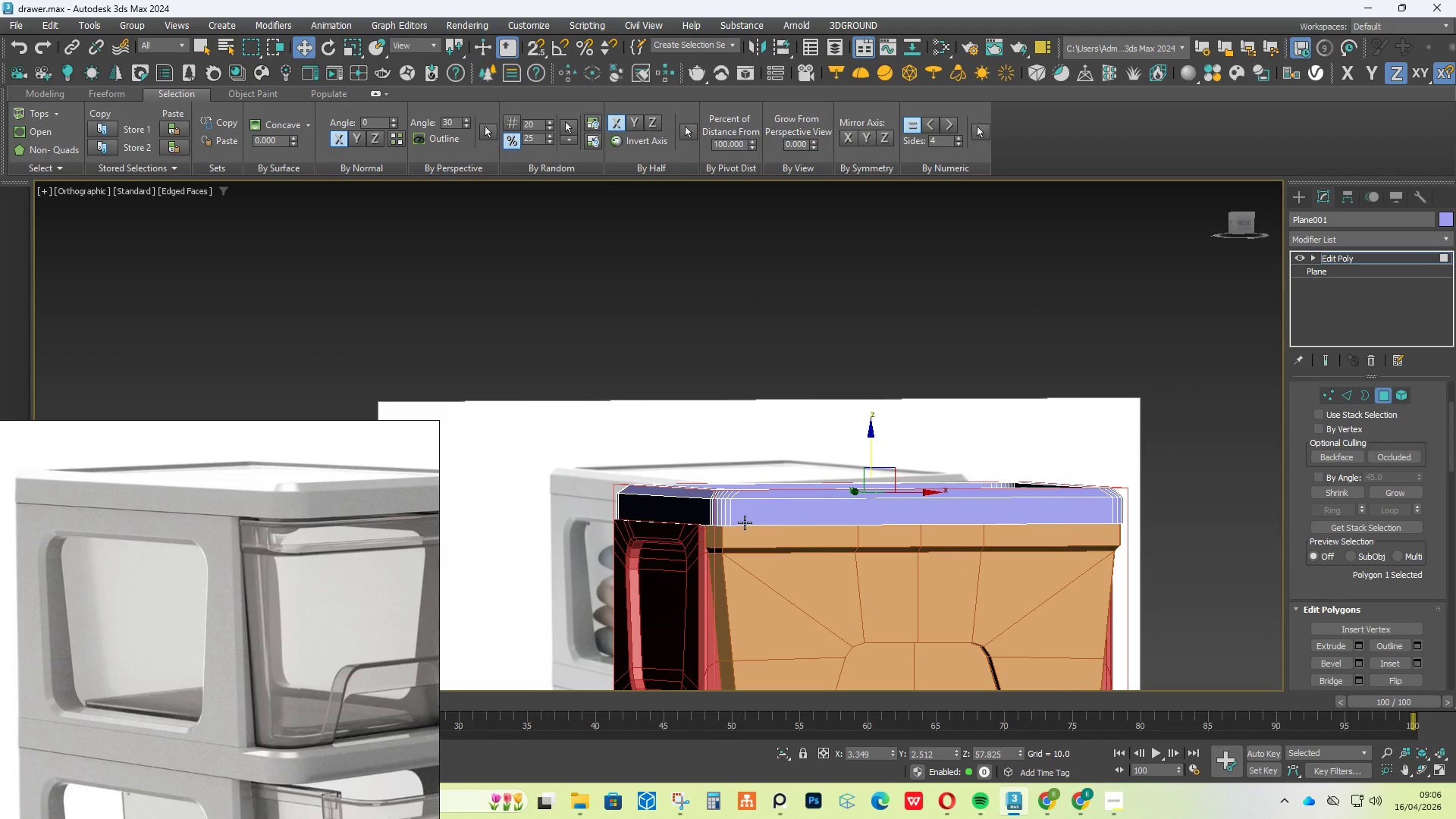 
hold_key(key=AltLeft, duration=4.25)
 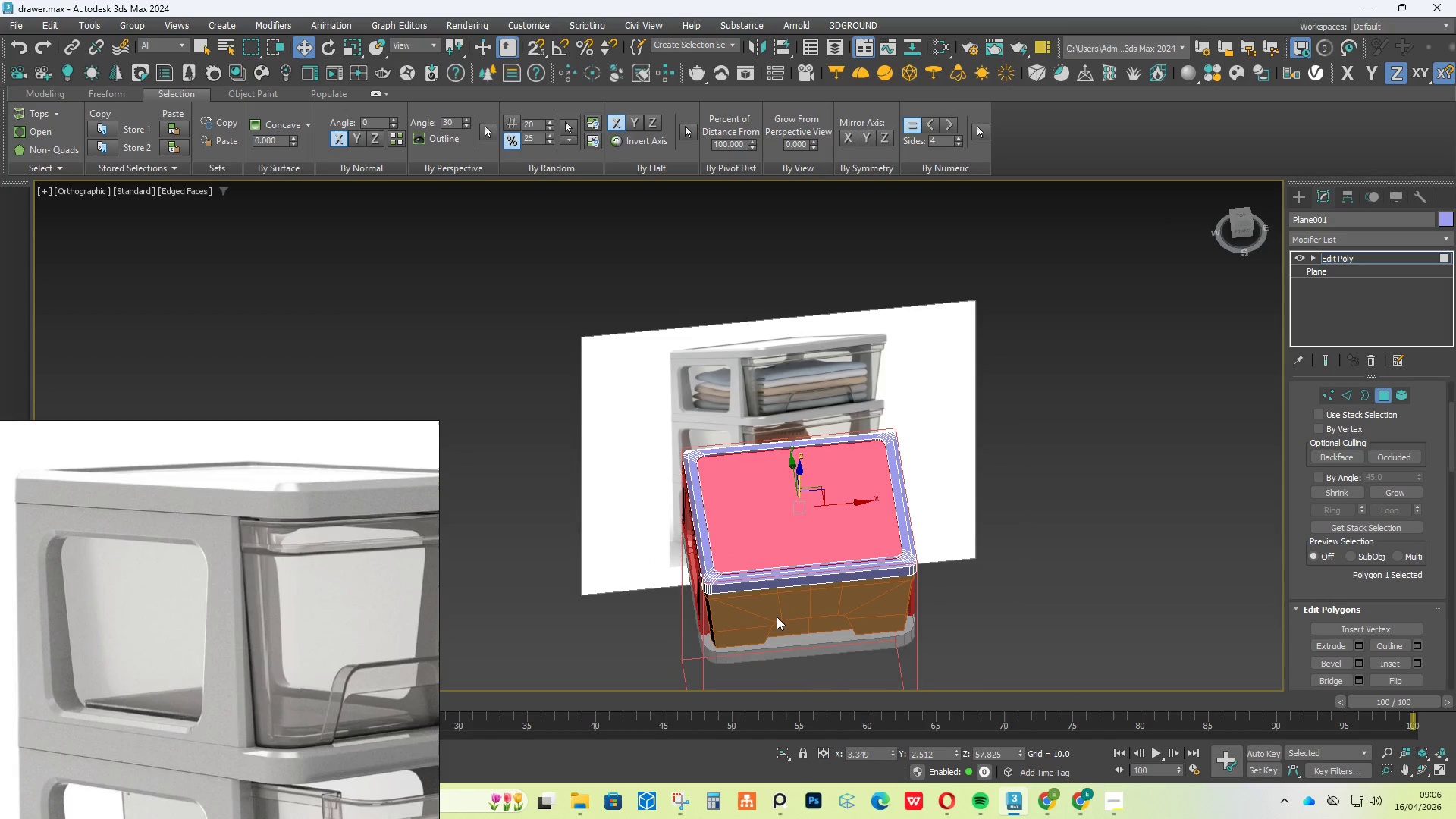 
scroll: coordinate [728, 522], scroll_direction: down, amount: 2.0
 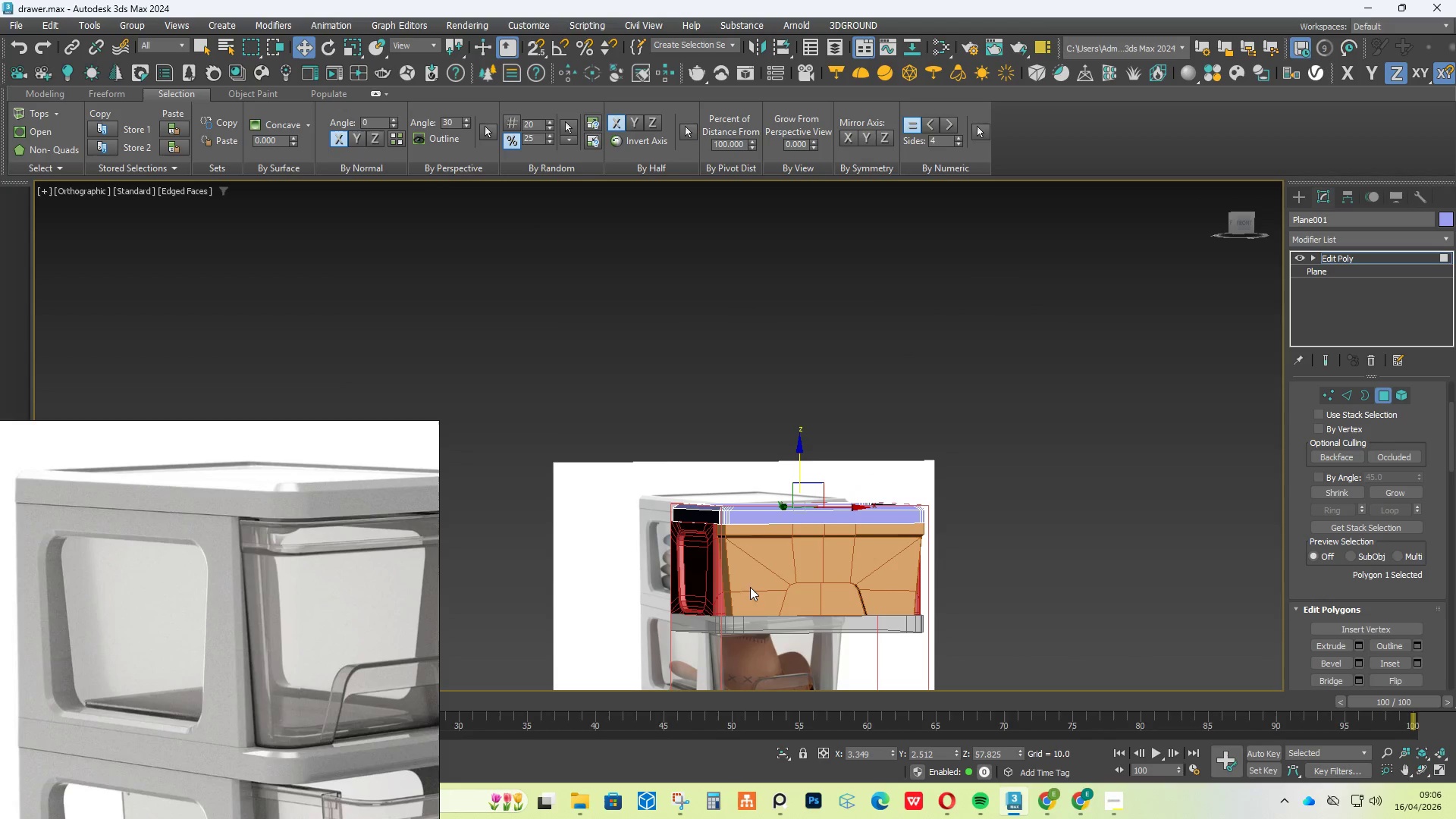 
scroll: coordinate [729, 639], scroll_direction: up, amount: 4.0
 